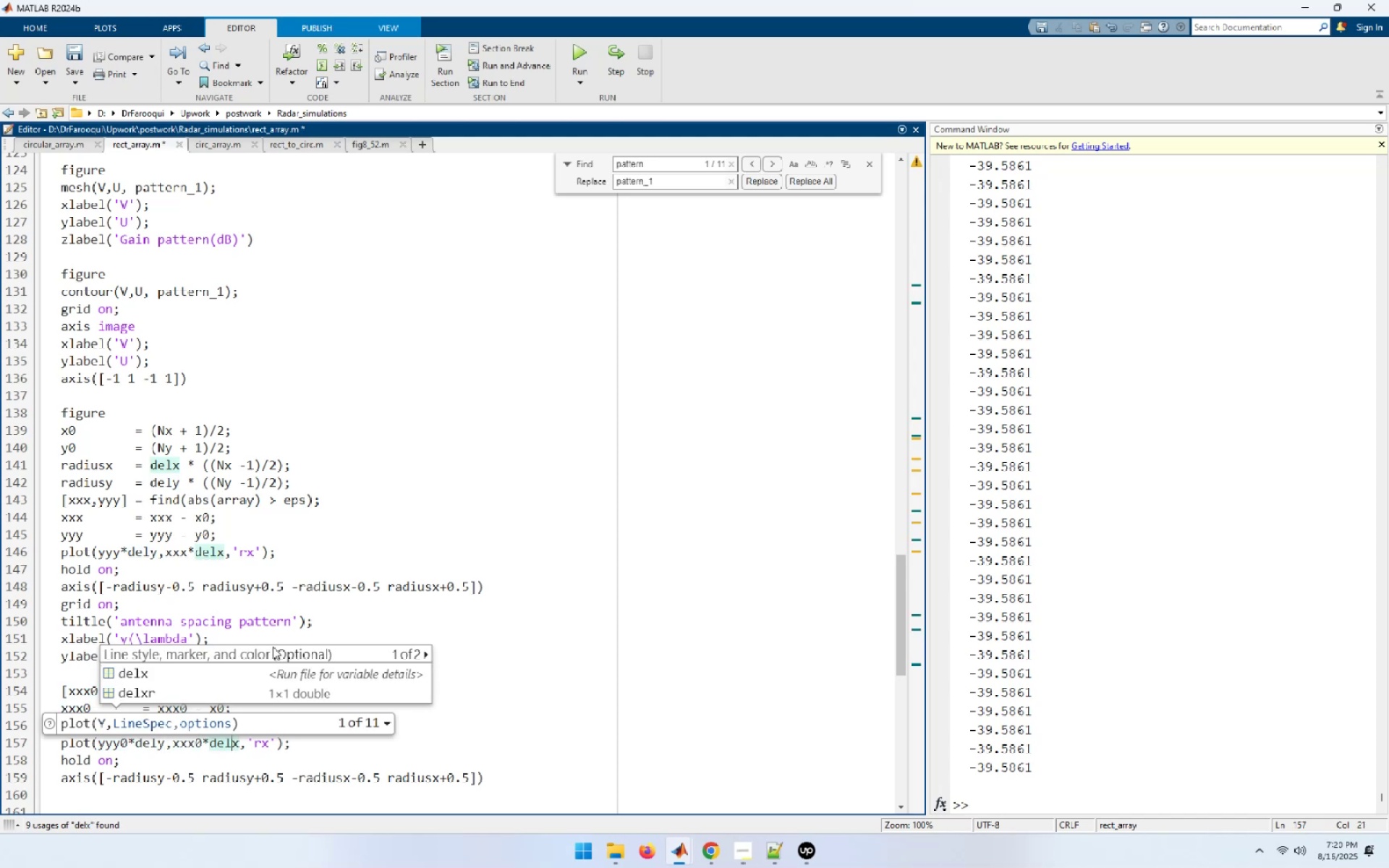 
key(ArrowRight)
 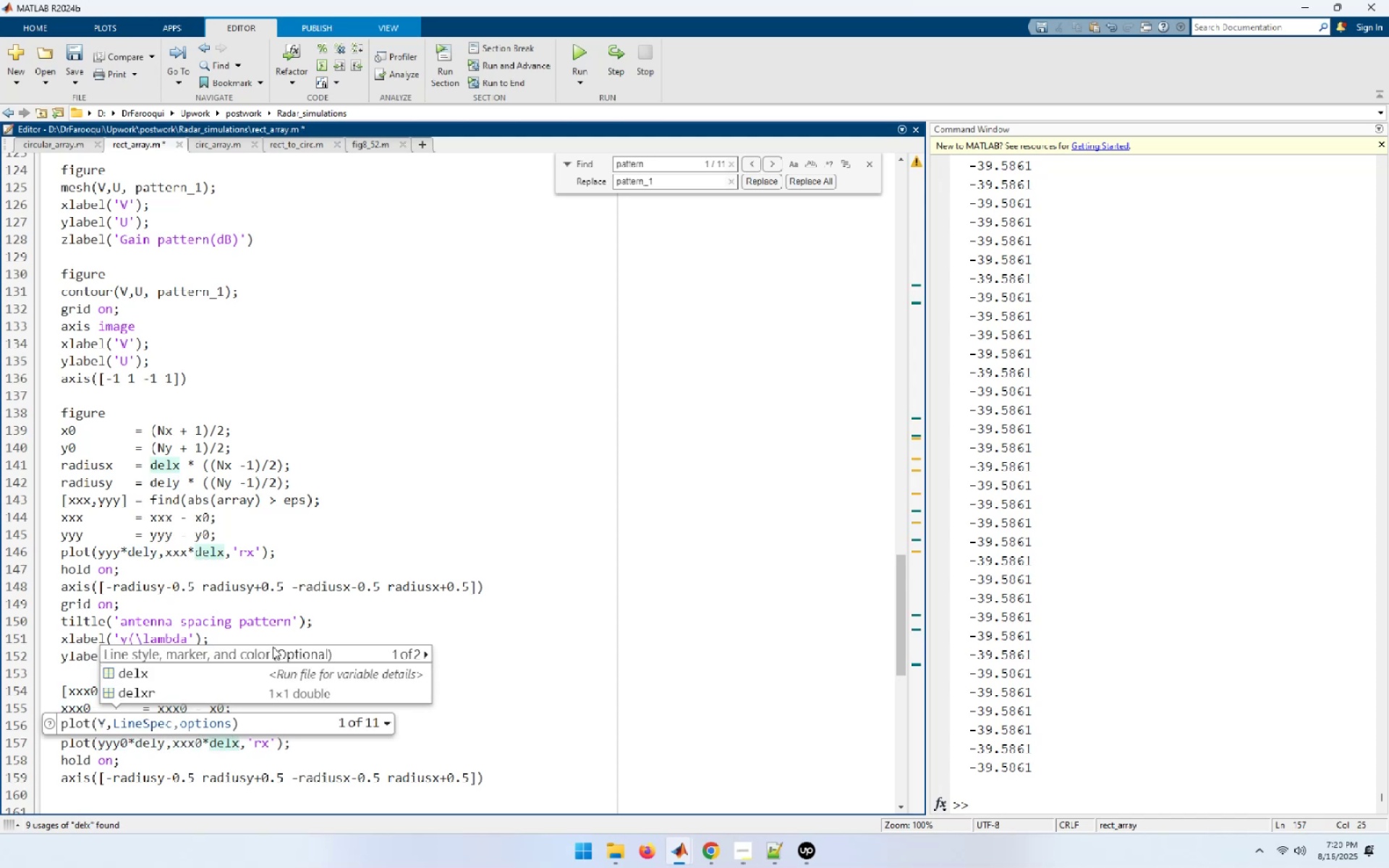 
key(ArrowRight)
 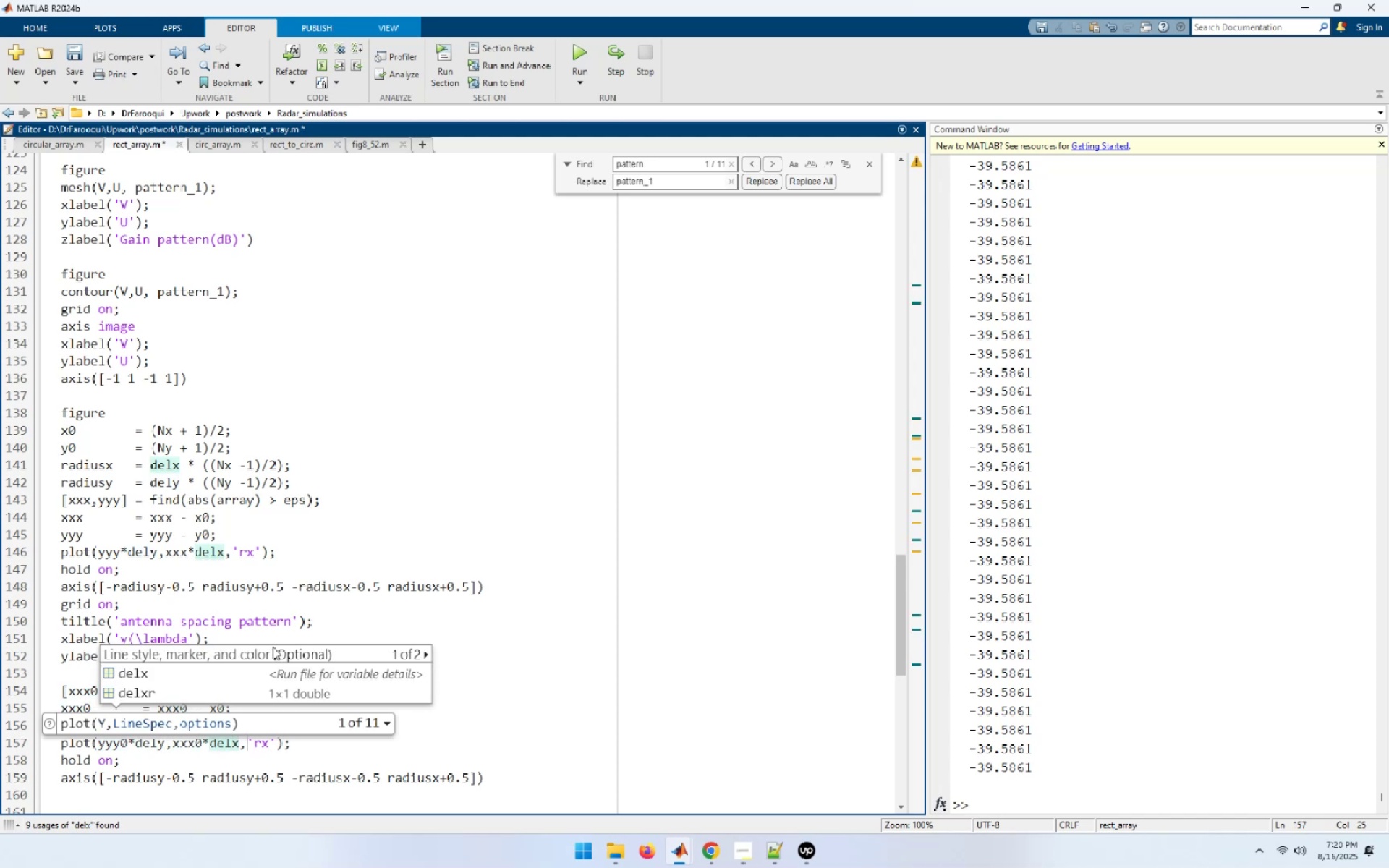 
key(ArrowRight)
 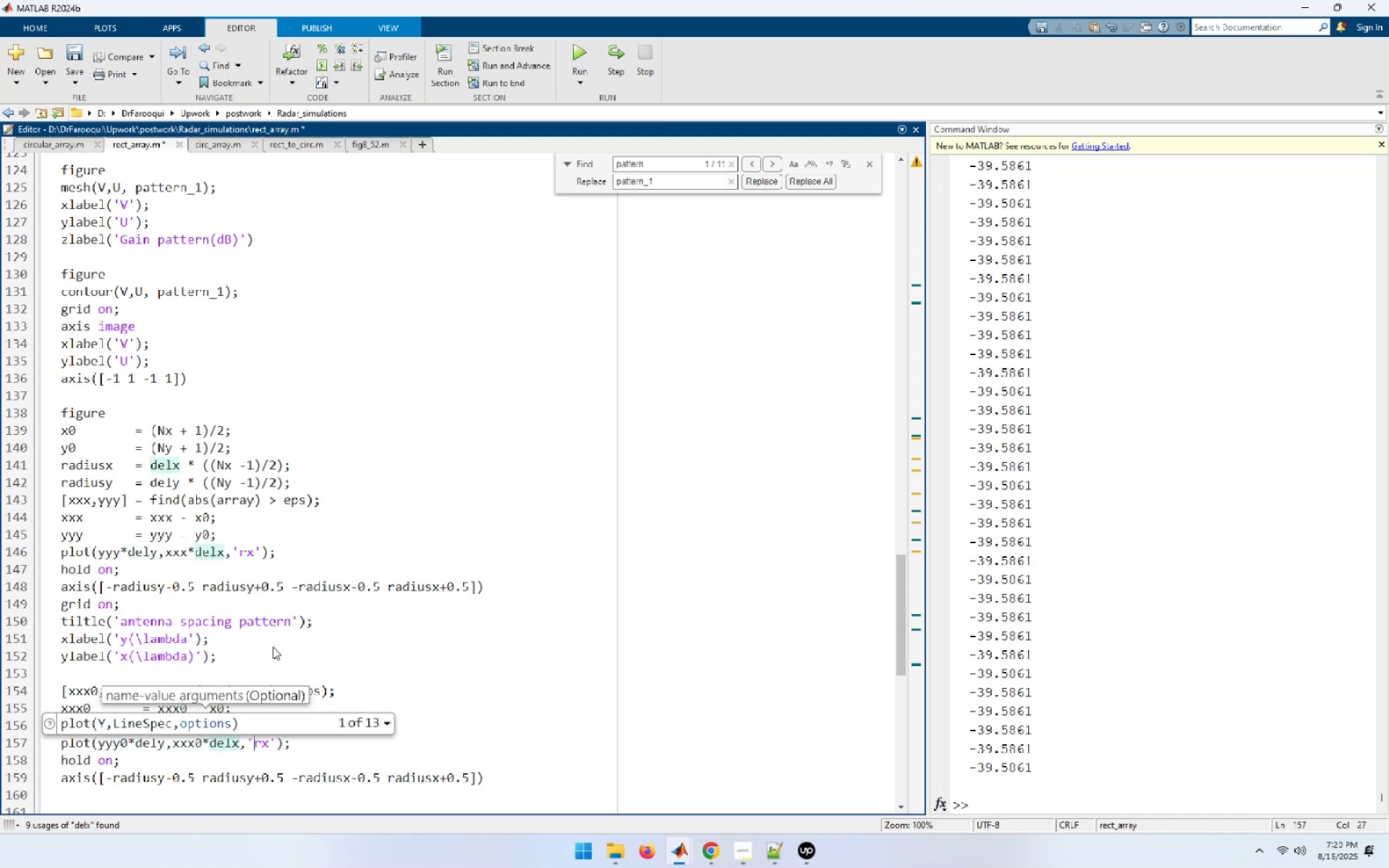 
key(ArrowRight)
 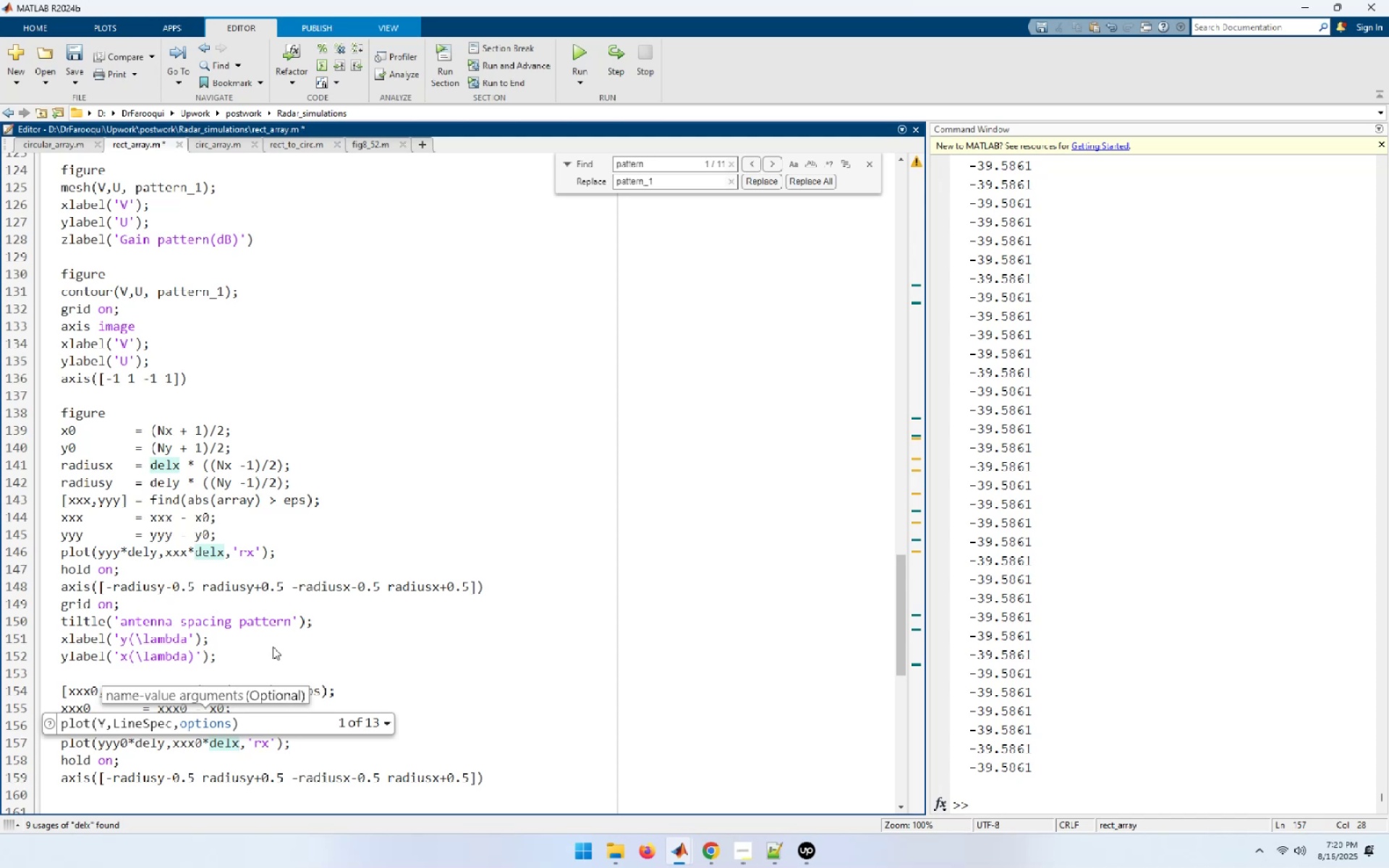 
key(ArrowRight)
 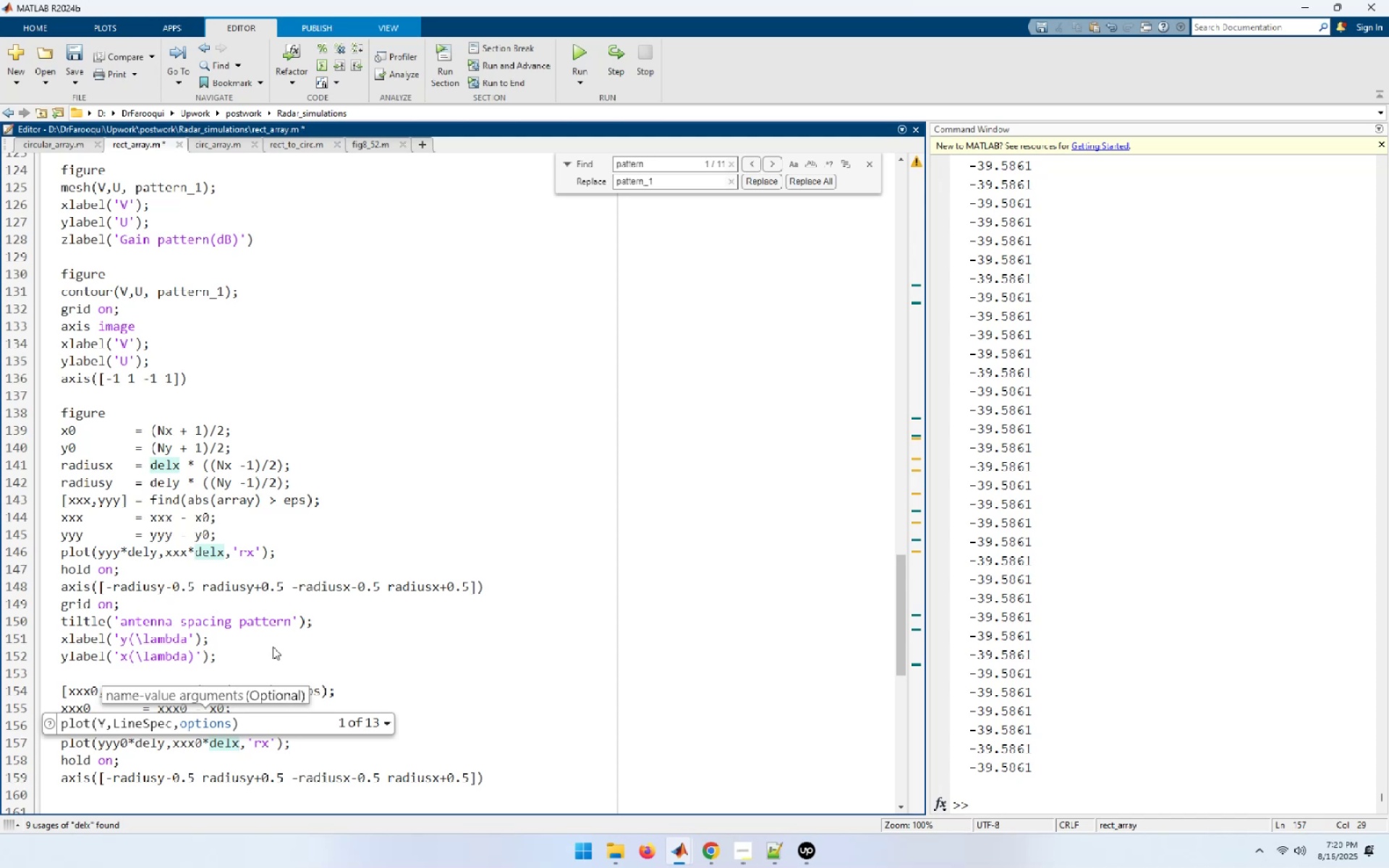 
key(Backspace)
key(Backspace)
type(co[Delete][Delete][Delete])
 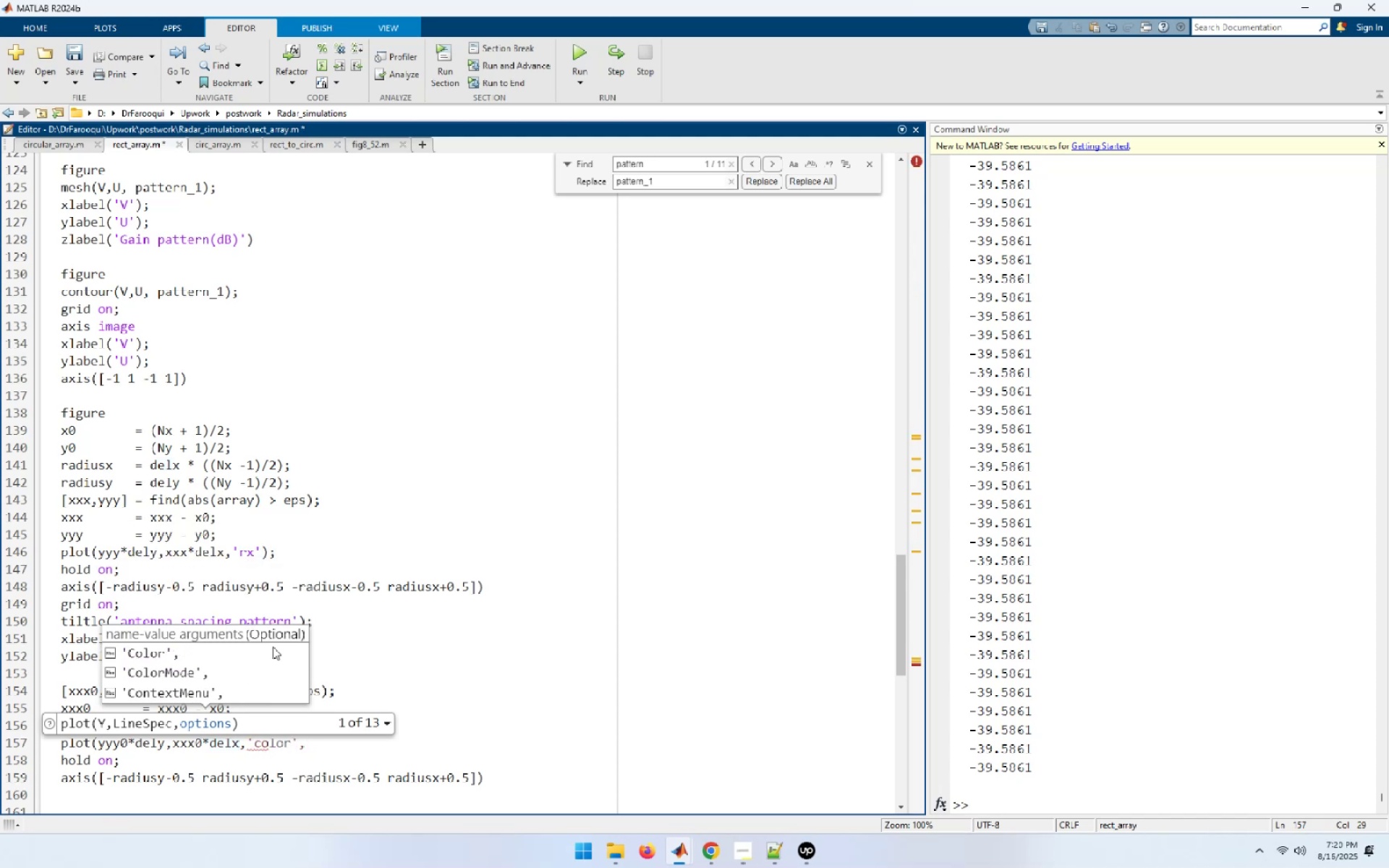 
key(ArrowRight)
 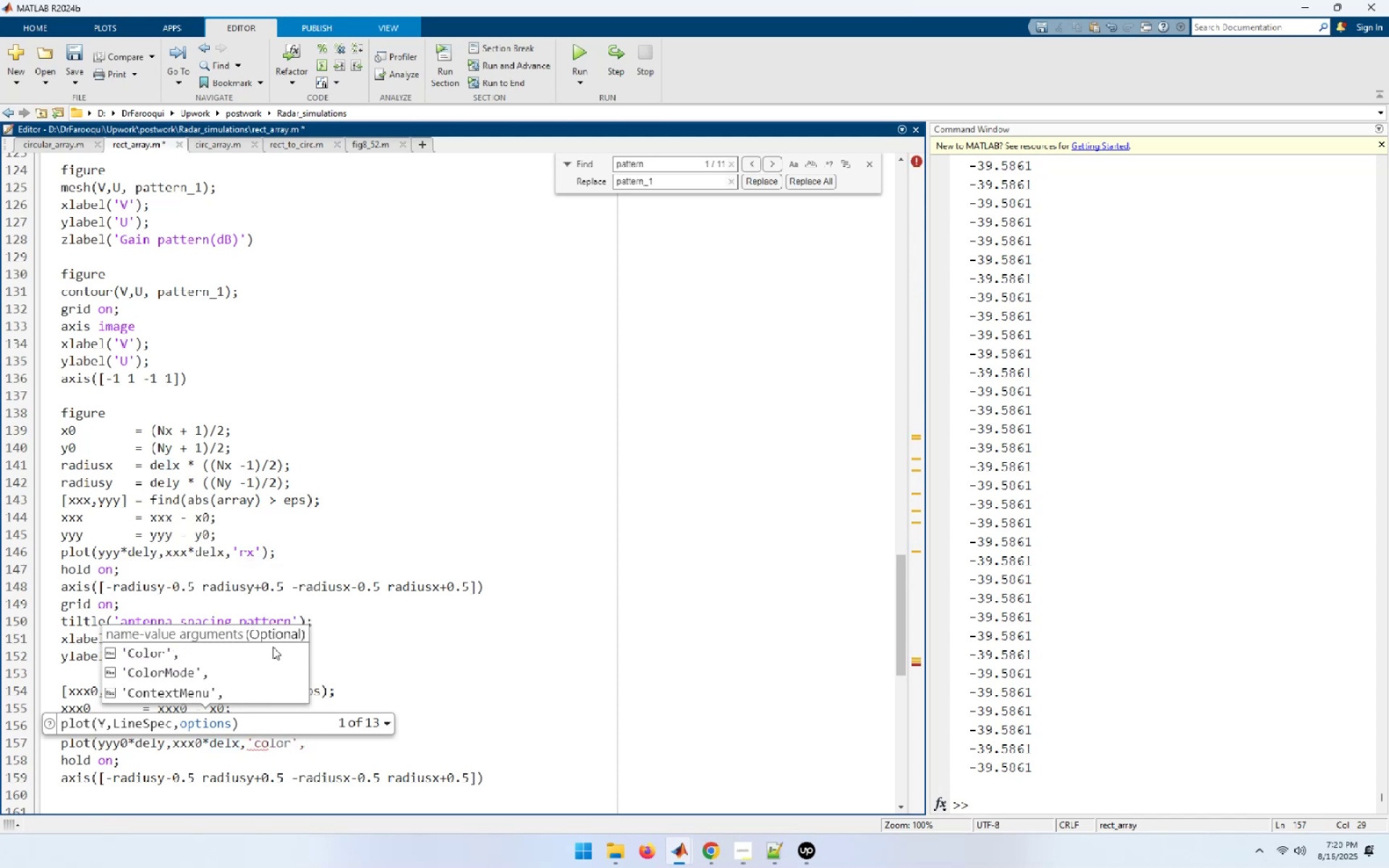 
key(ArrowRight)
 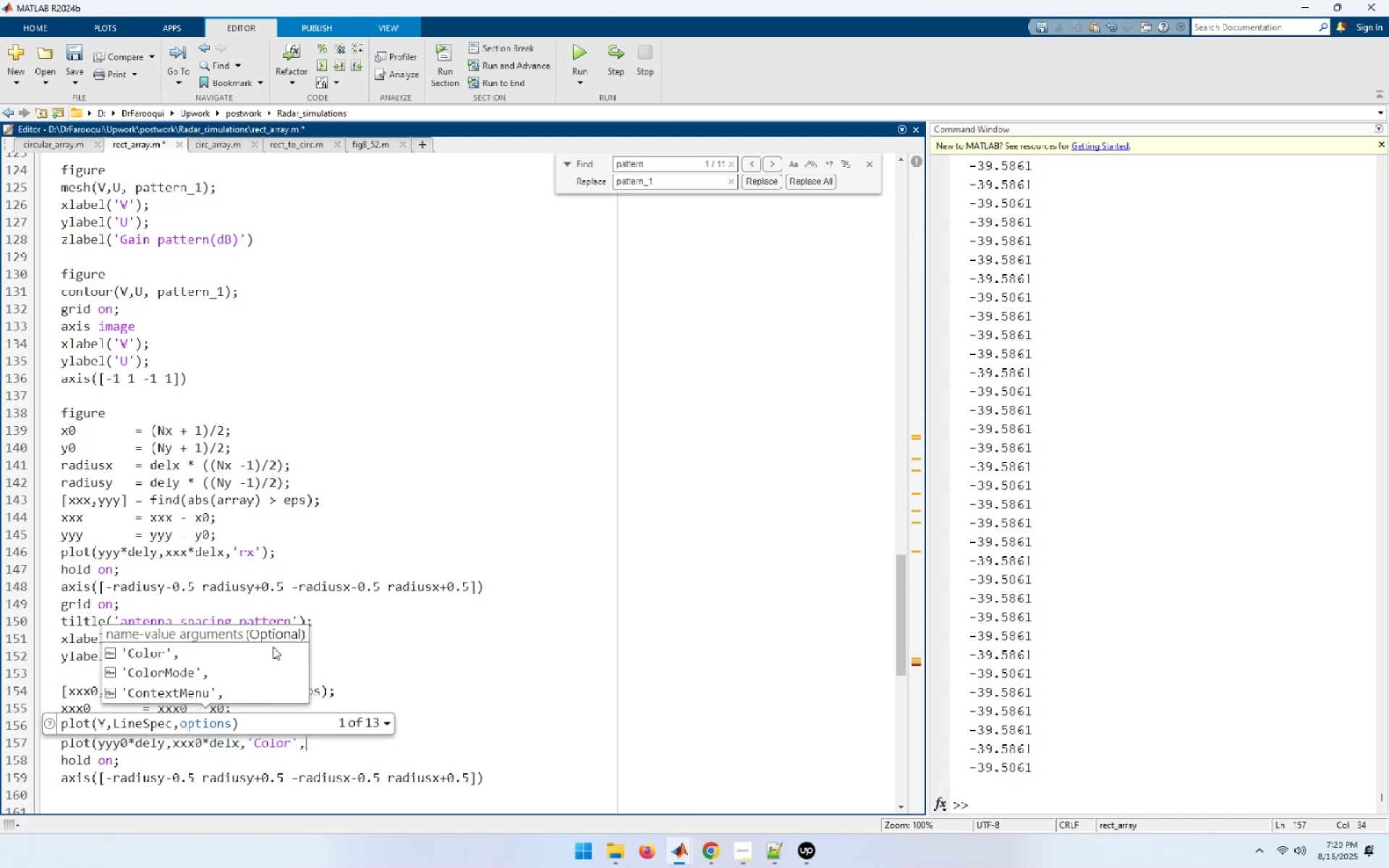 
key(ArrowLeft)
 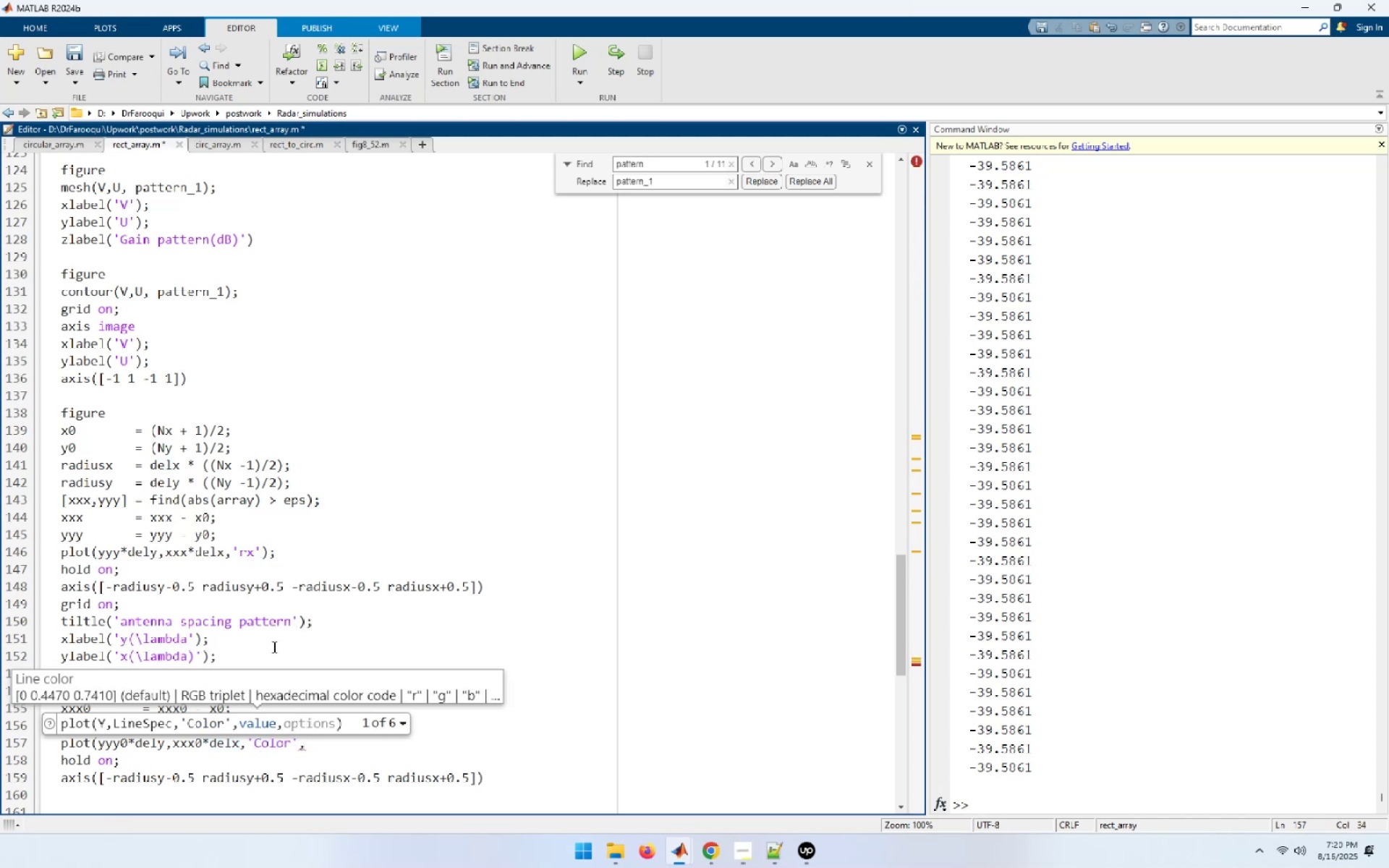 
key(ArrowLeft)
 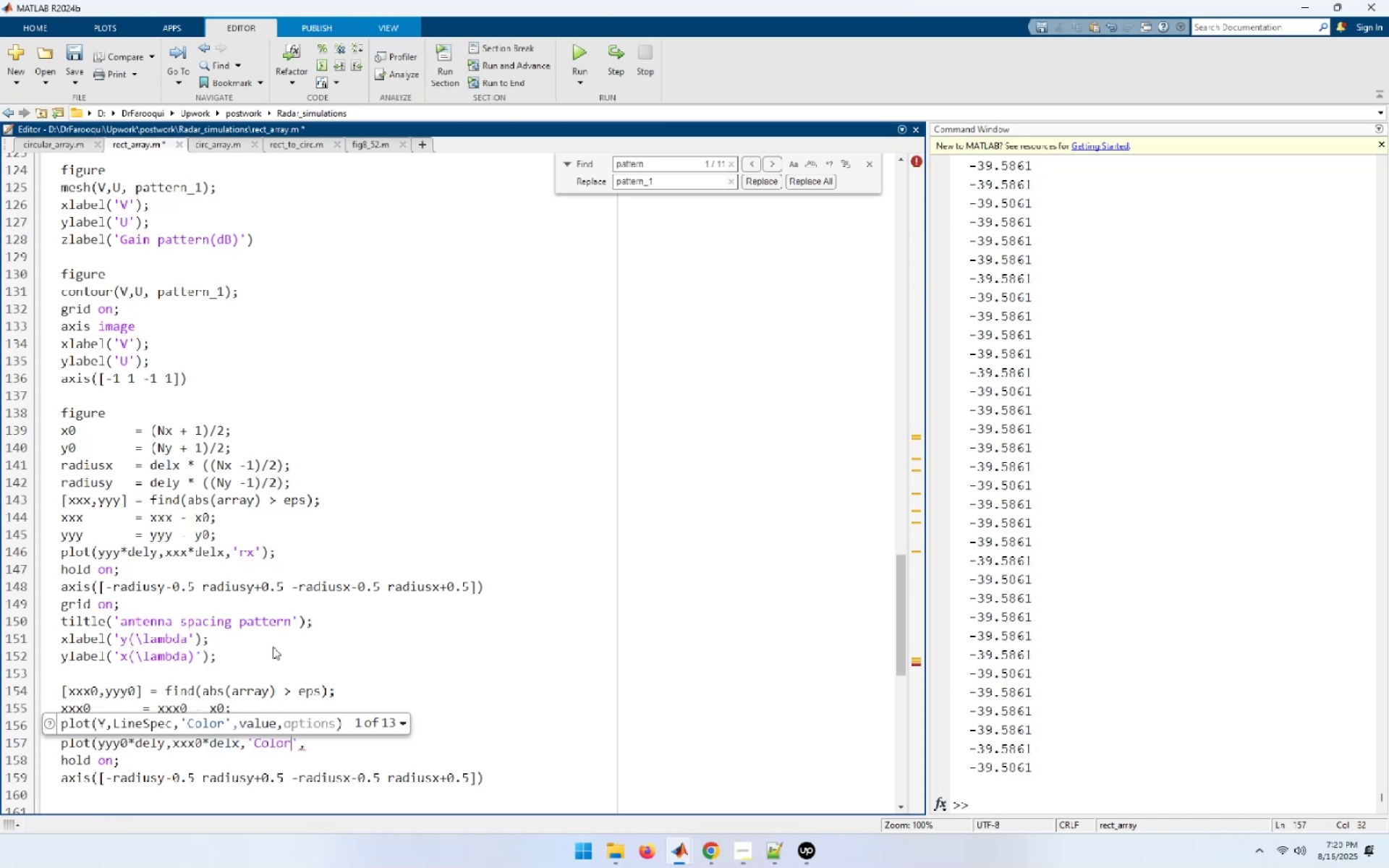 
key(Backspace)
key(Backspace)
key(Backspace)
key(Backspace)
key(Backspace)
type(co');[Delete])
 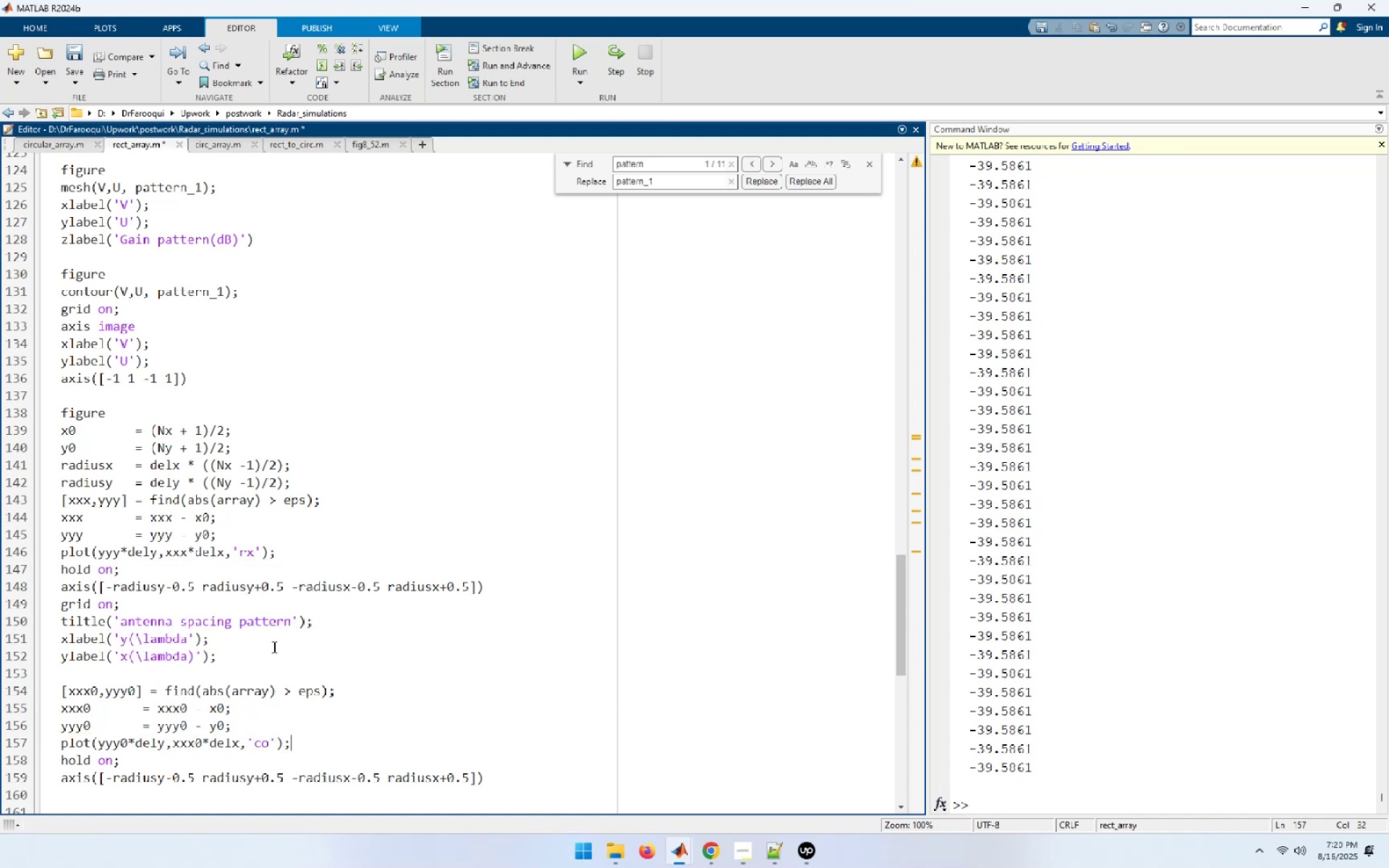 
key(ArrowDown)
 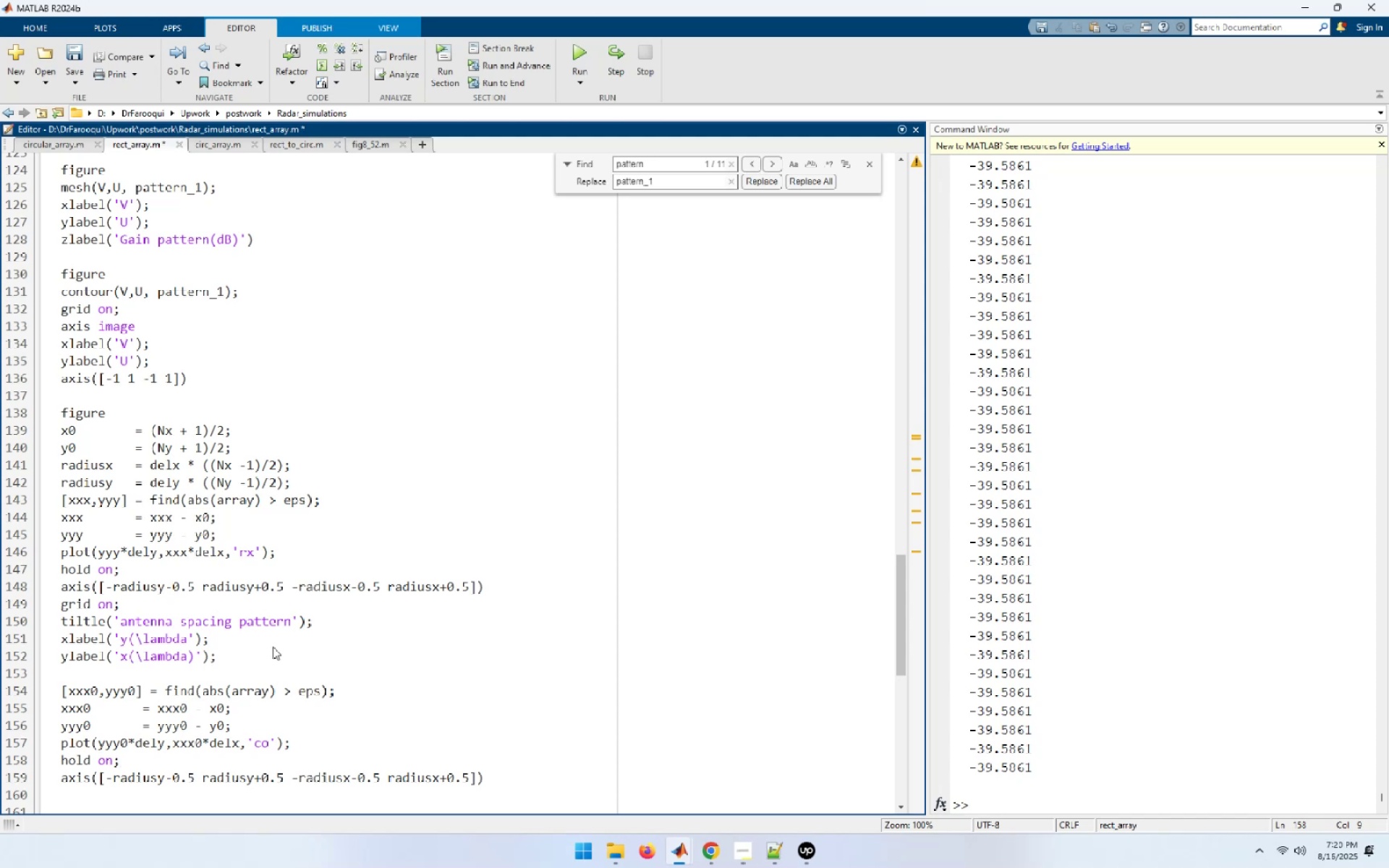 
key(Home)
 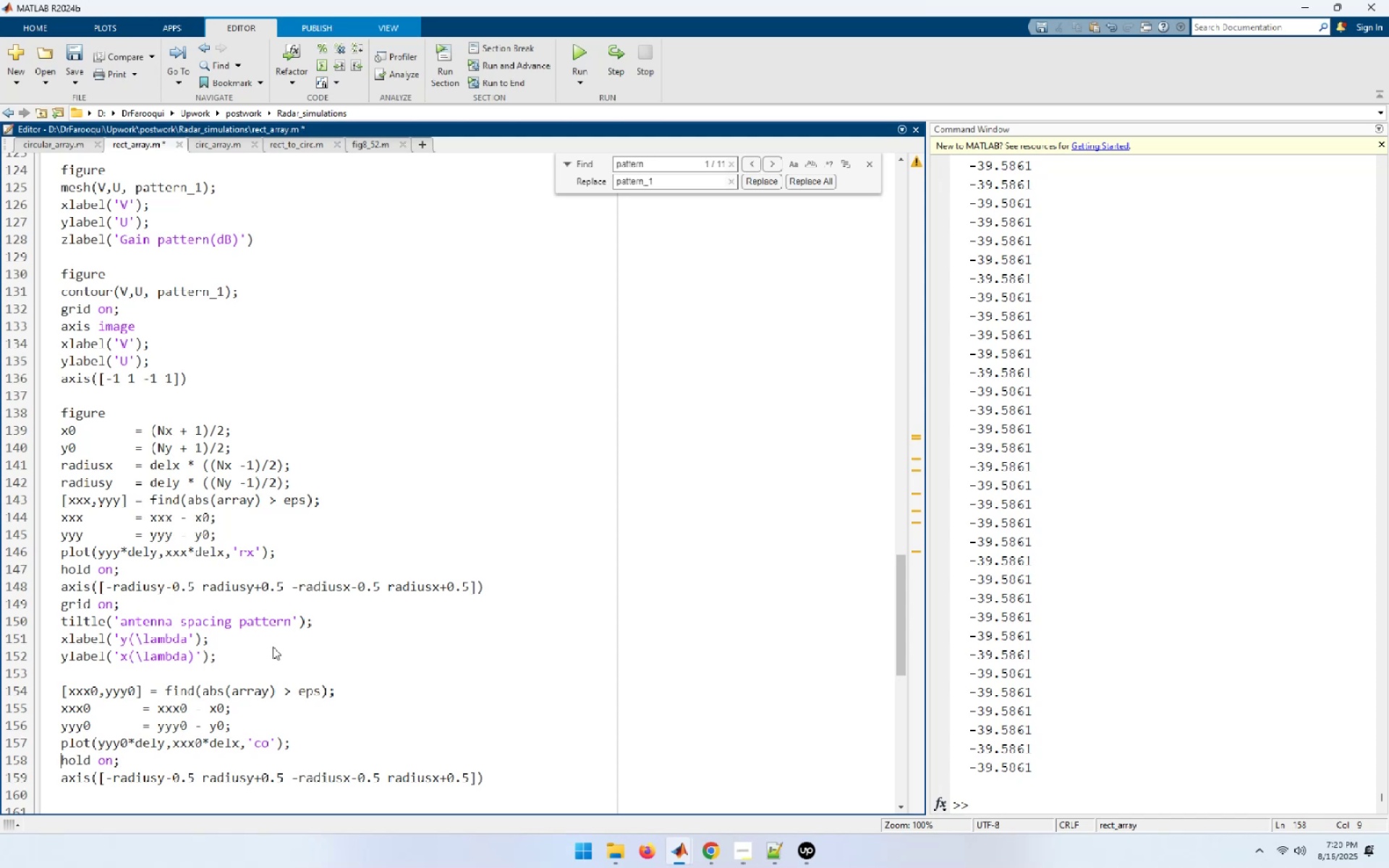 
key(Shift+End)
 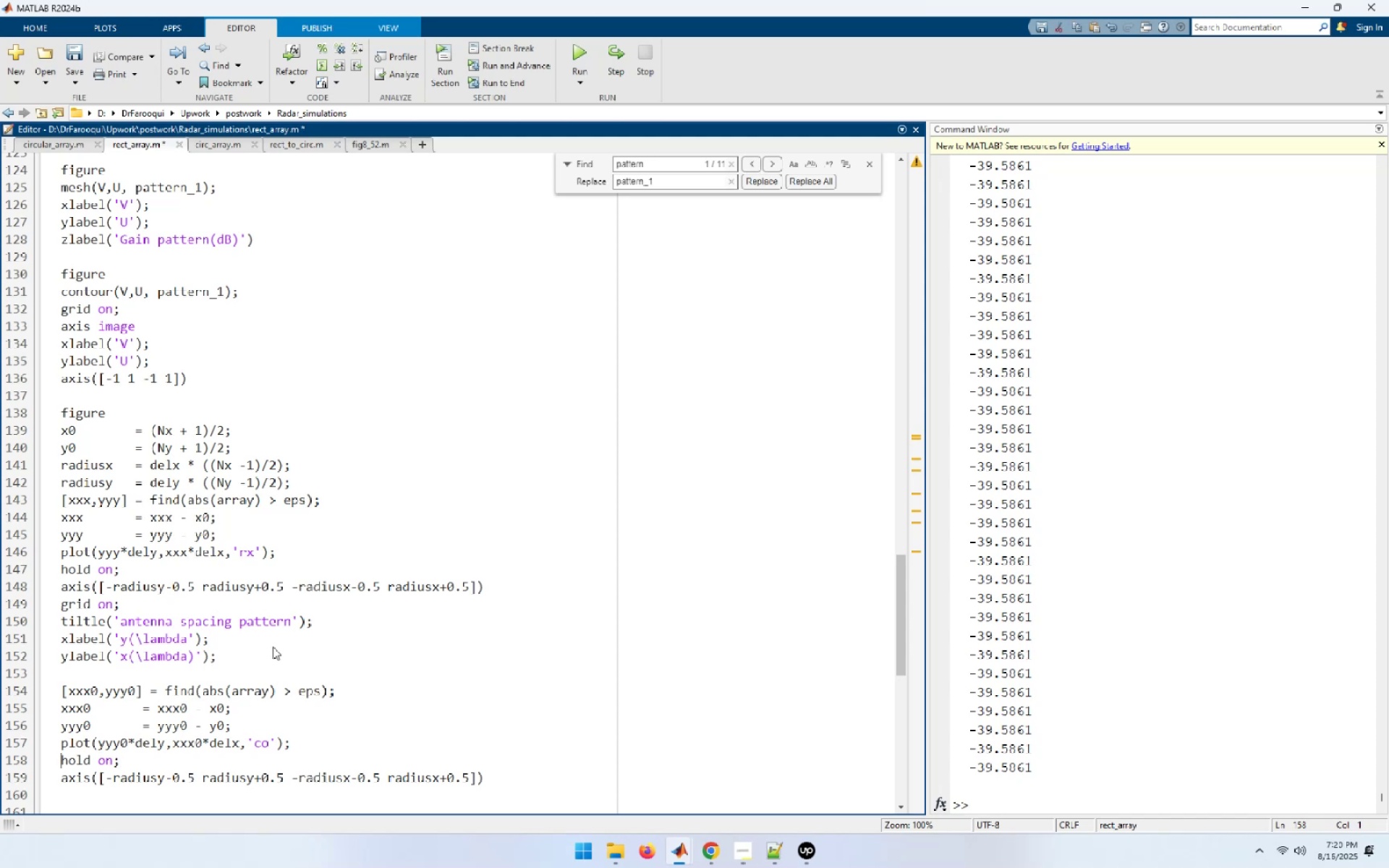 
key(Delete)
 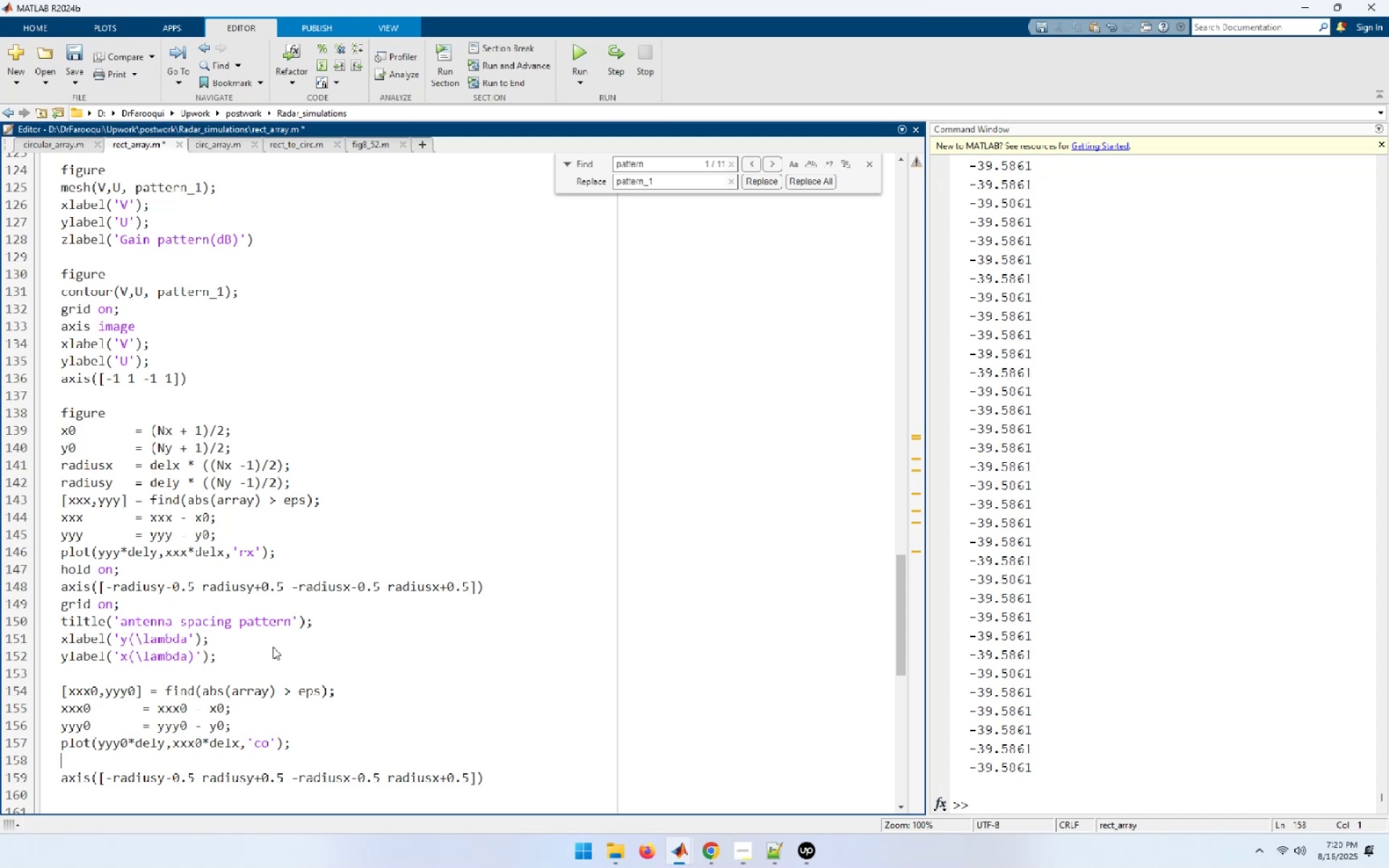 
key(ArrowUp)
 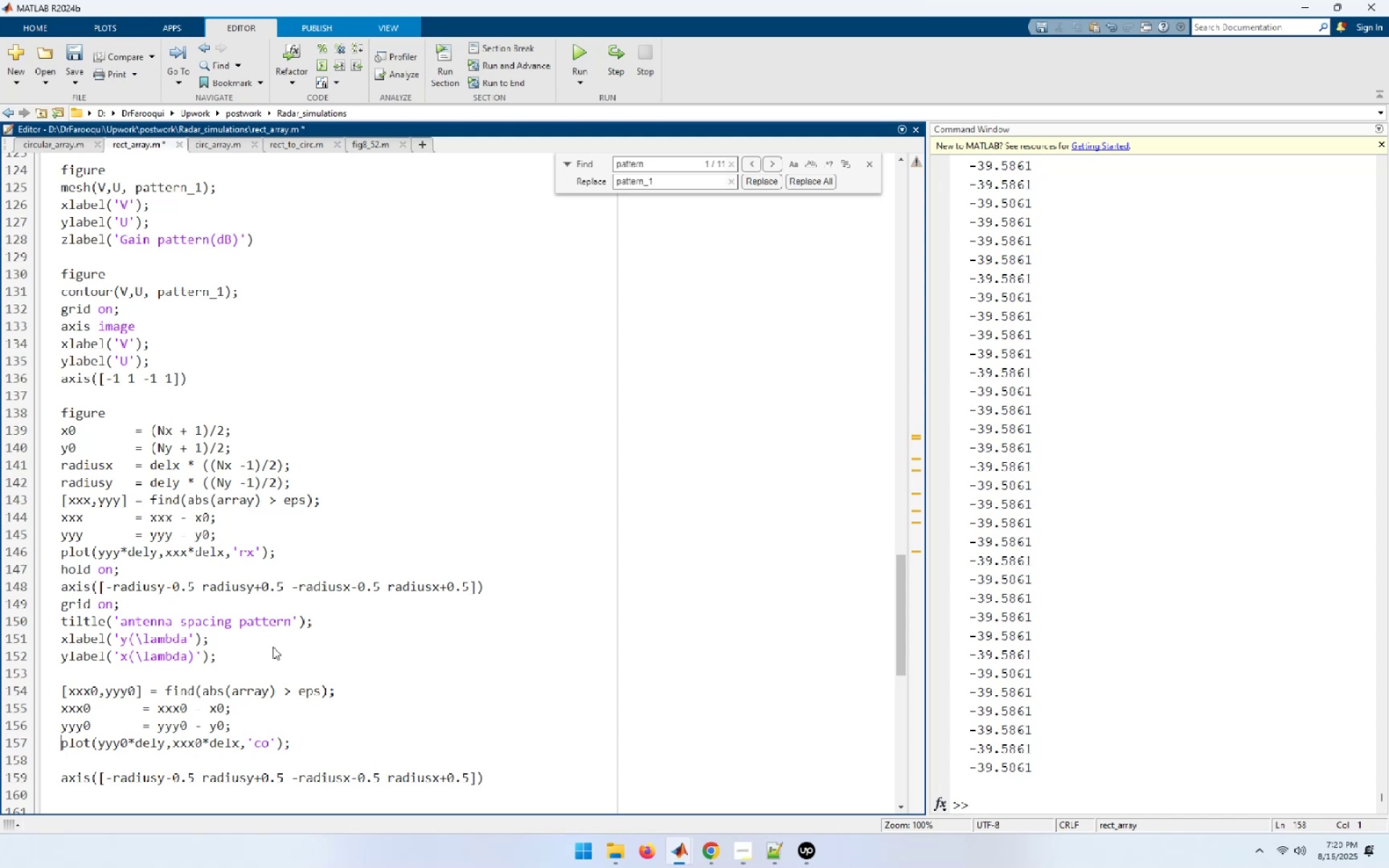 
key(End)
 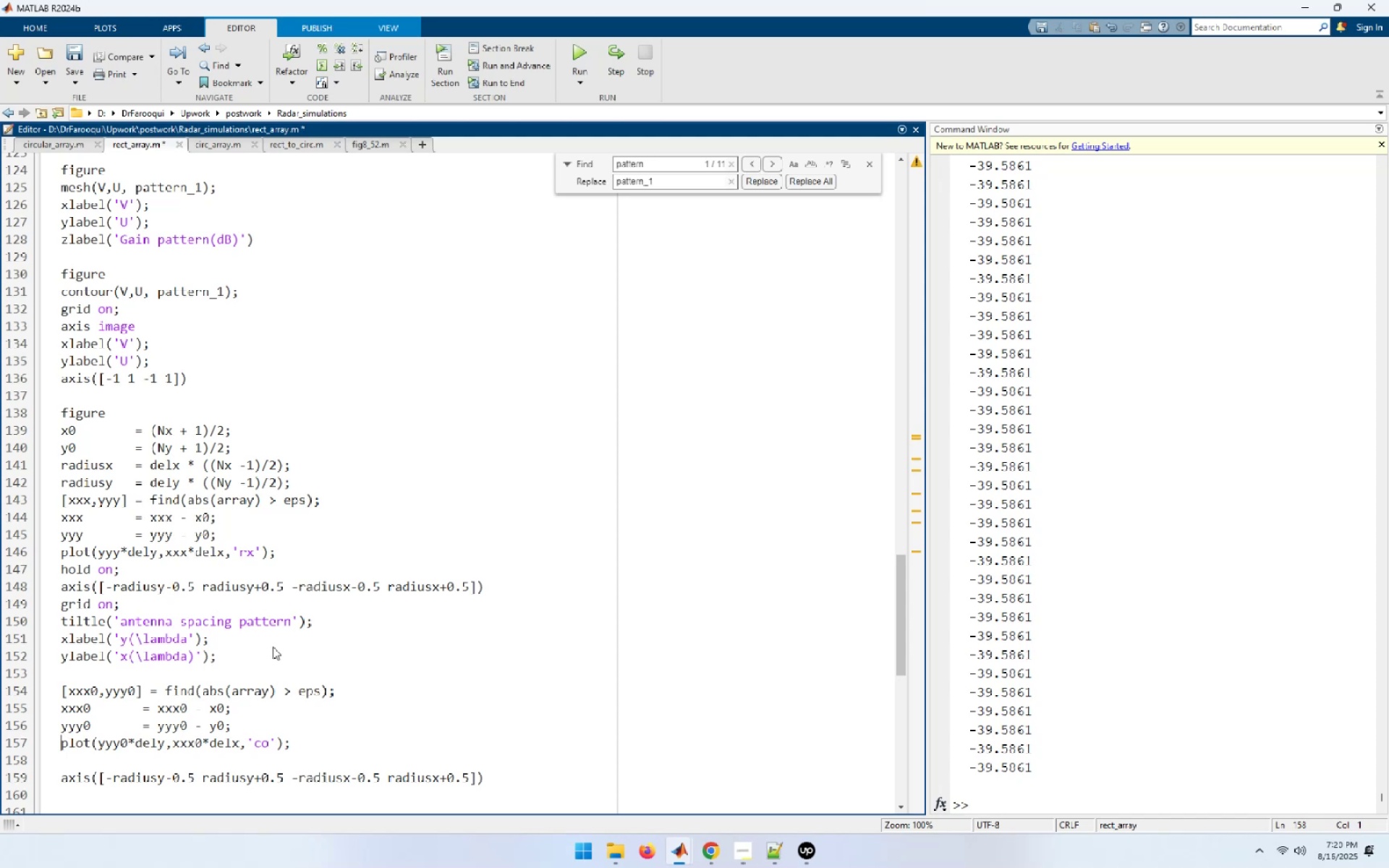 
key(Delete)
 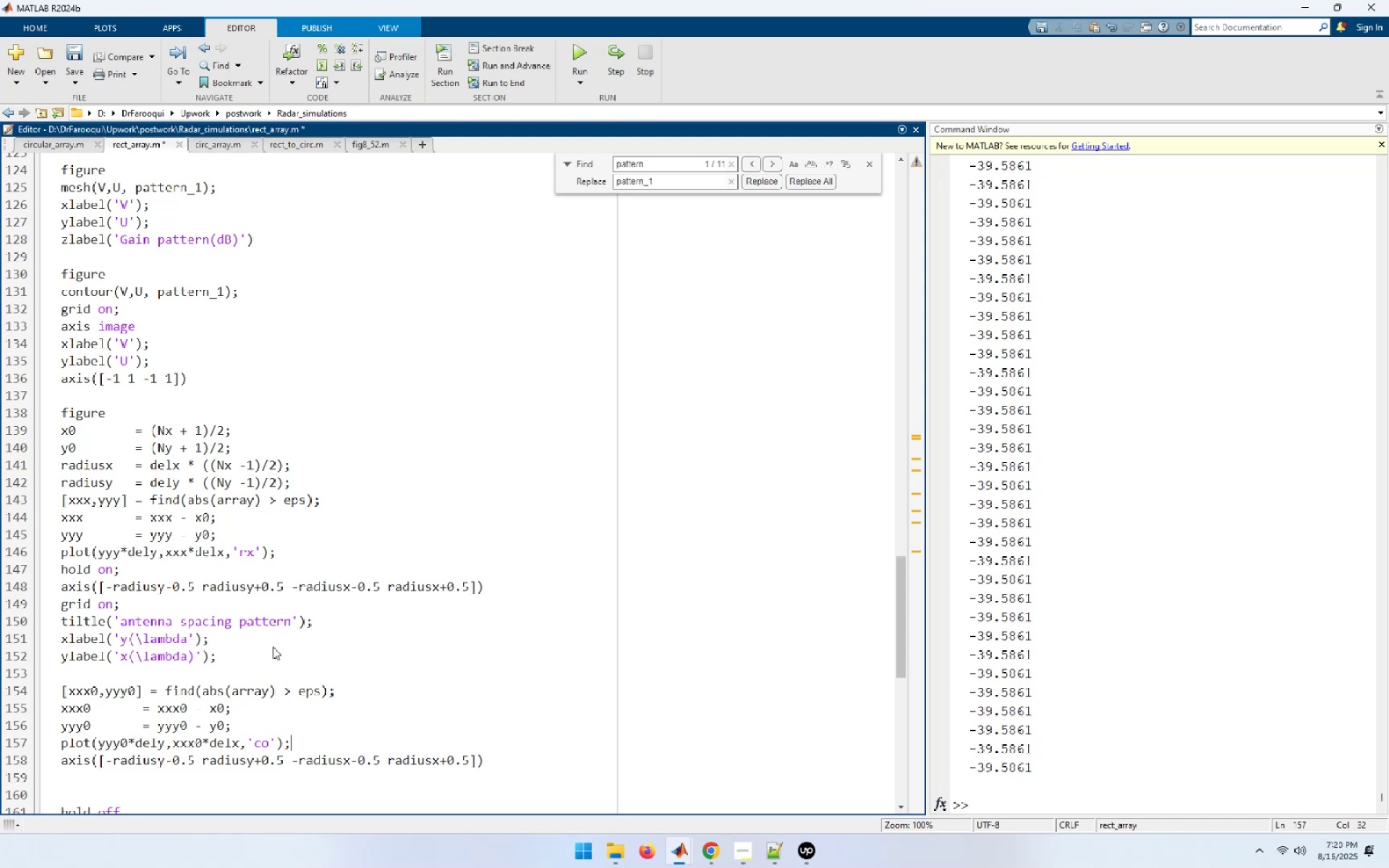 
key(ArrowDown)
 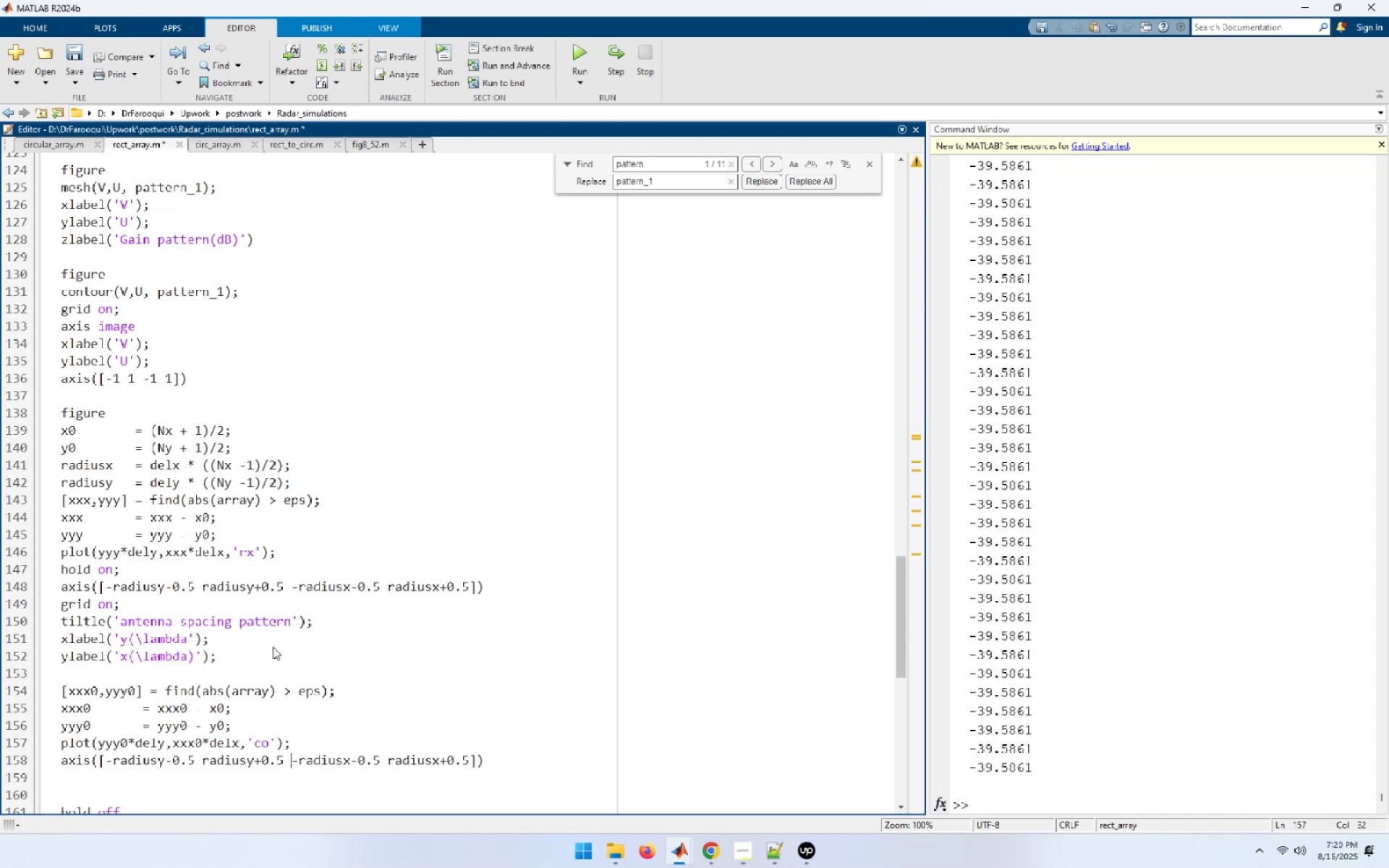 
key(ArrowDown)
 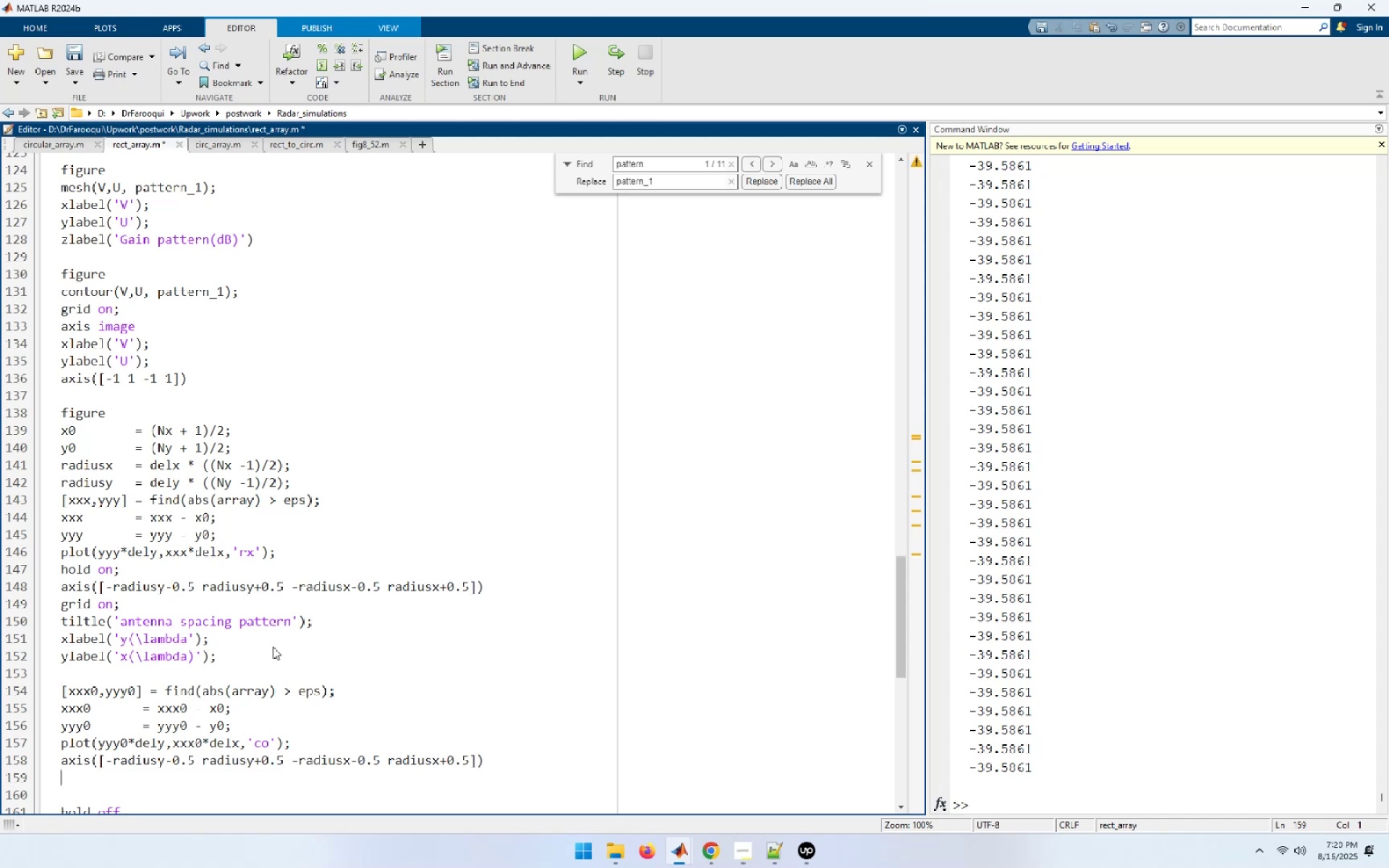 
key(Delete)
 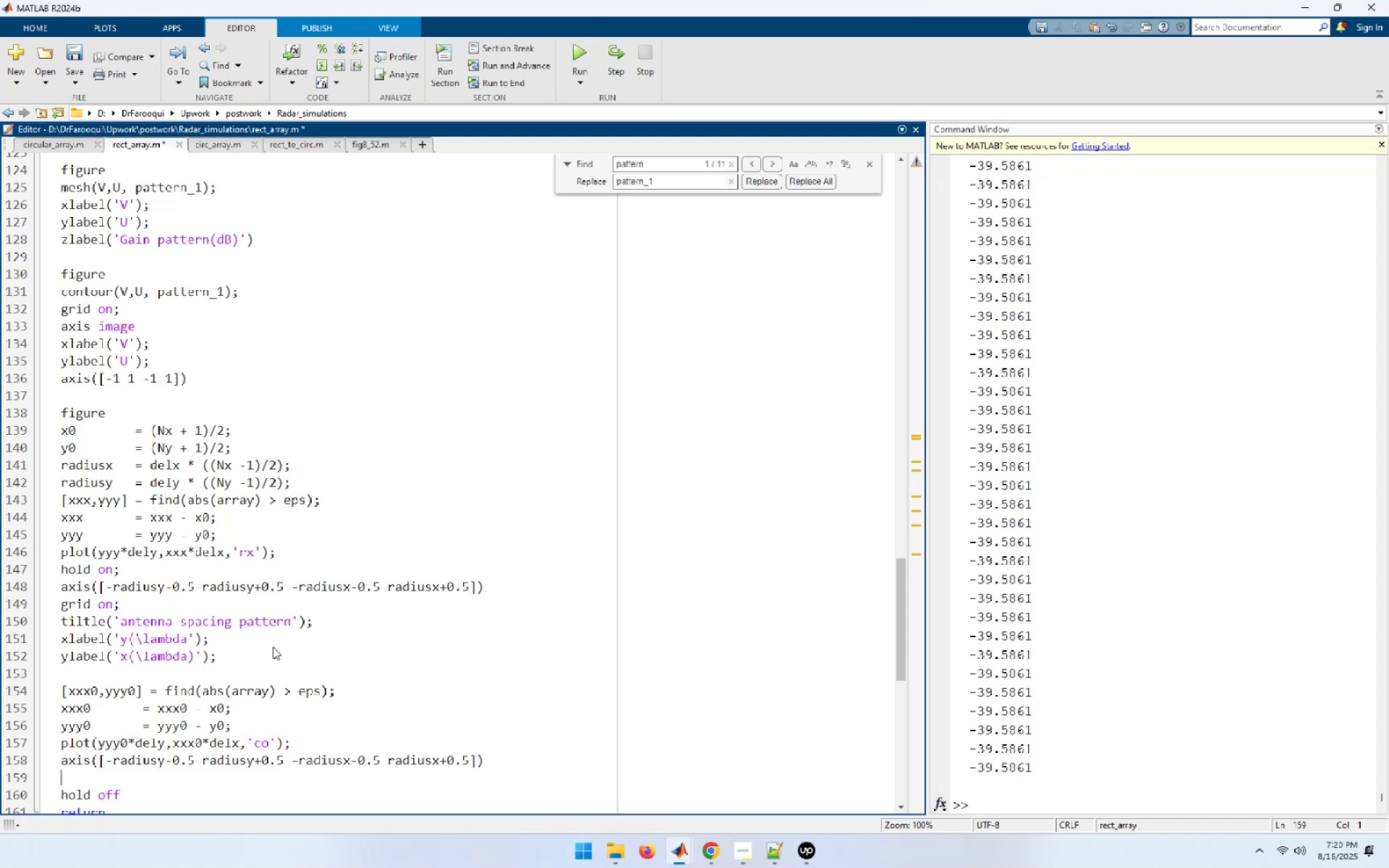 
key(Delete)
 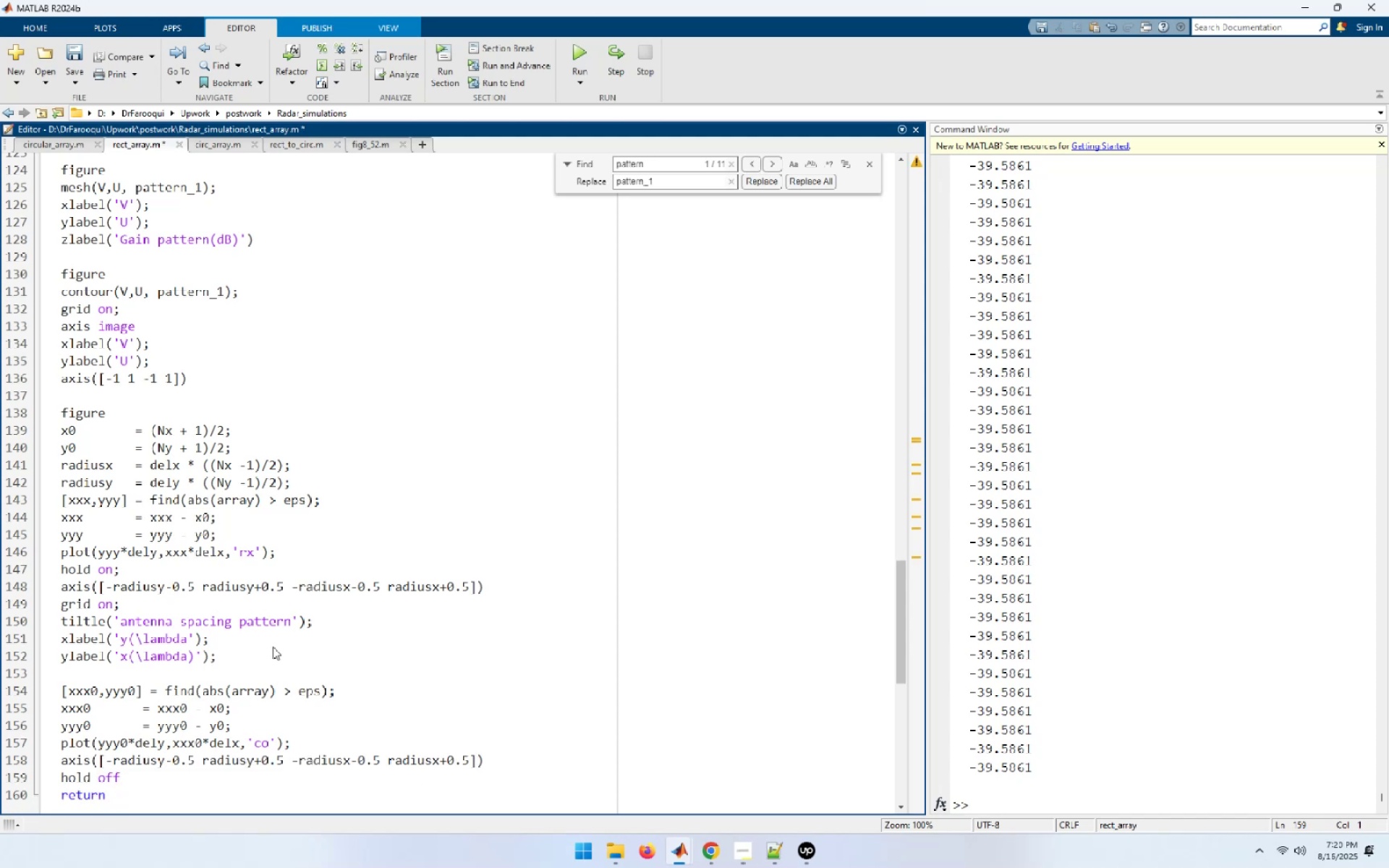 
wait(5.44)
 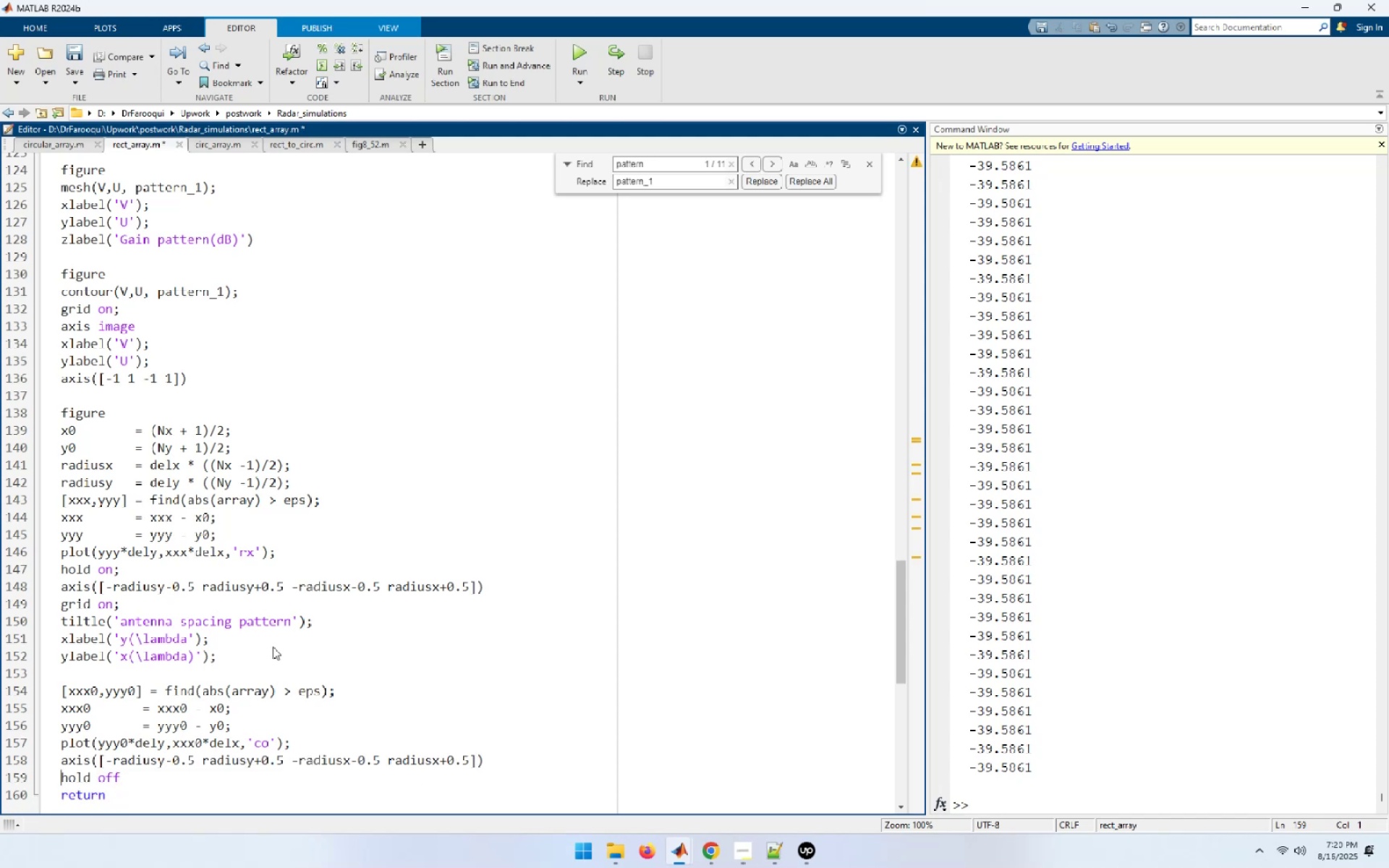 
key(Control+S)
 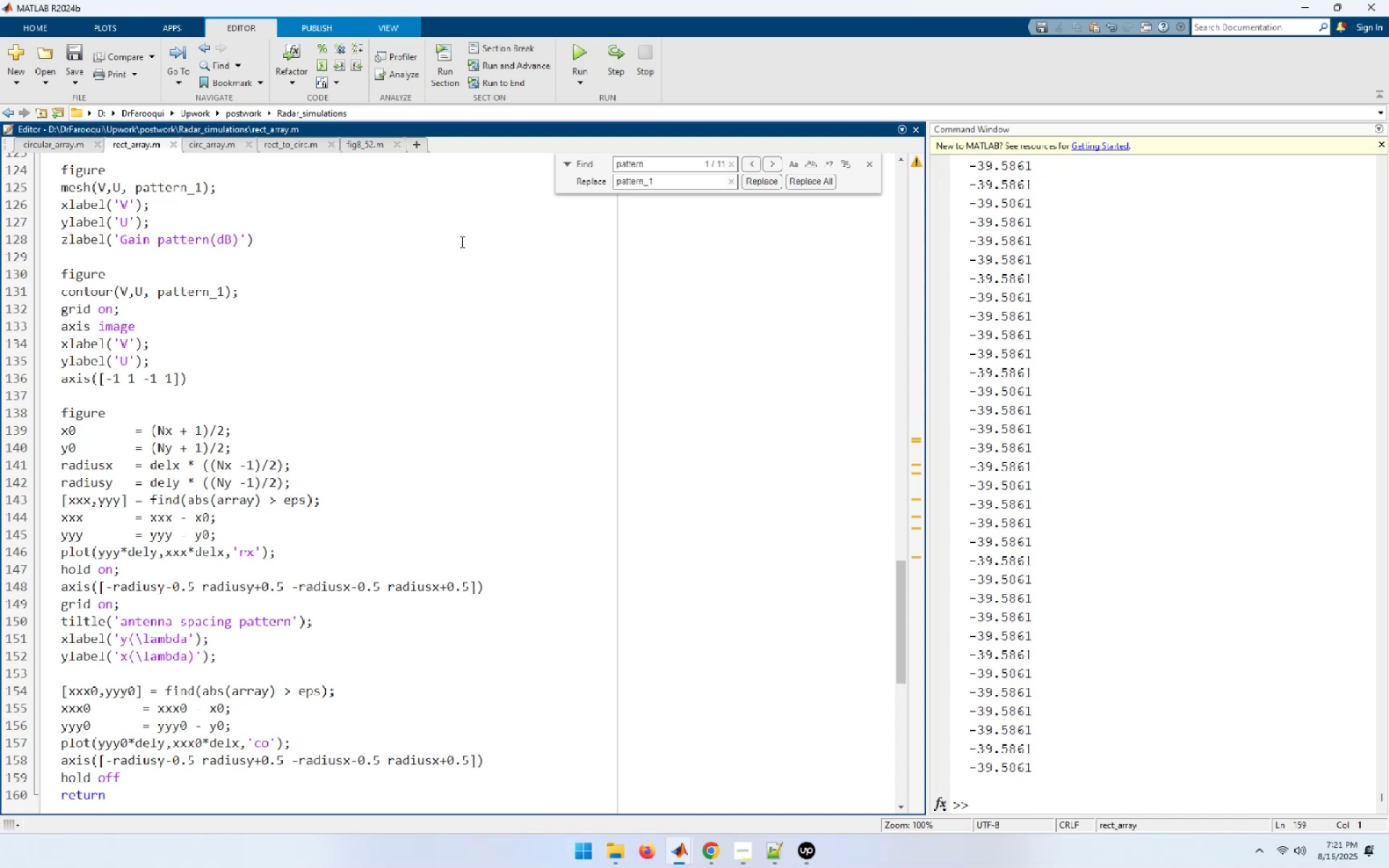 
left_click([365, 142])
 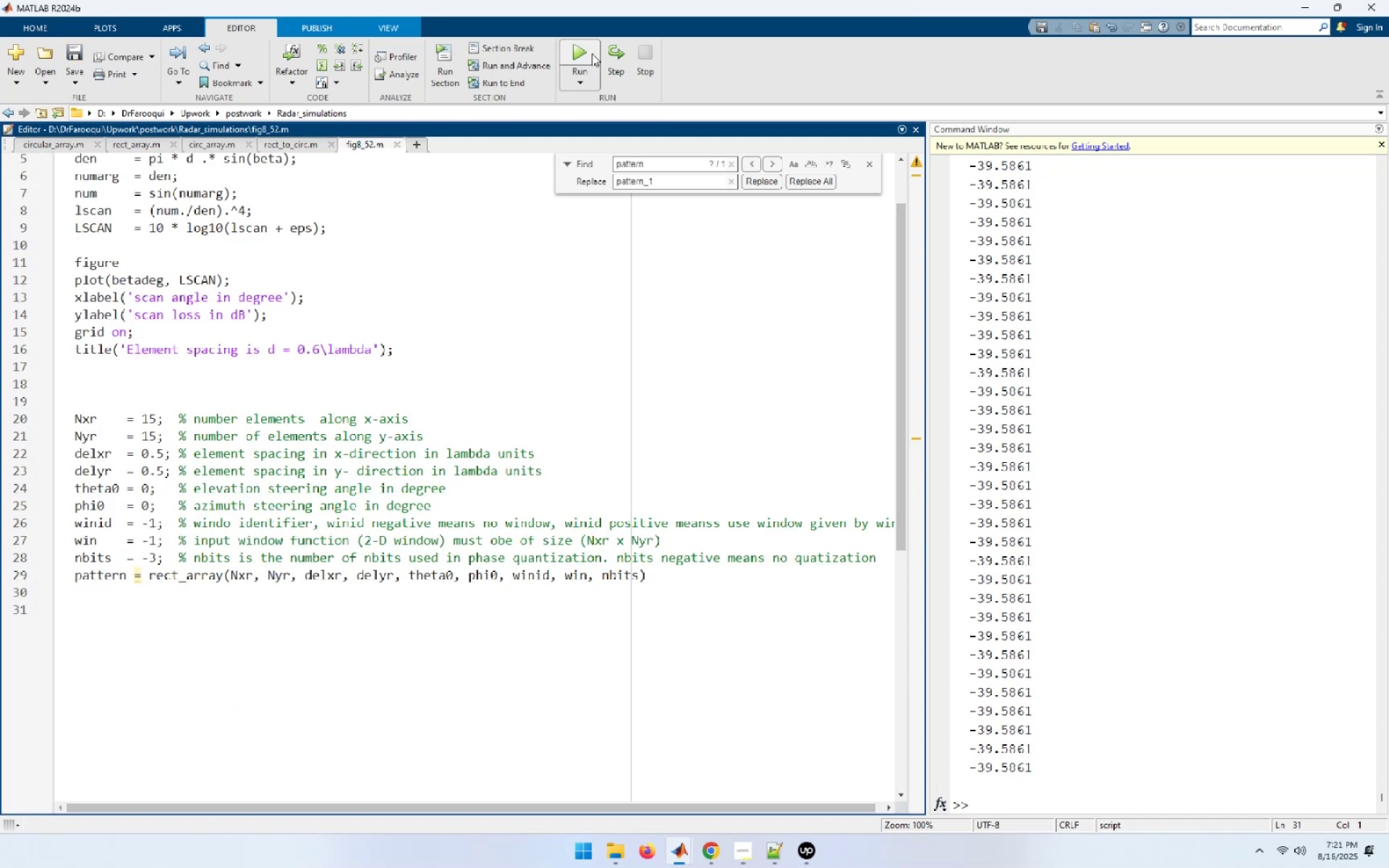 
left_click([579, 58])
 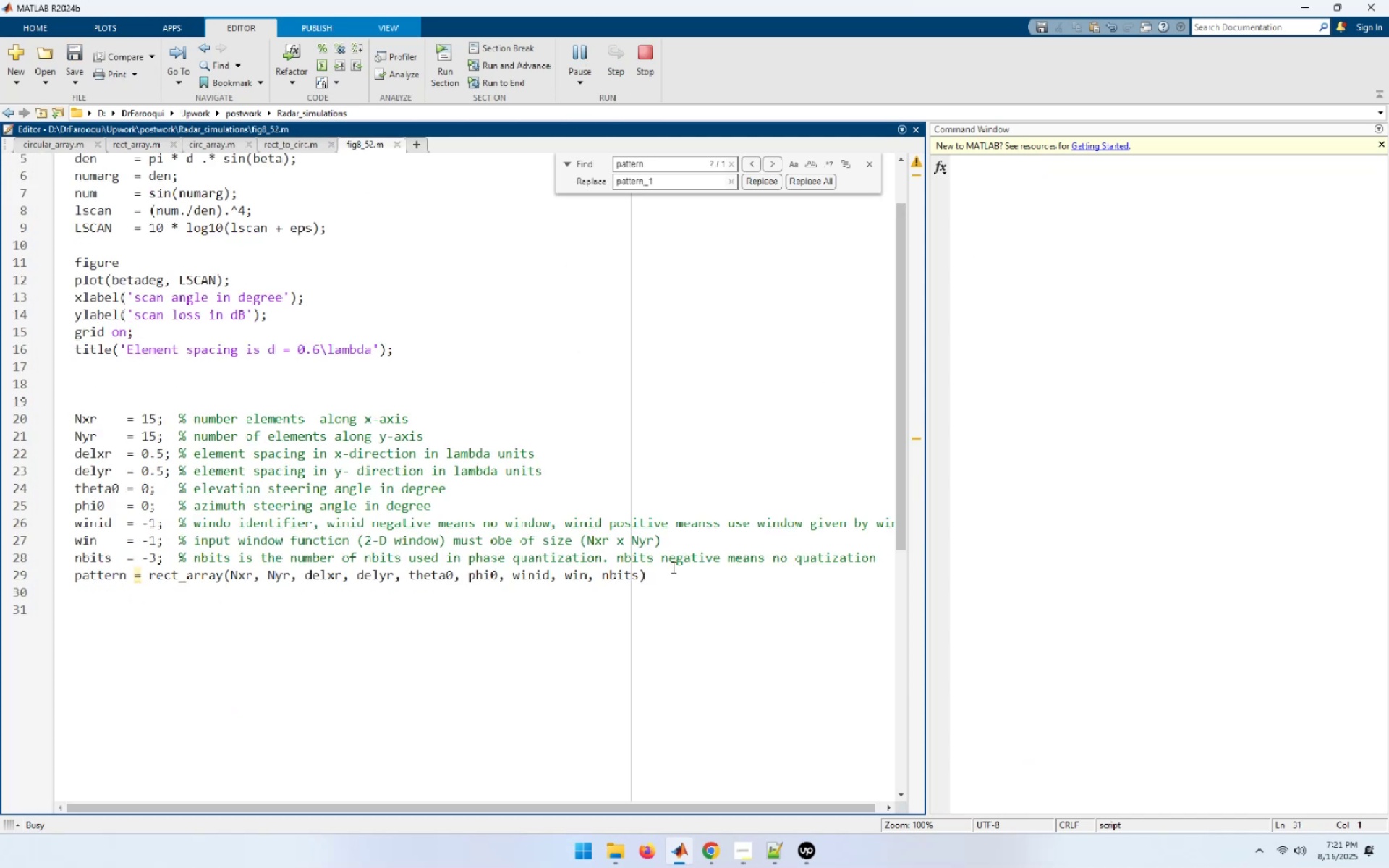 
left_click([674, 575])
 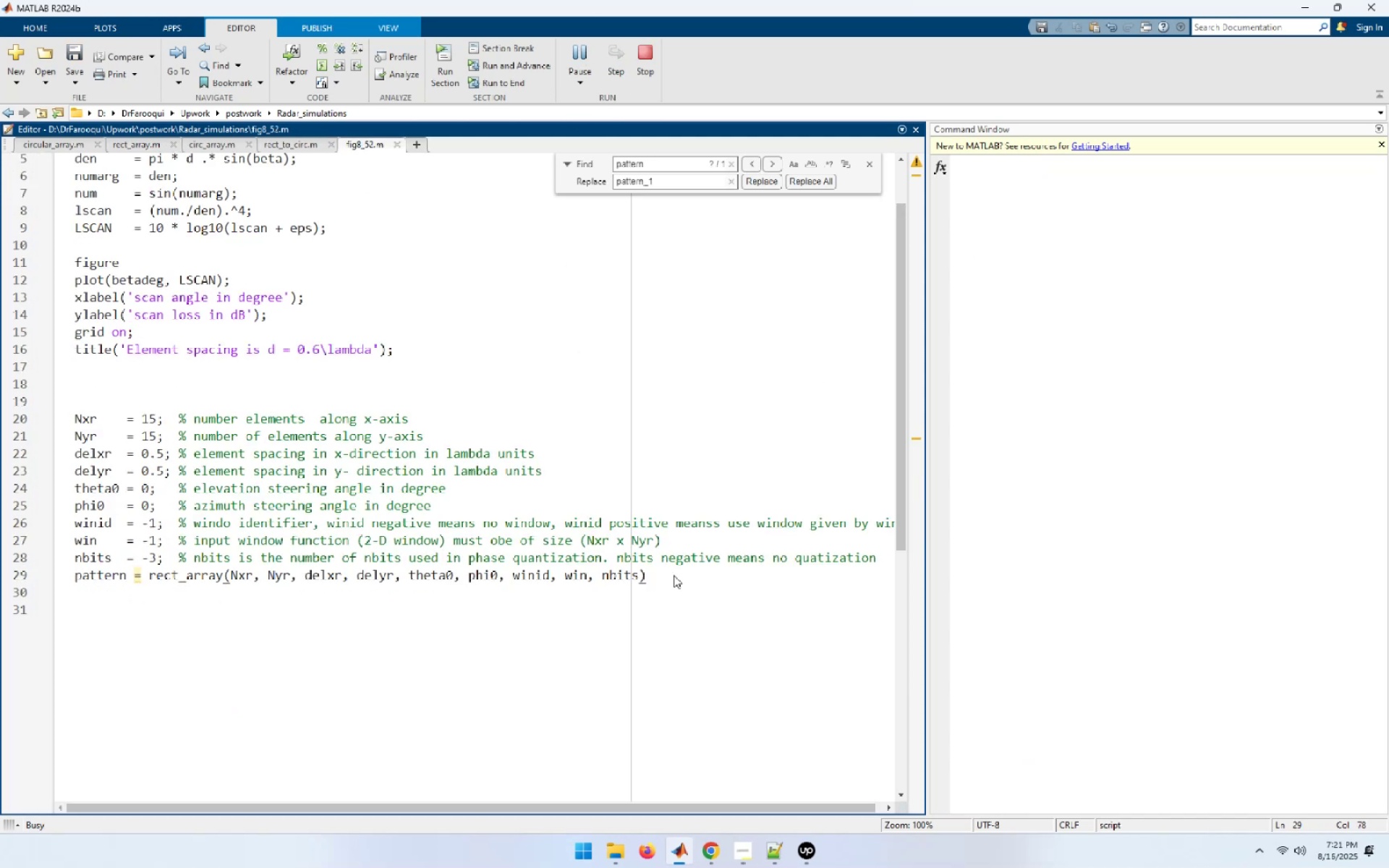 
key(Semicolon)
 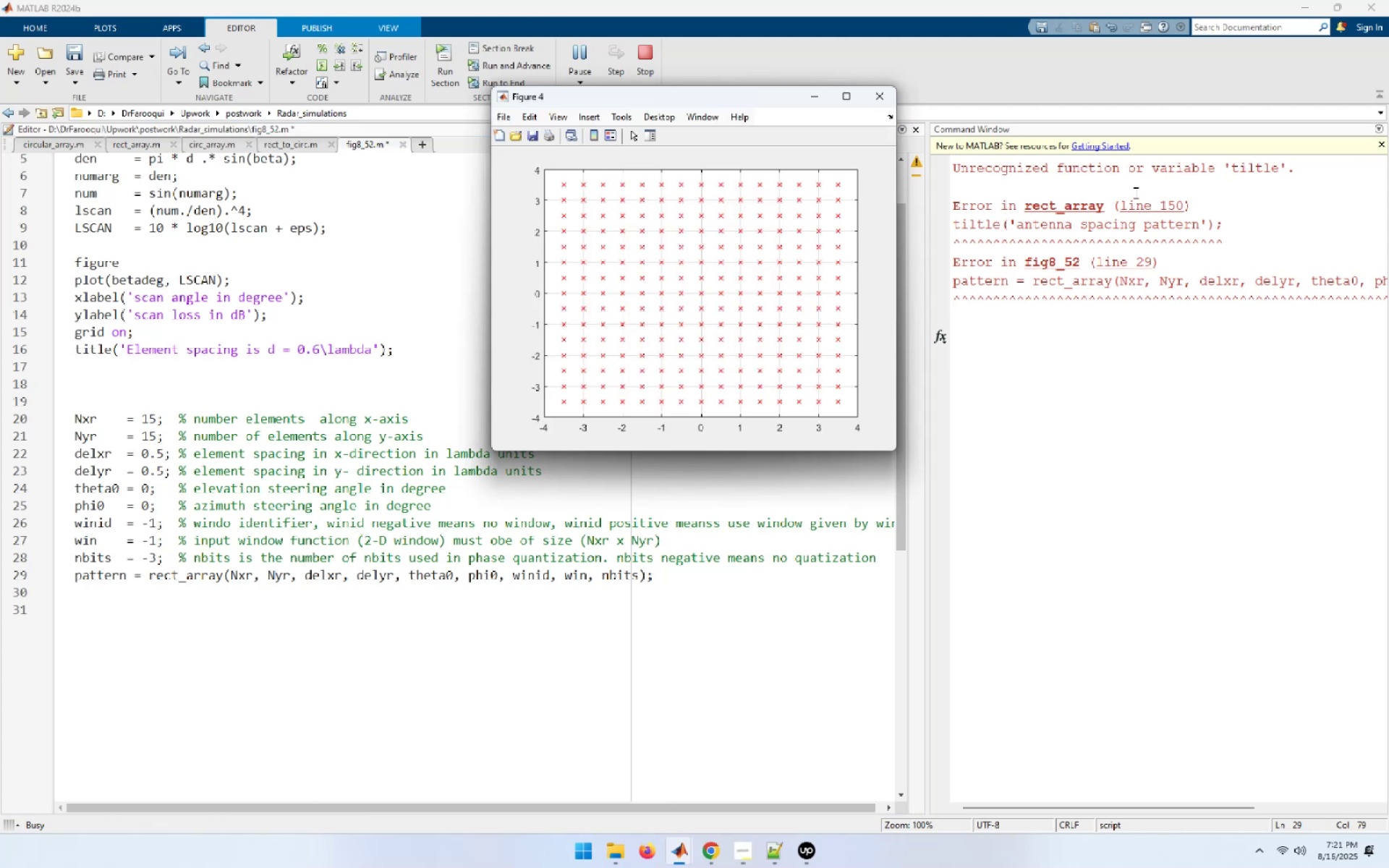 
left_click([1158, 210])
 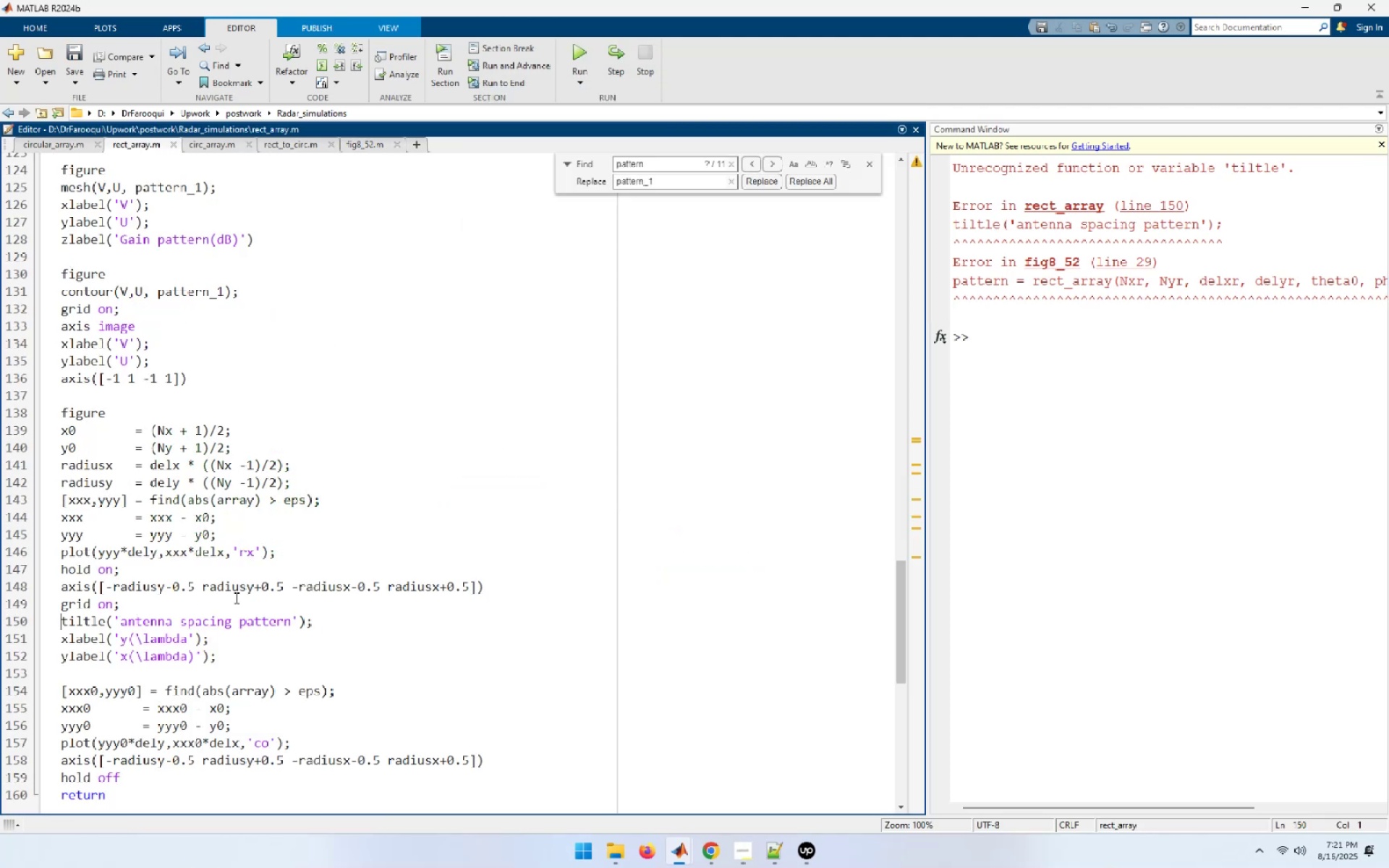 
wait(5.68)
 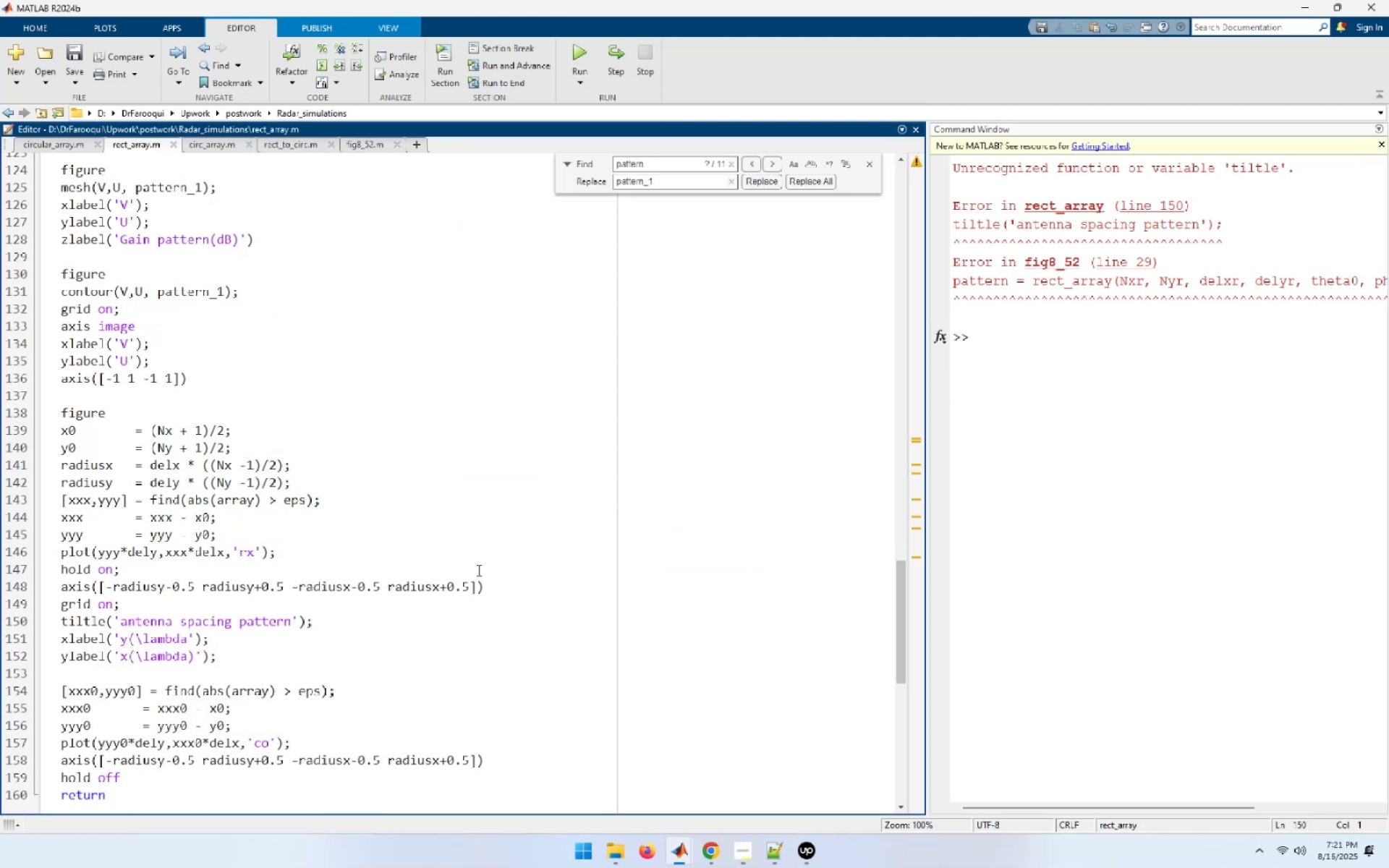 
double_click([85, 618])
 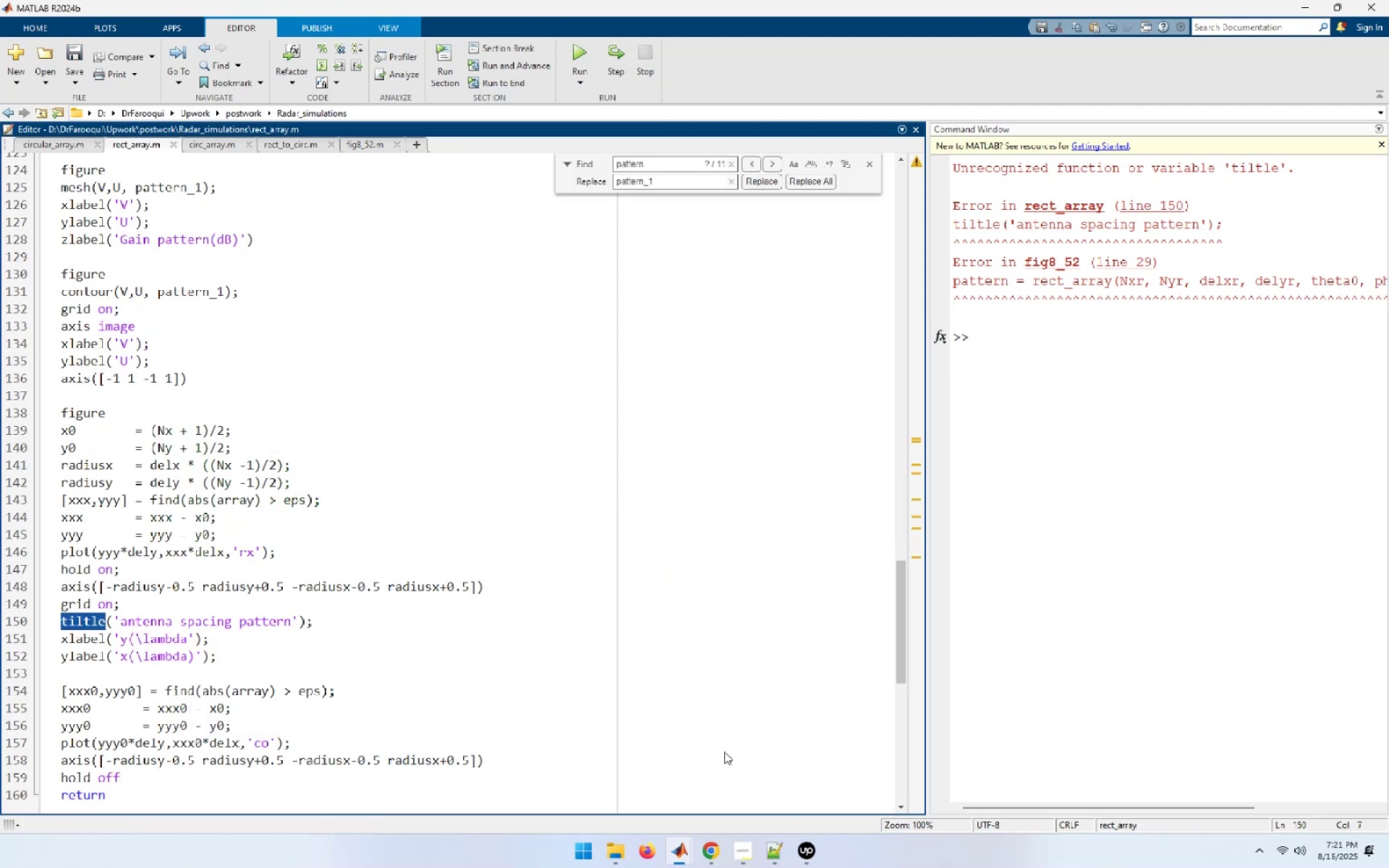 
type(title)
 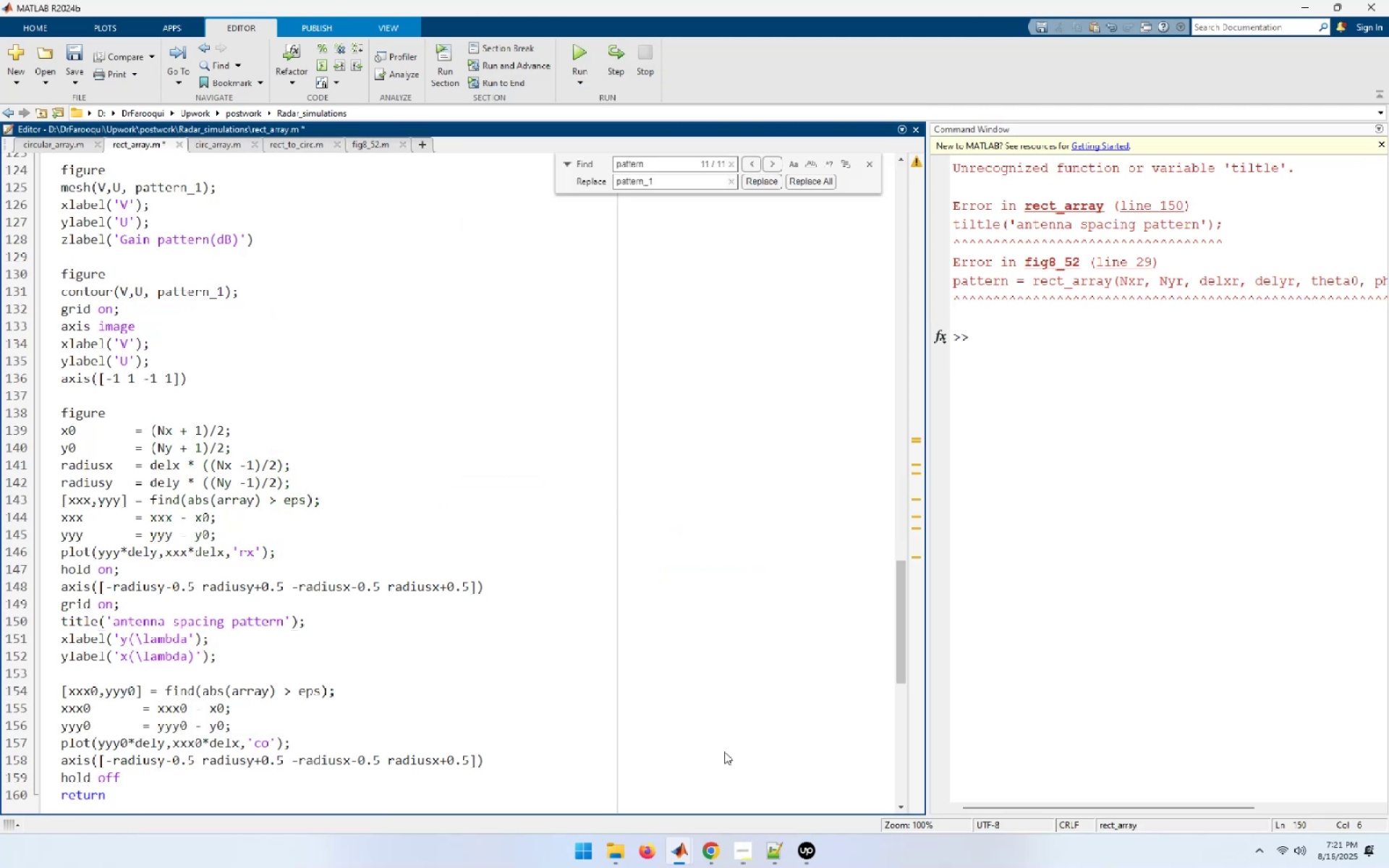 
key(Control+S)
 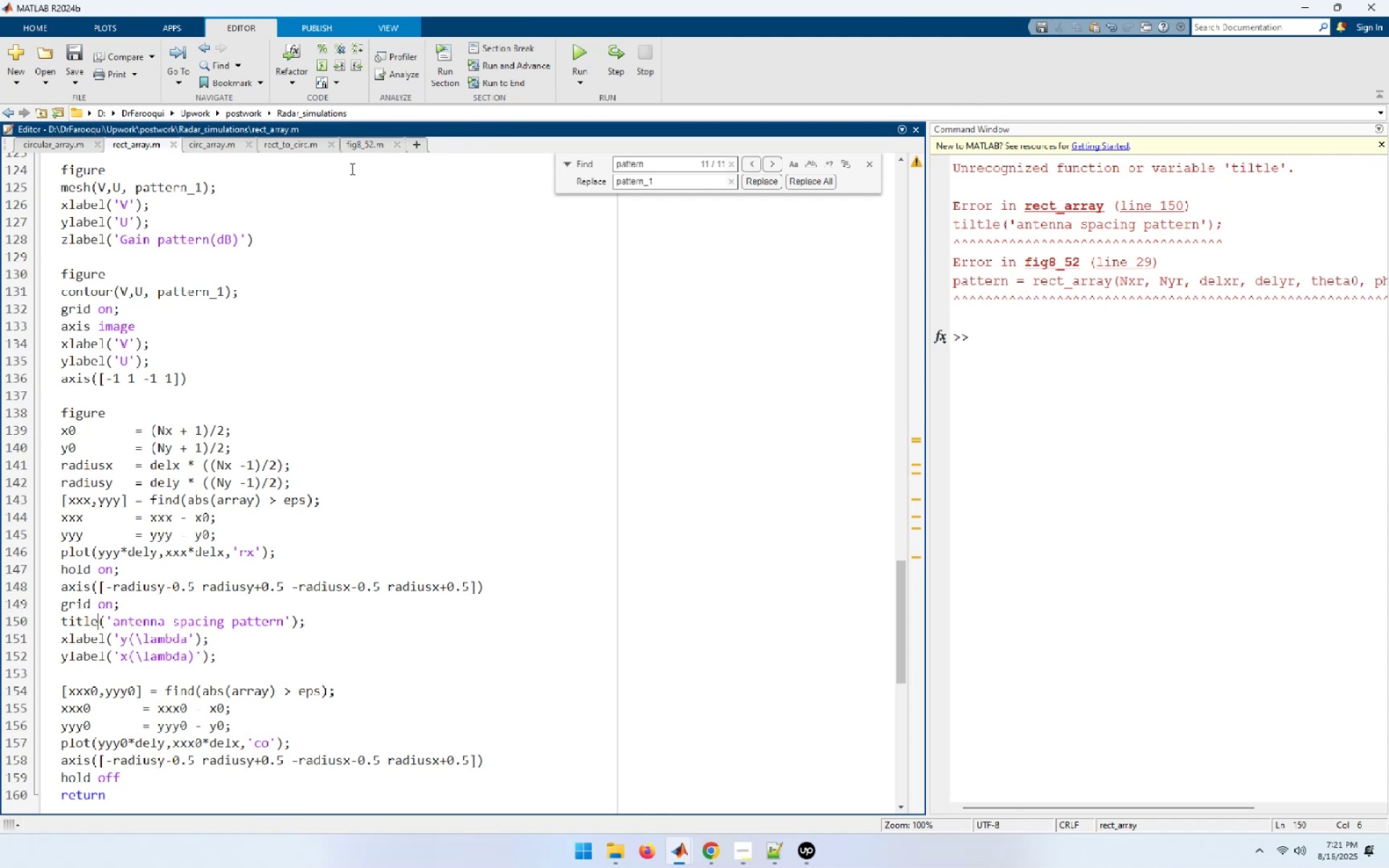 
left_click([583, 52])
 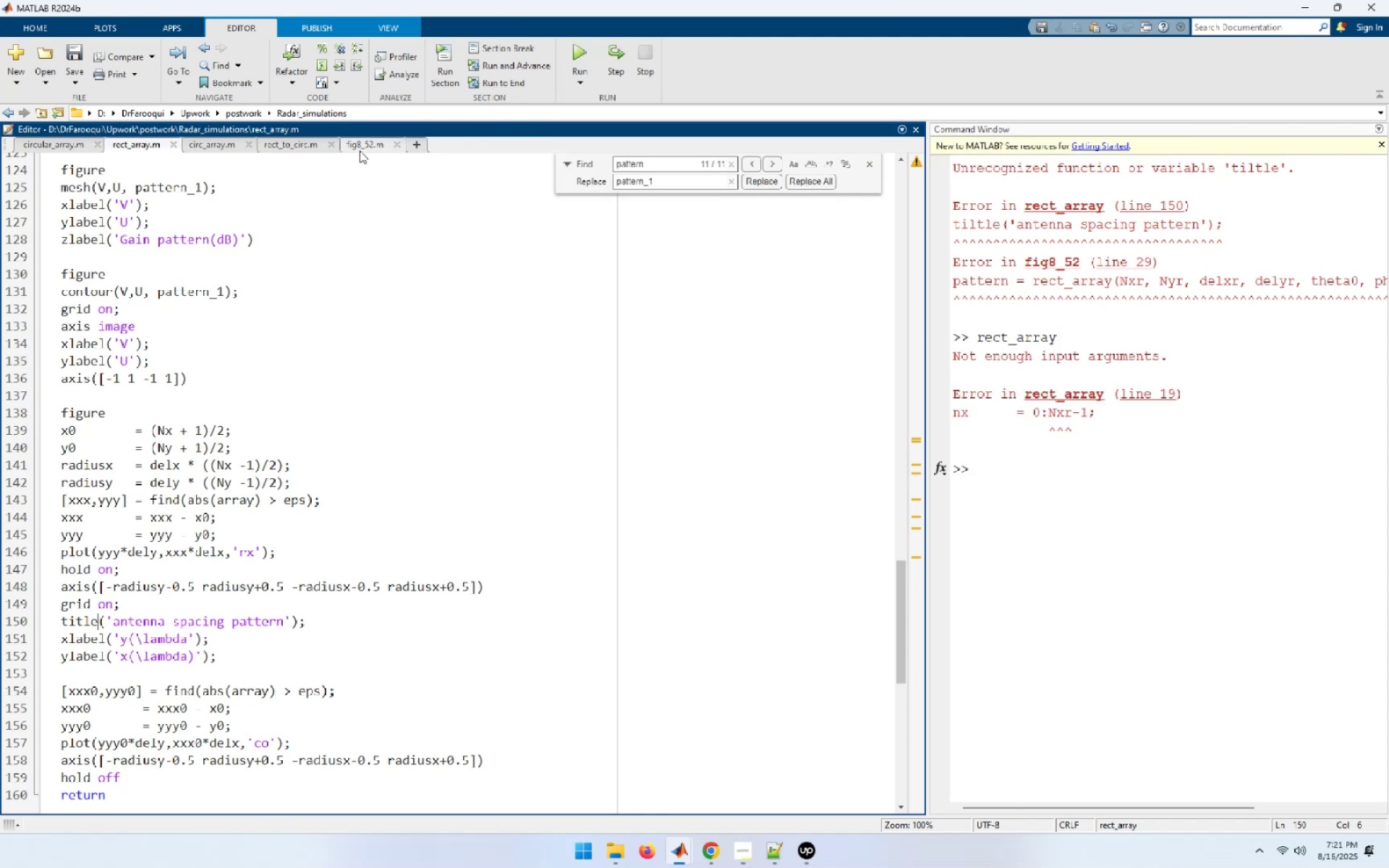 
left_click([371, 150])
 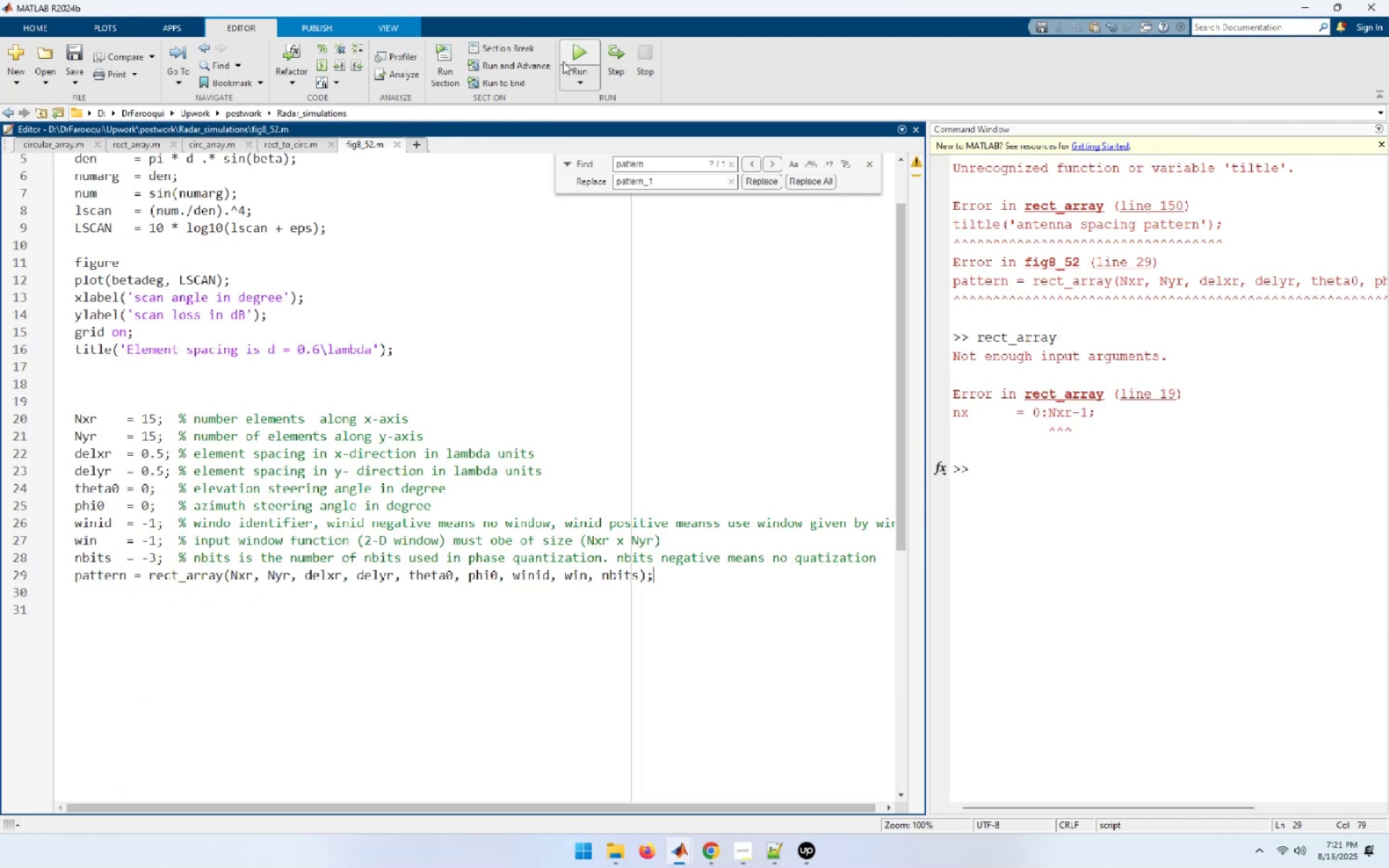 
left_click([582, 56])
 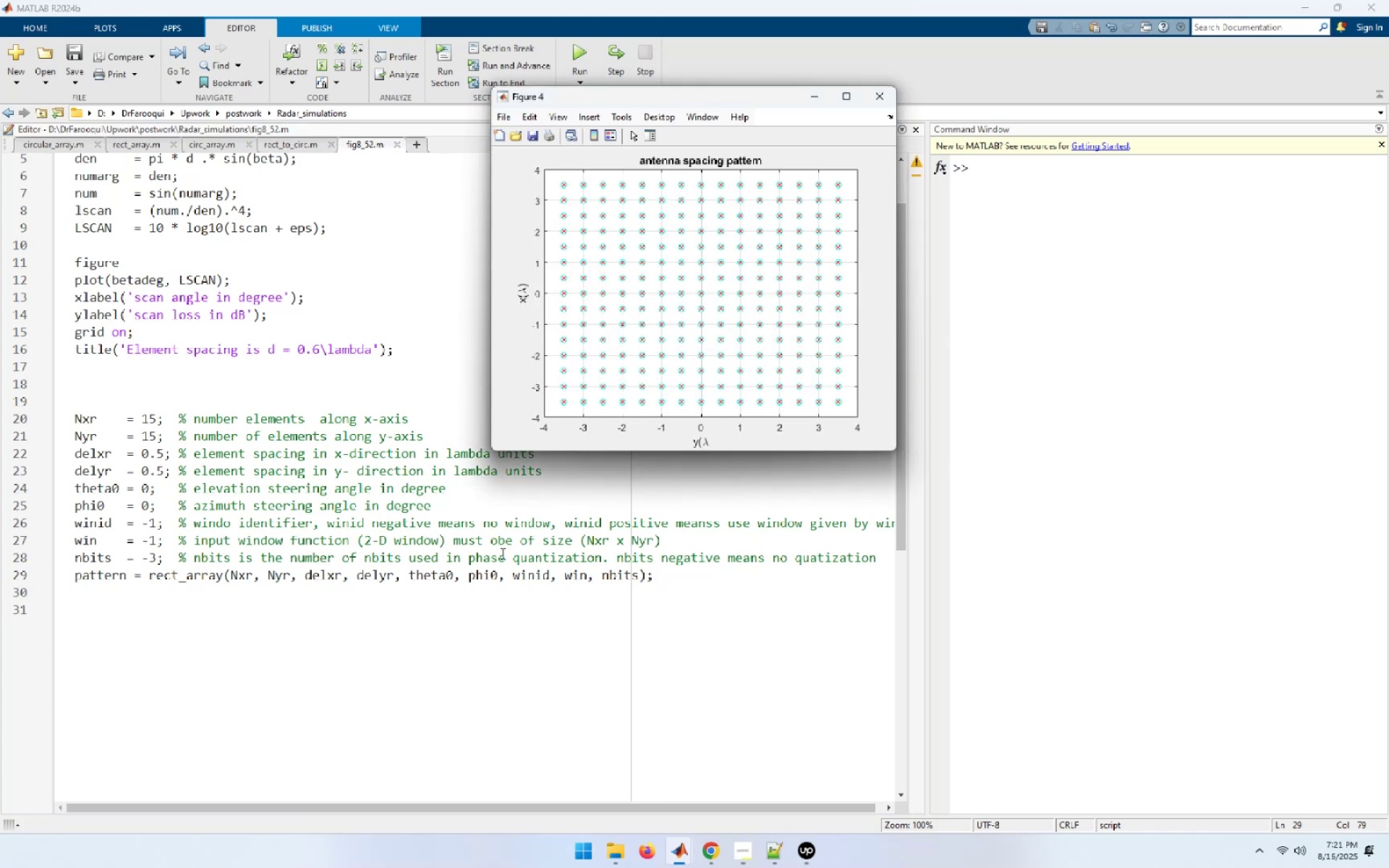 
wait(10.48)
 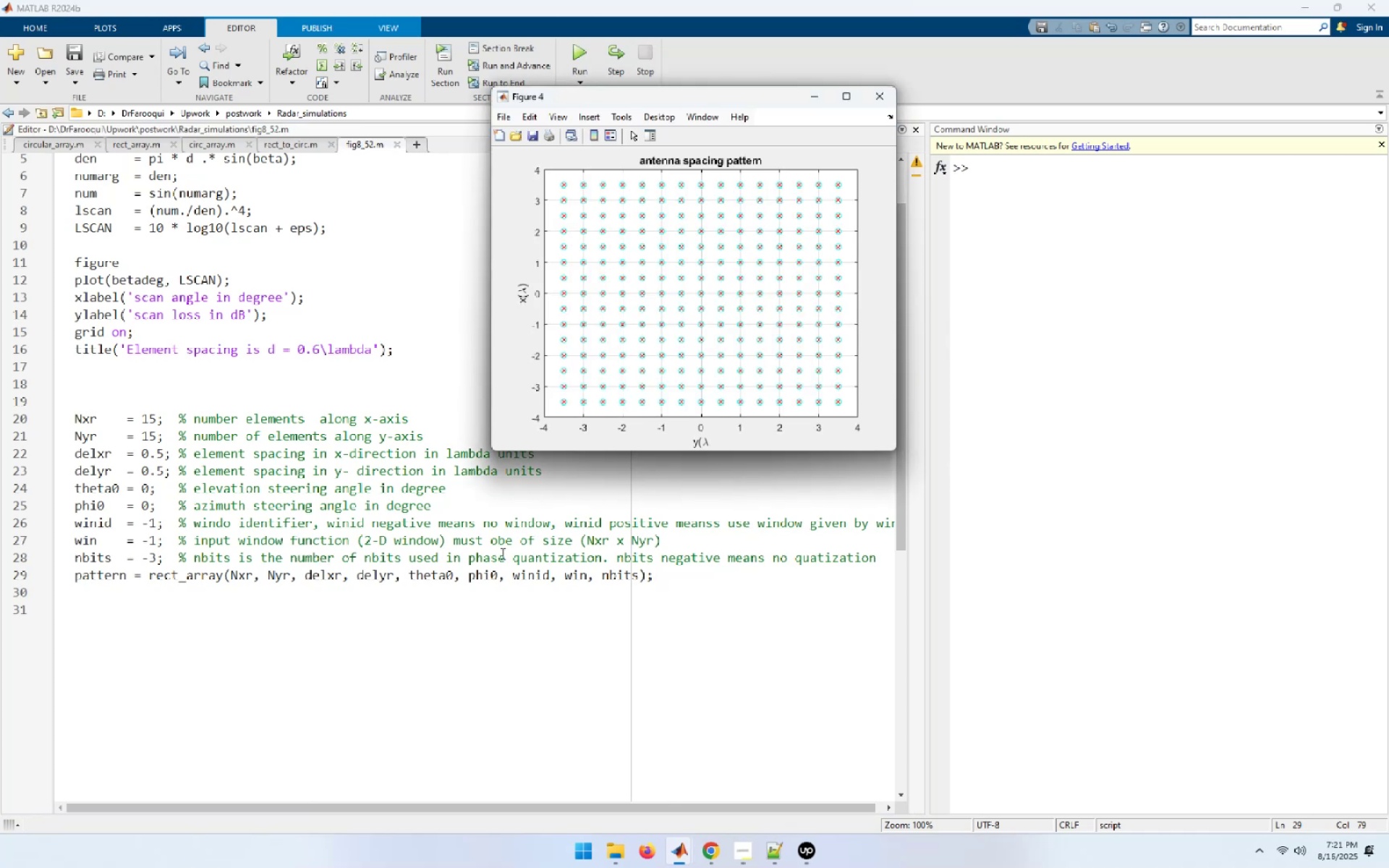 
left_click([132, 142])
 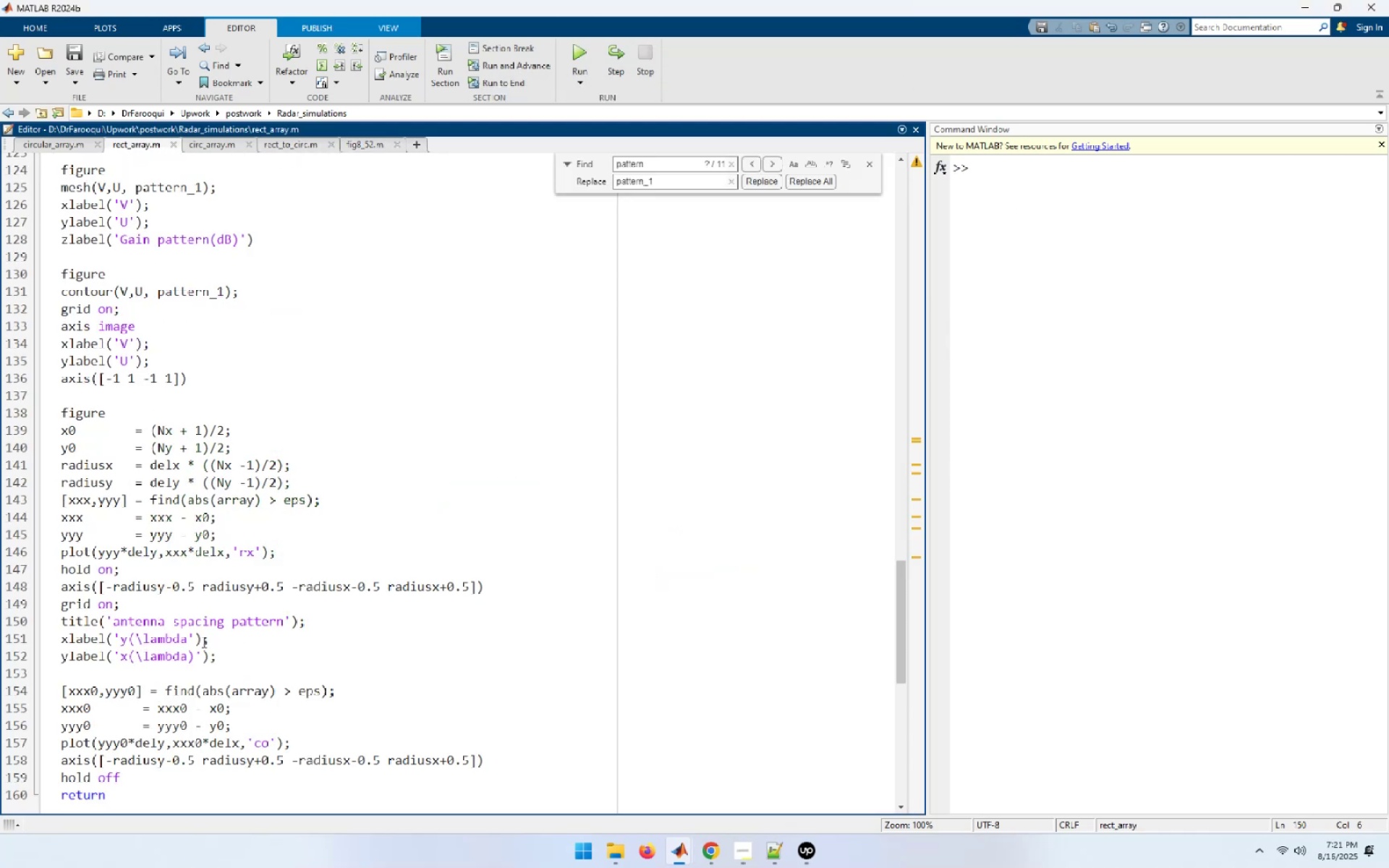 
left_click([192, 640])
 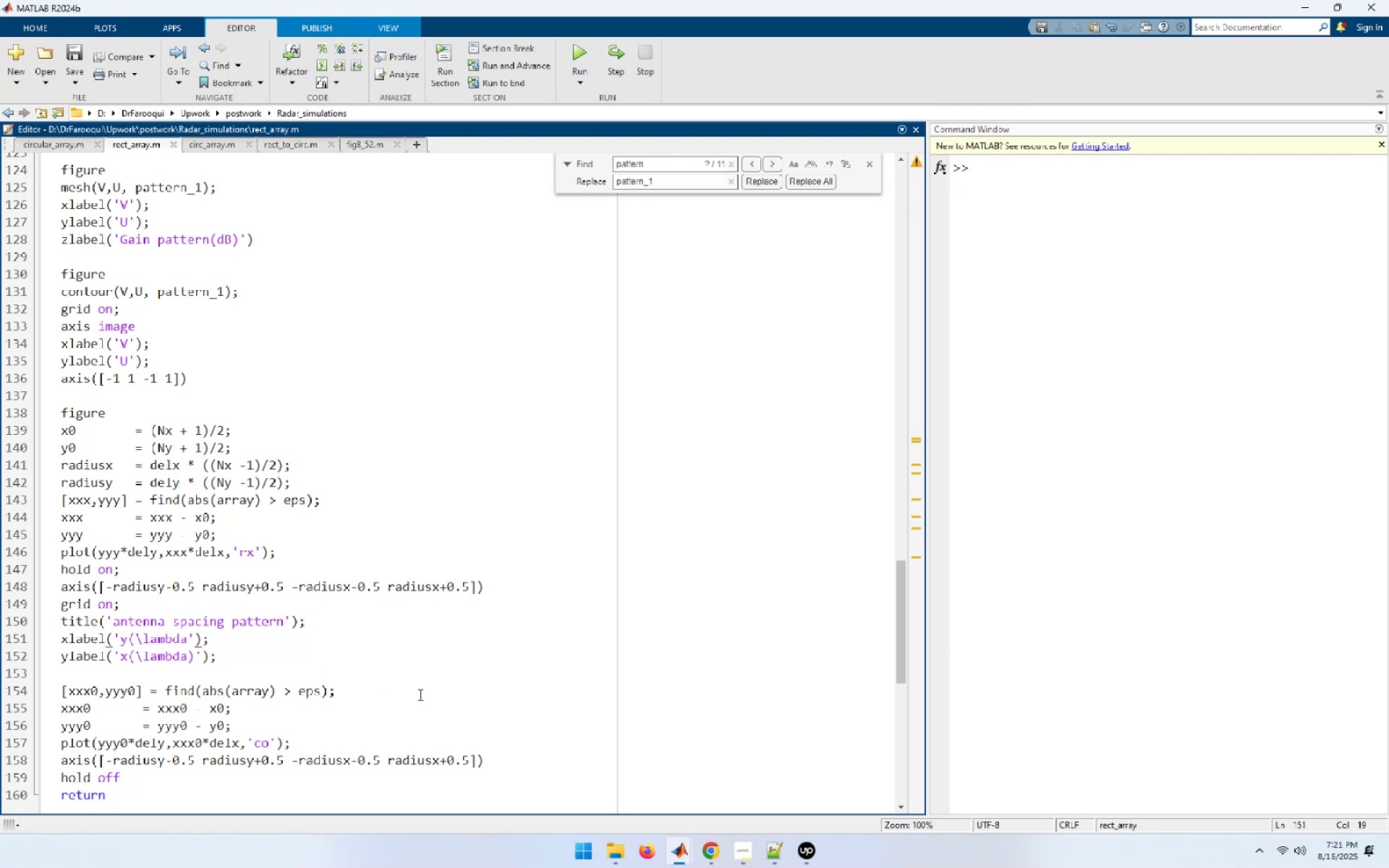 
key(ArrowLeft)
 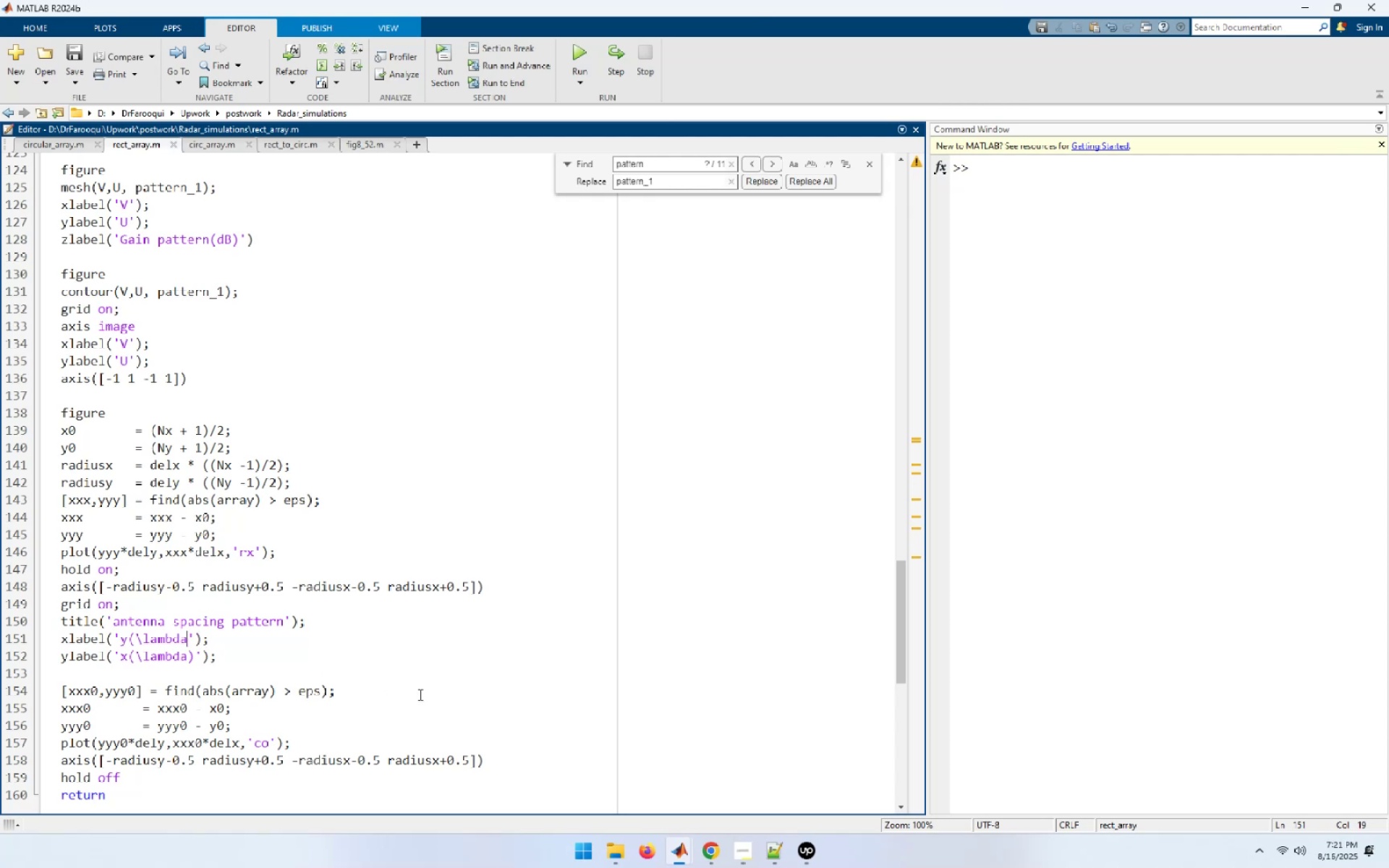 
key(Shift+0)
 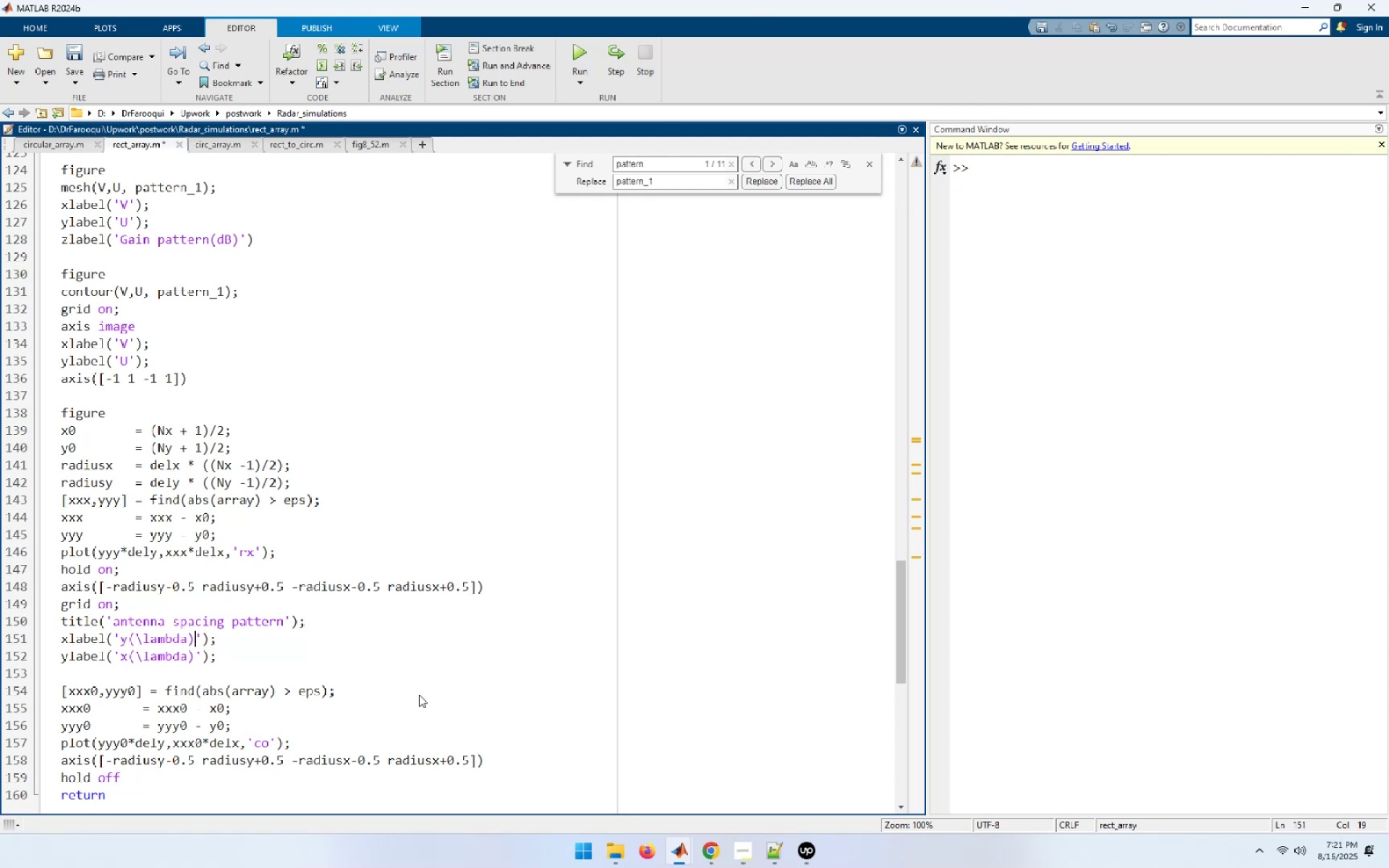 
key(Control+S)
 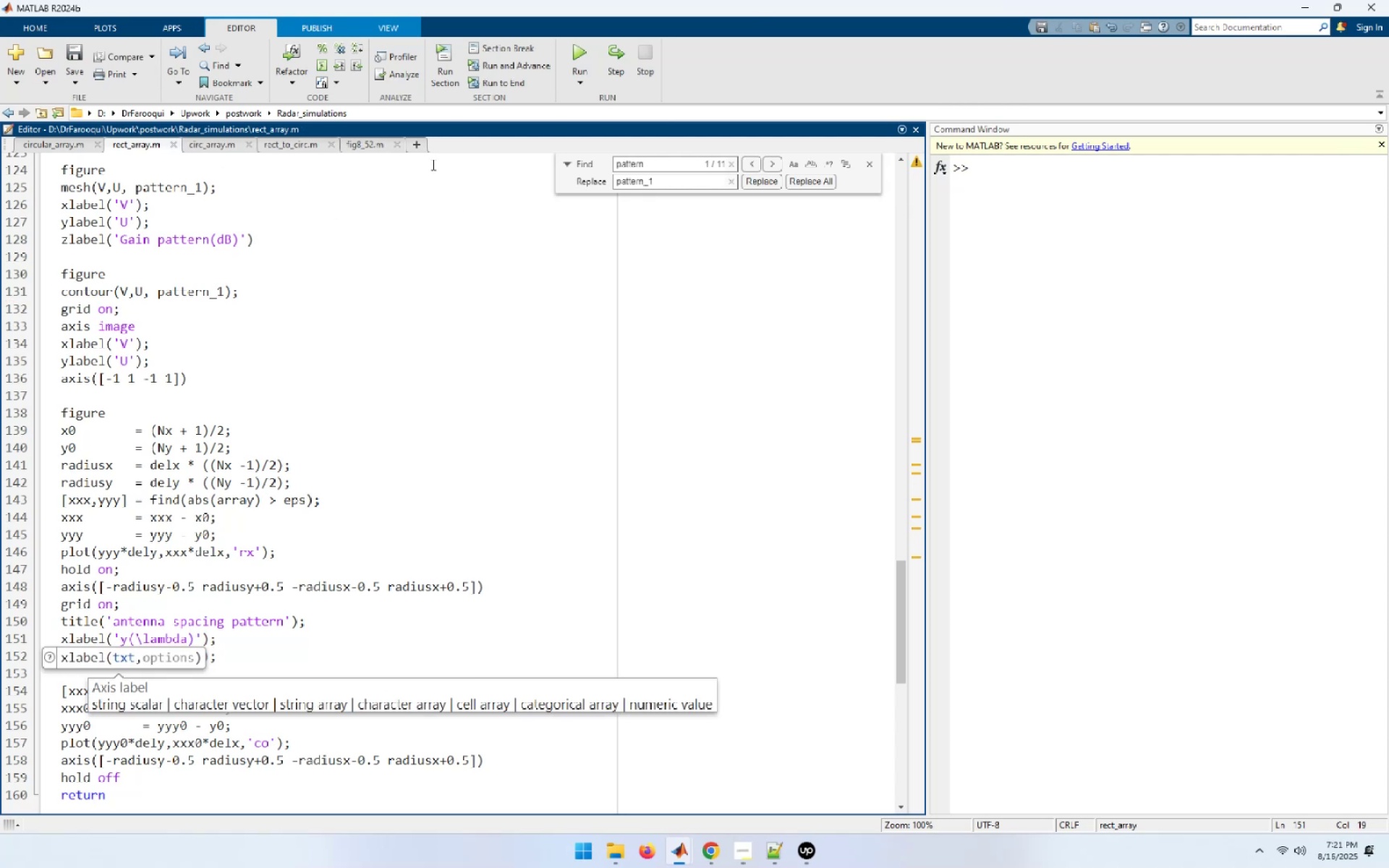 
left_click([373, 143])
 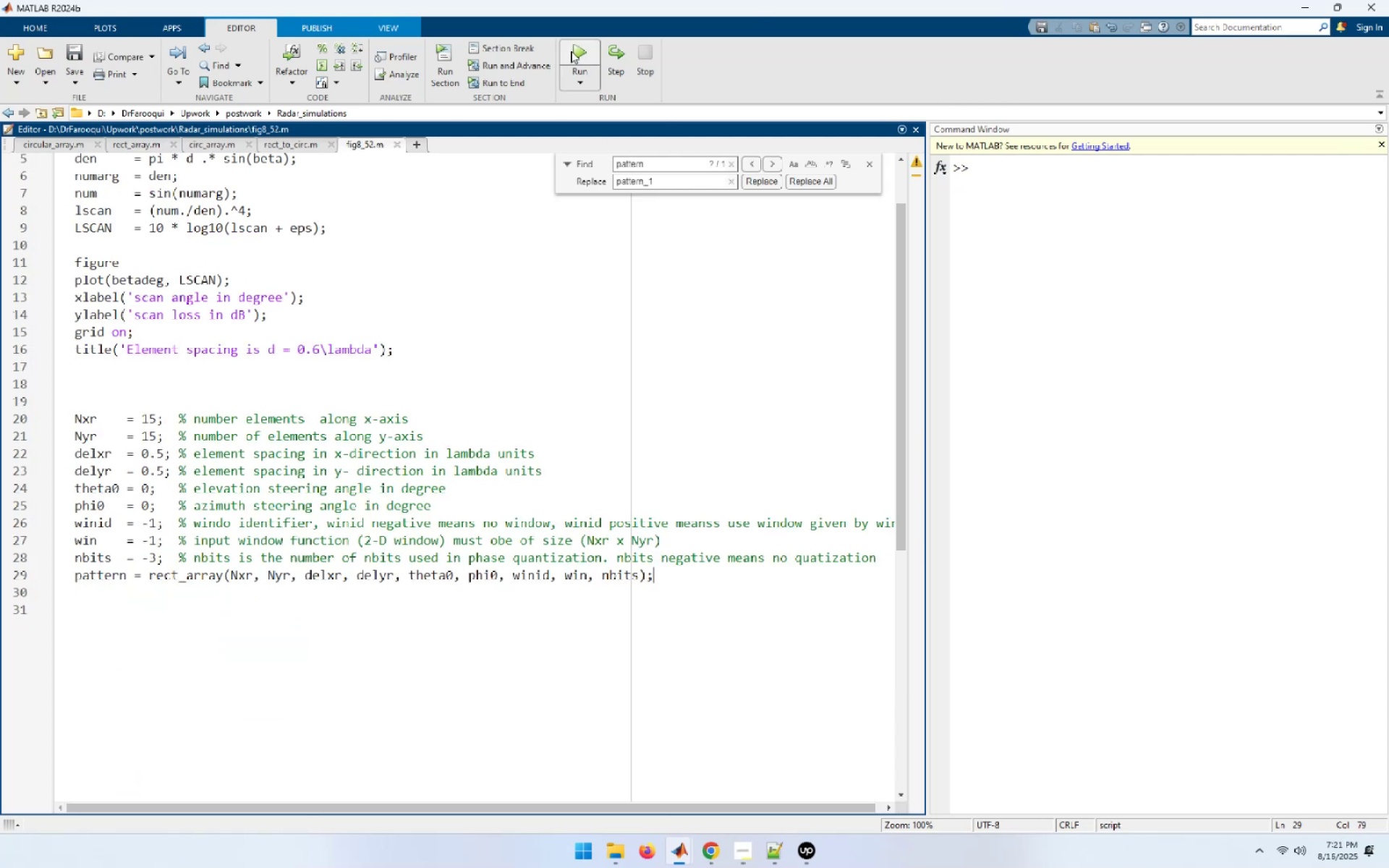 
left_click([569, 48])
 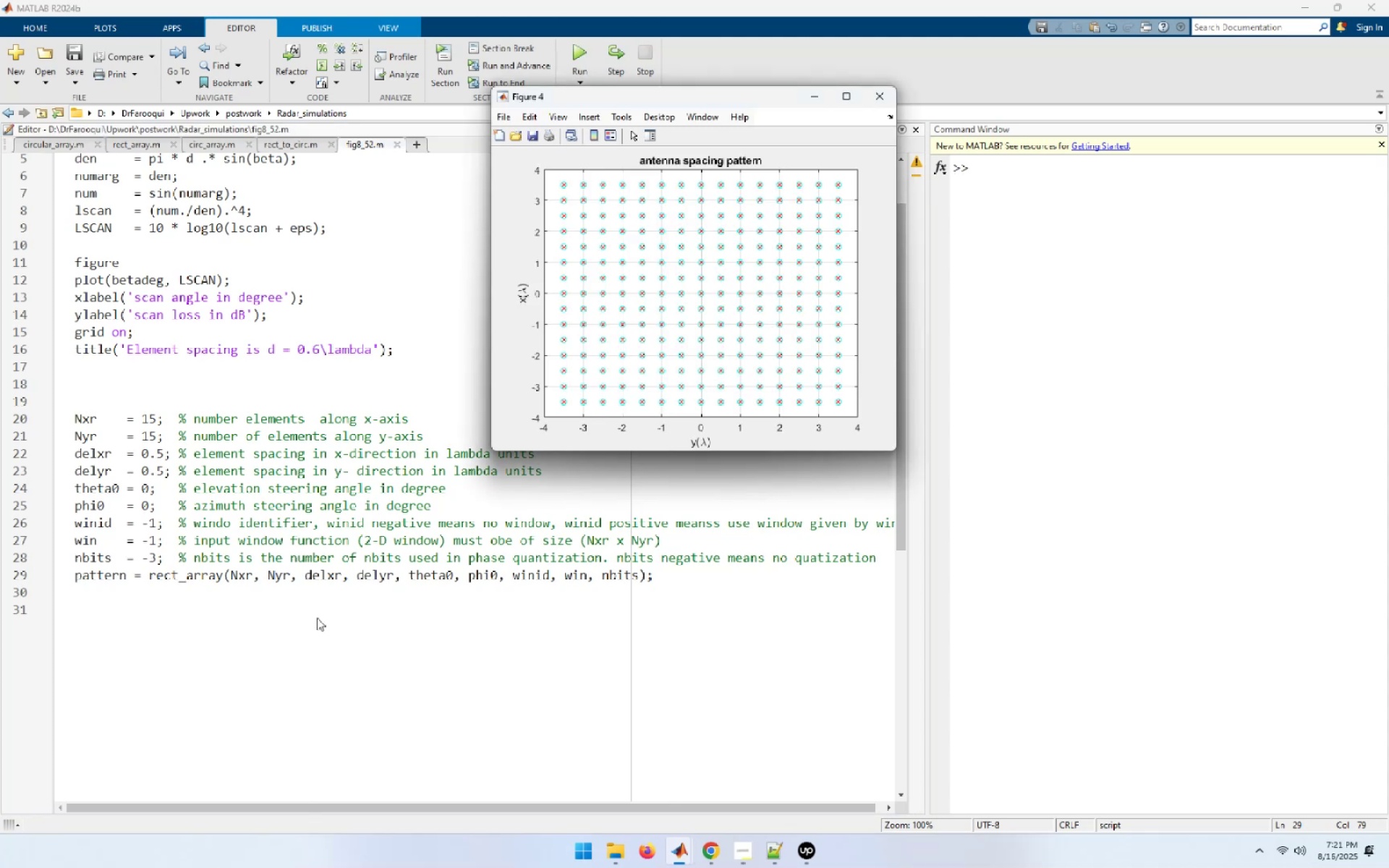 
wait(5.58)
 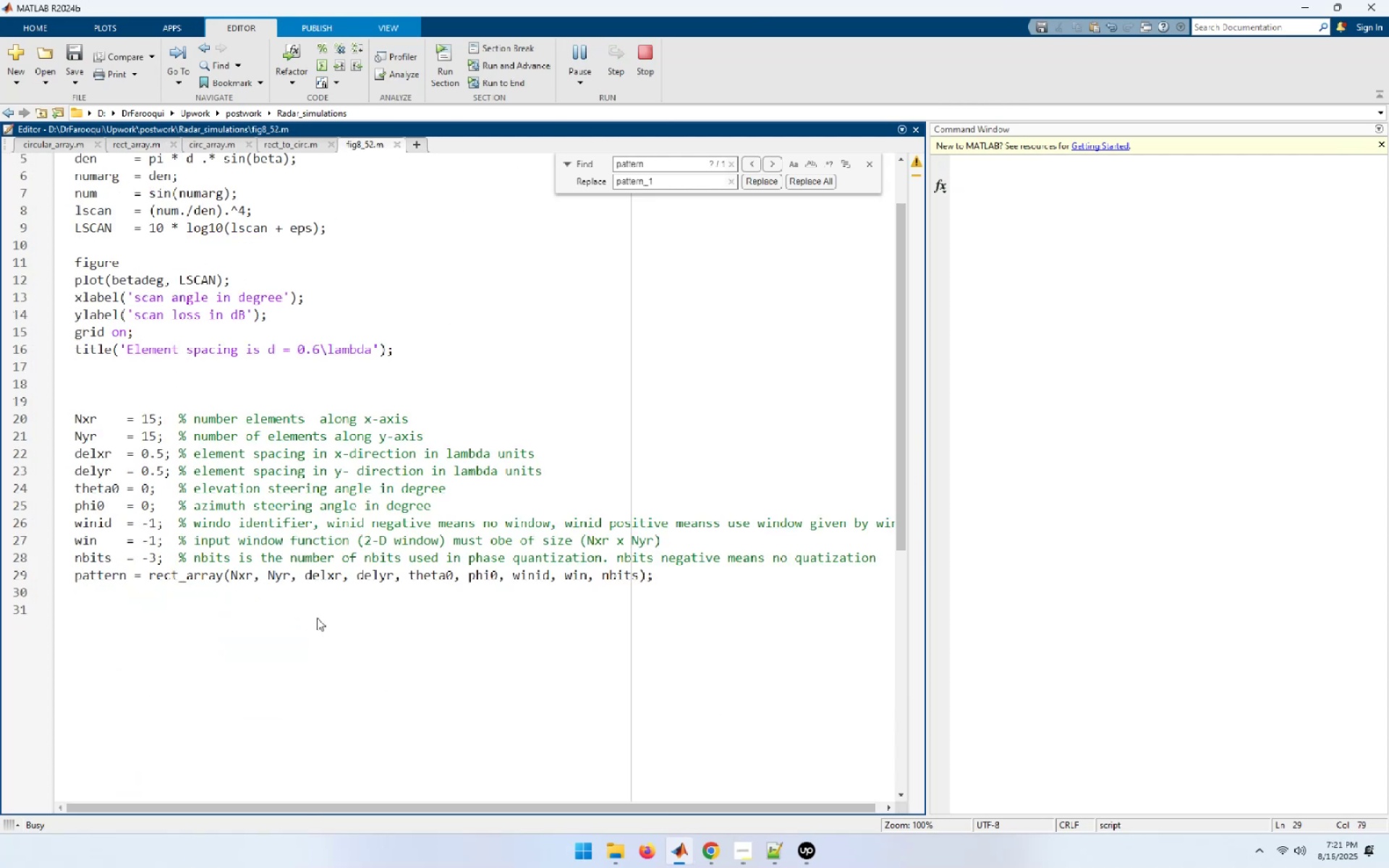 
left_click([848, 95])
 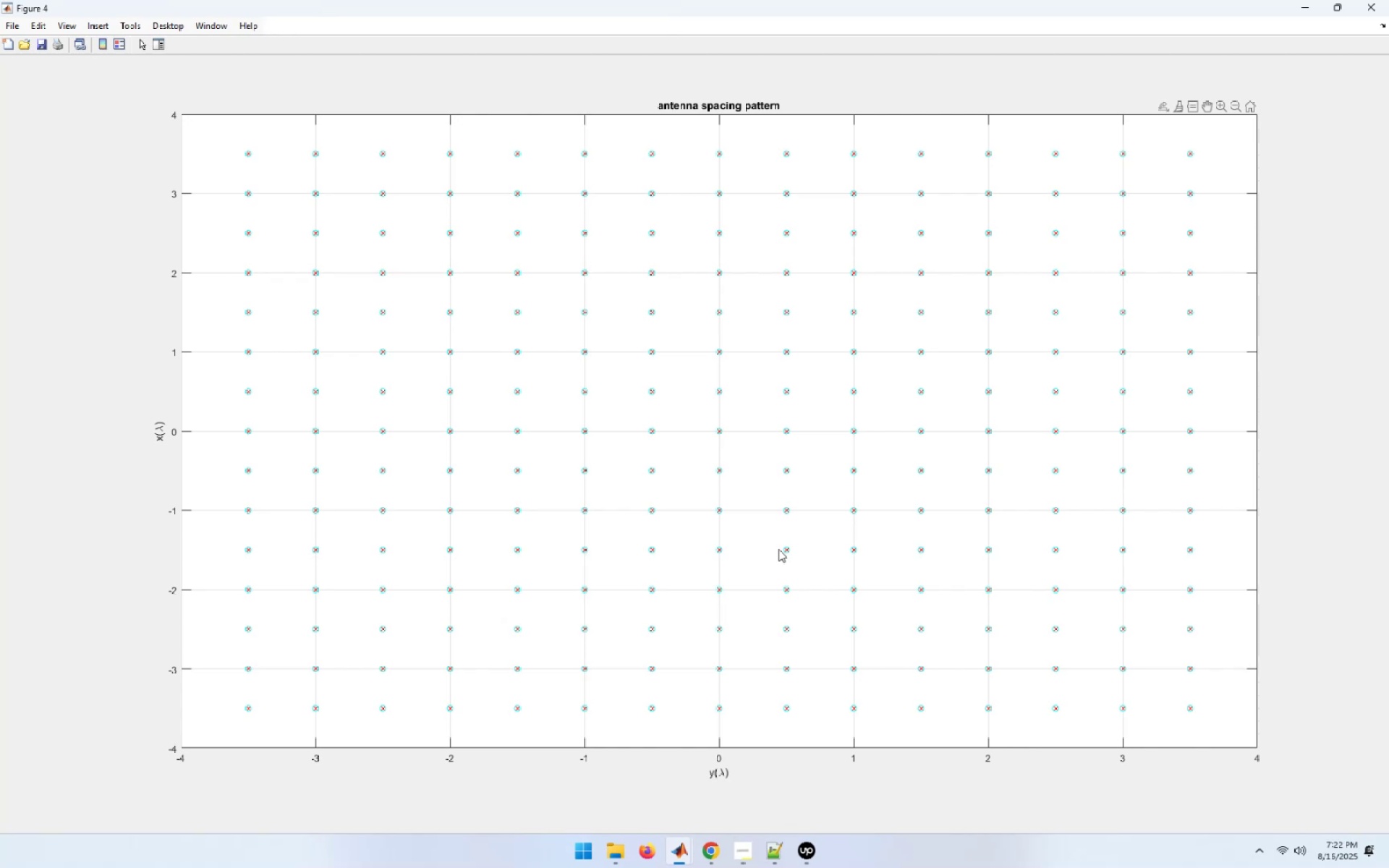 
wait(21.88)
 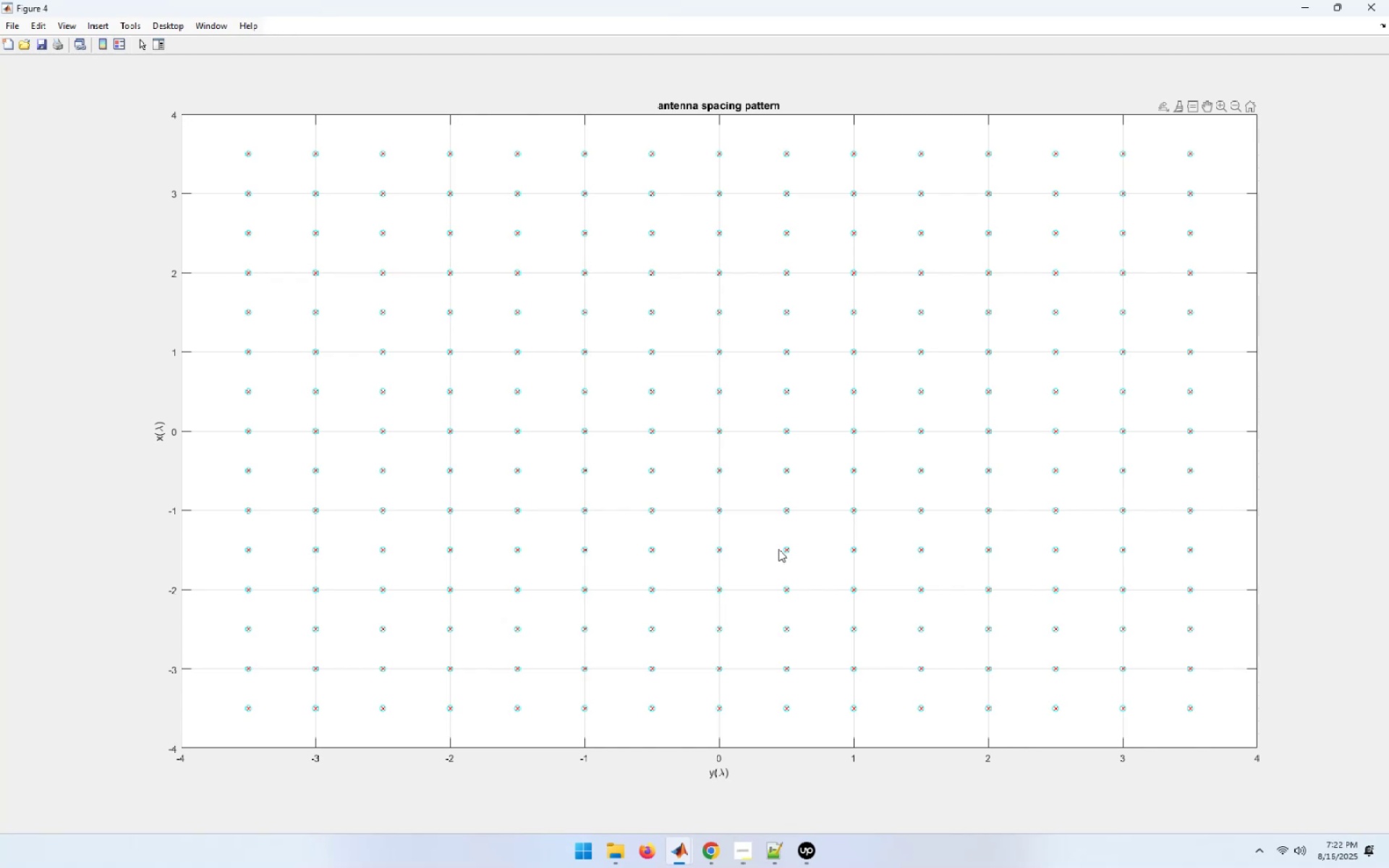 
left_click([1345, 7])
 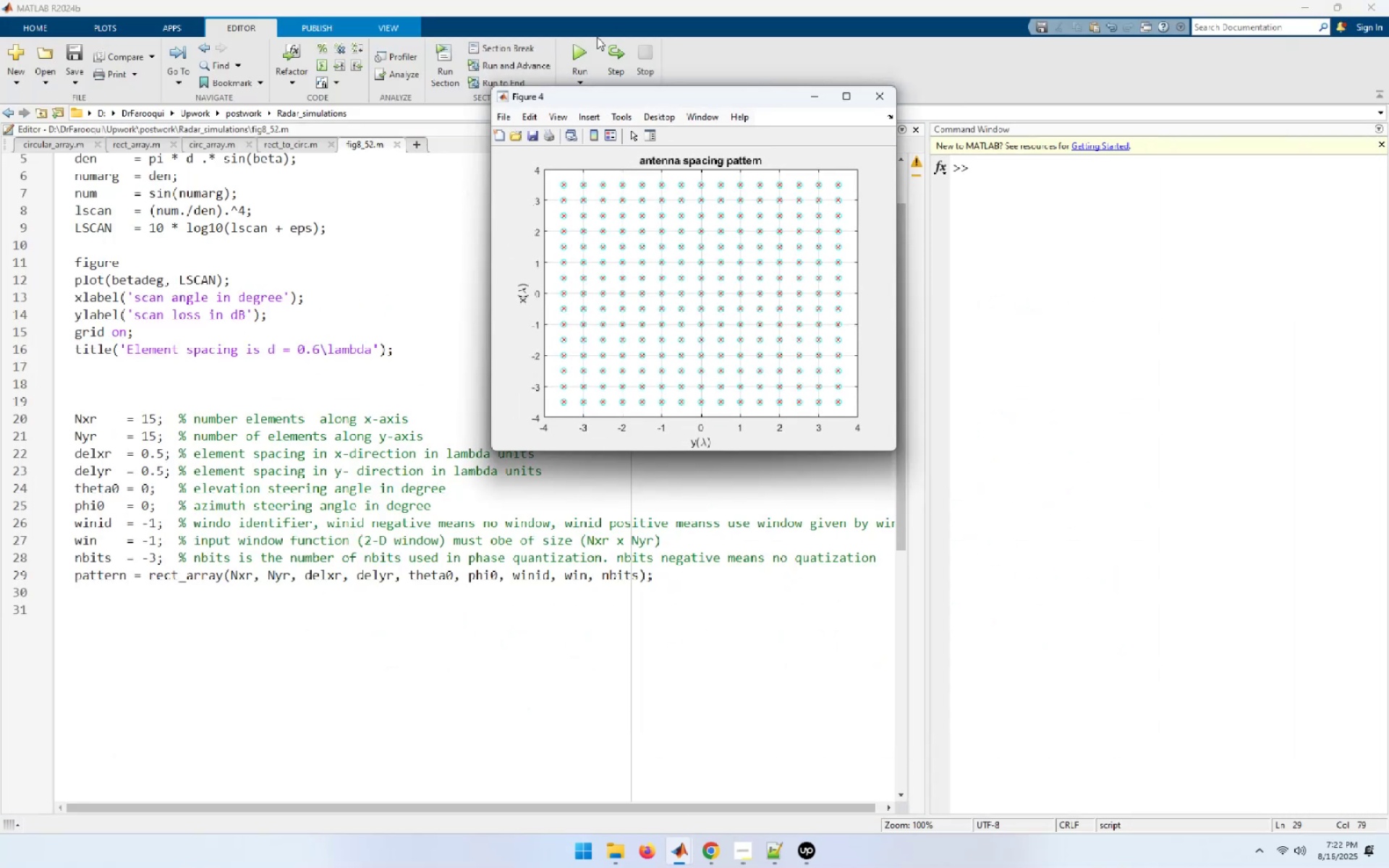 
left_click_drag(start_coordinate=[582, 95], to_coordinate=[1045, 48])
 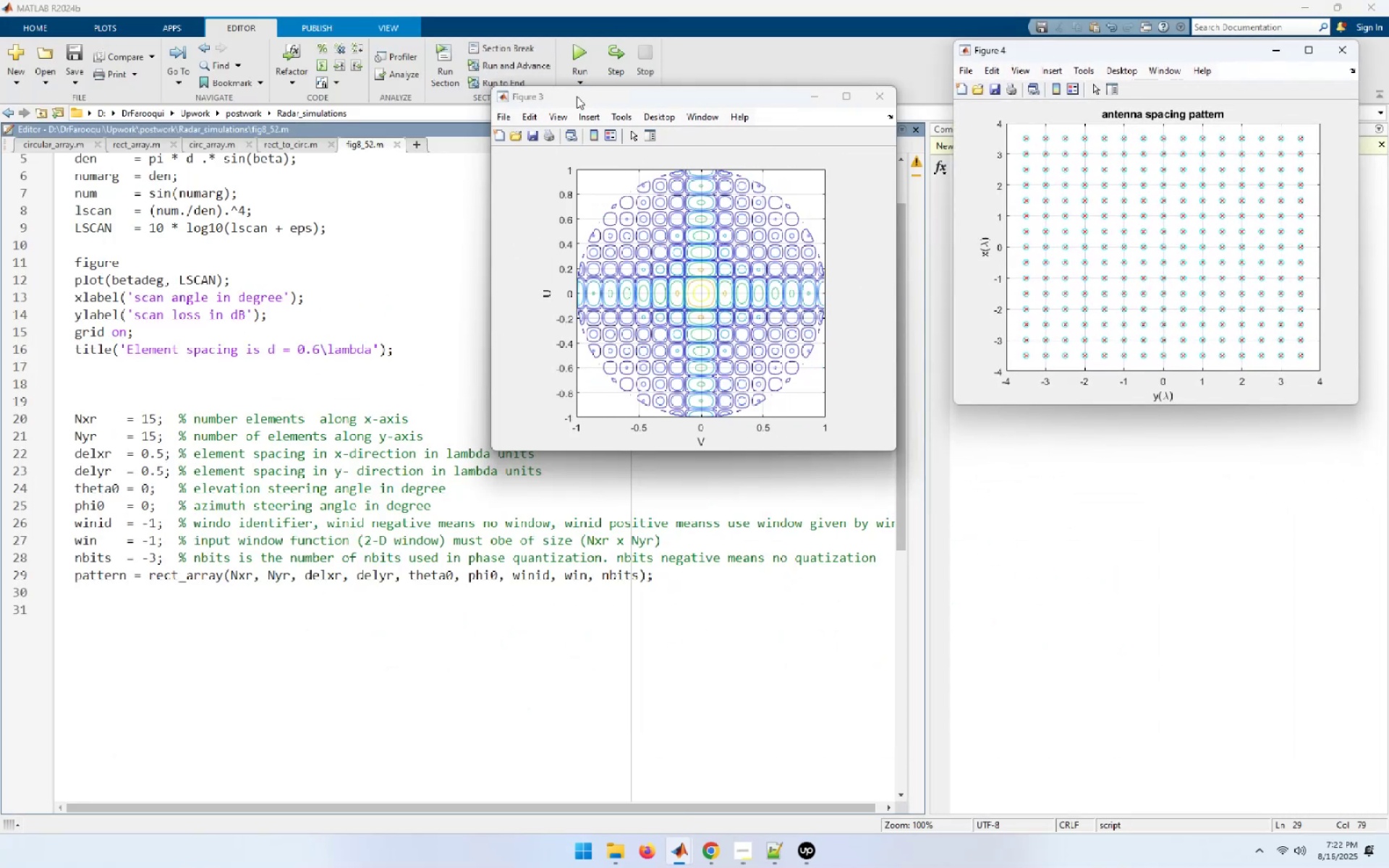 
left_click_drag(start_coordinate=[578, 94], to_coordinate=[1038, 414])
 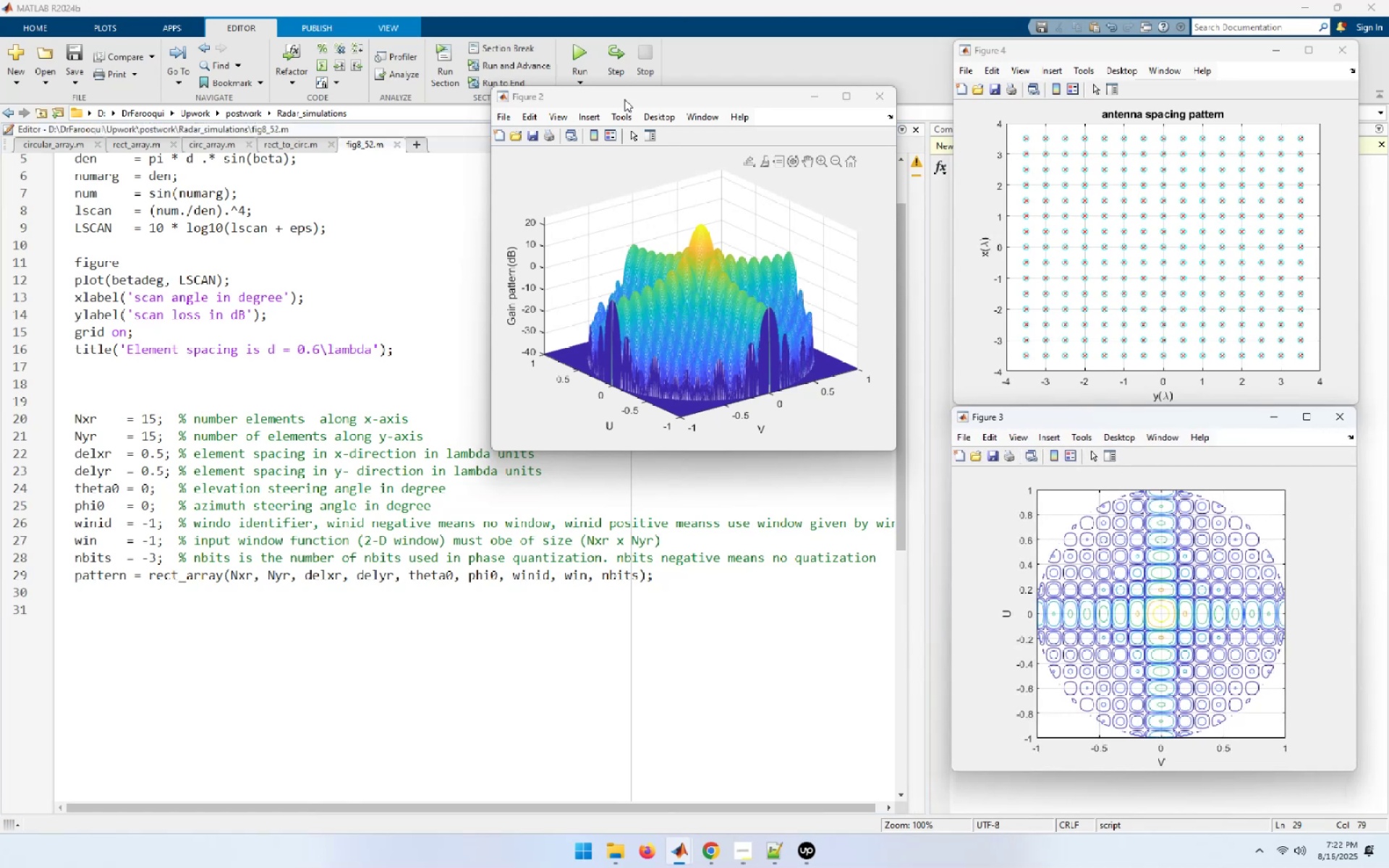 
left_click_drag(start_coordinate=[626, 97], to_coordinate=[666, 404])
 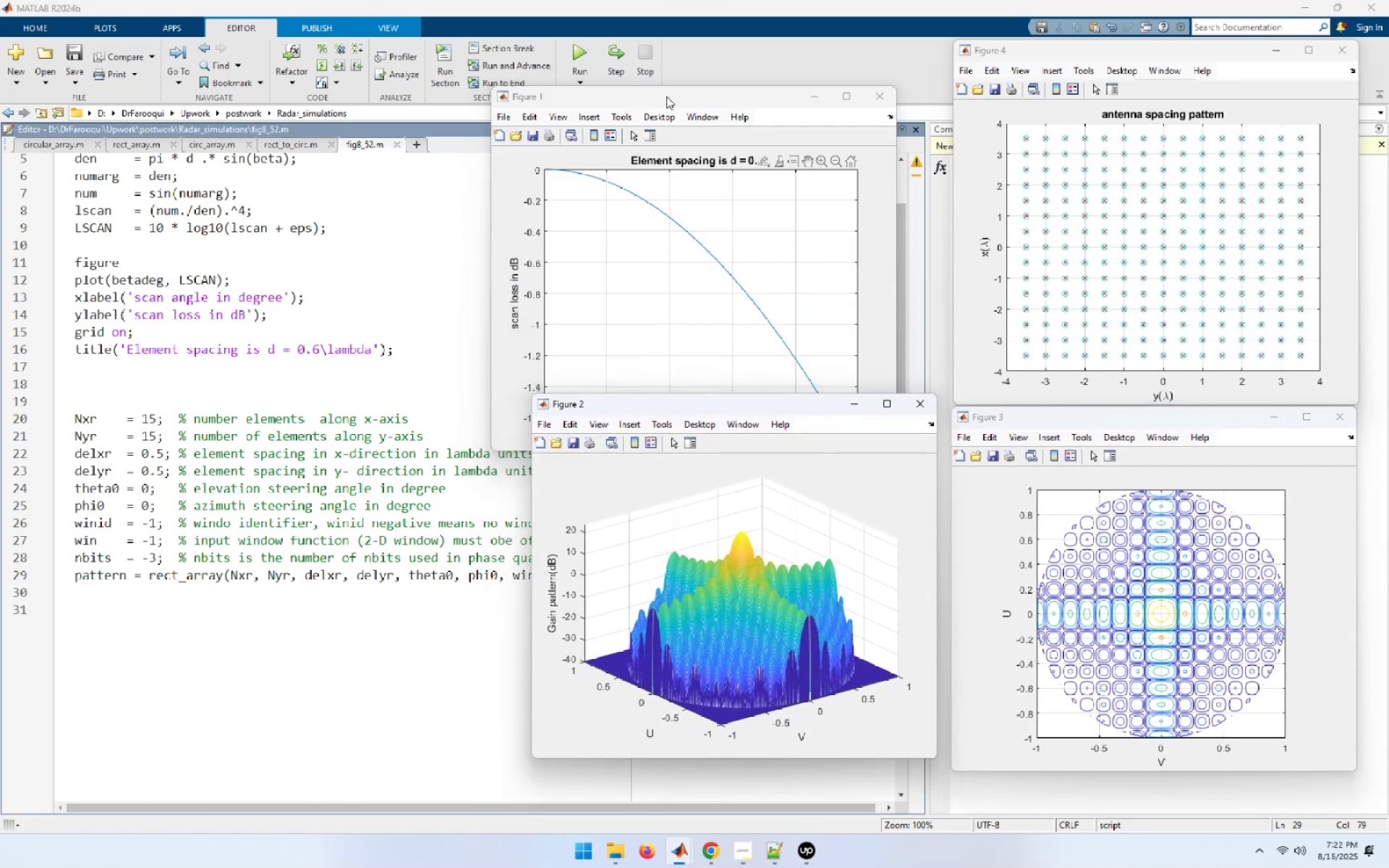 
left_click_drag(start_coordinate=[672, 101], to_coordinate=[724, 44])
 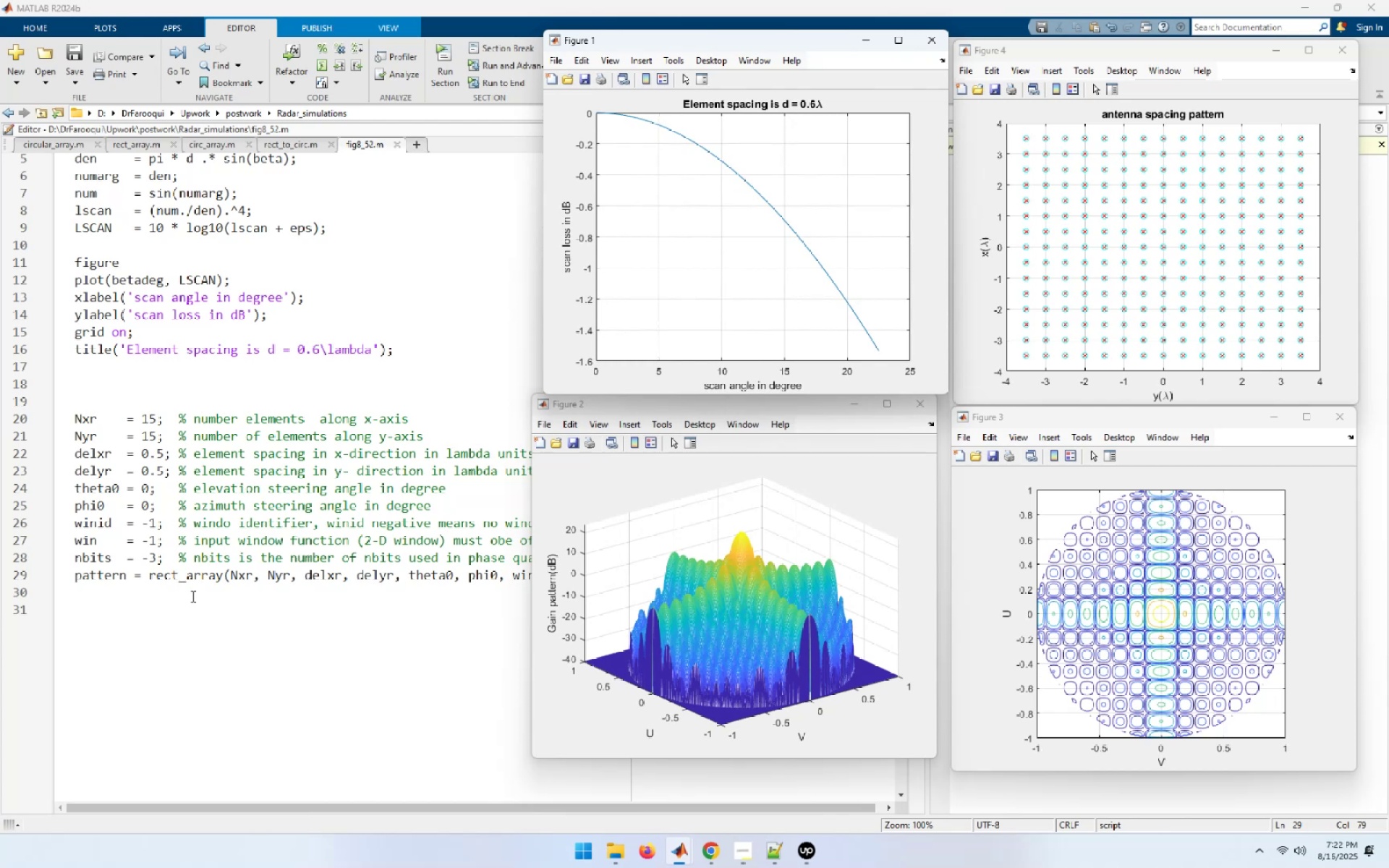 
wait(6.45)
 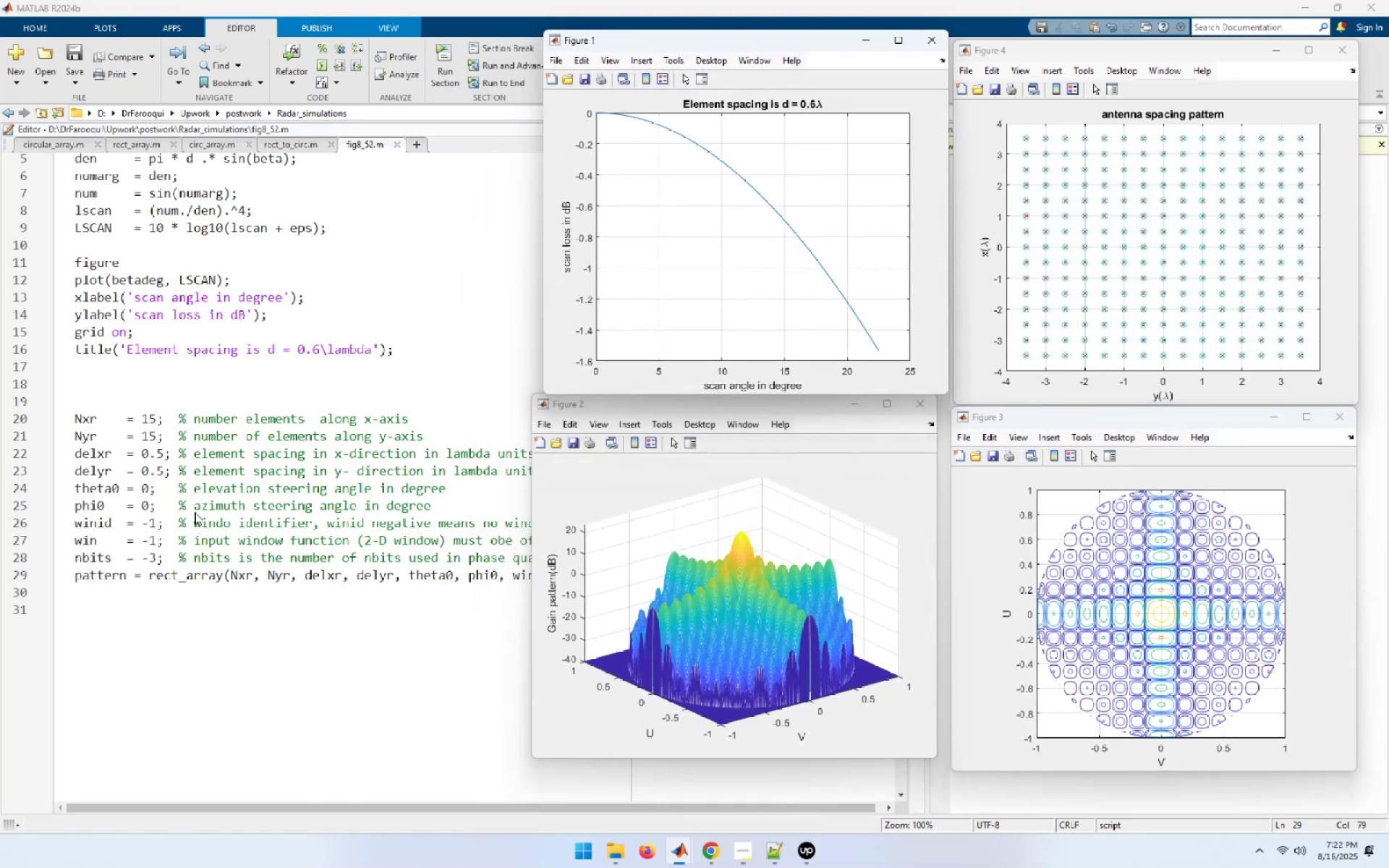 
left_click([192, 596])
 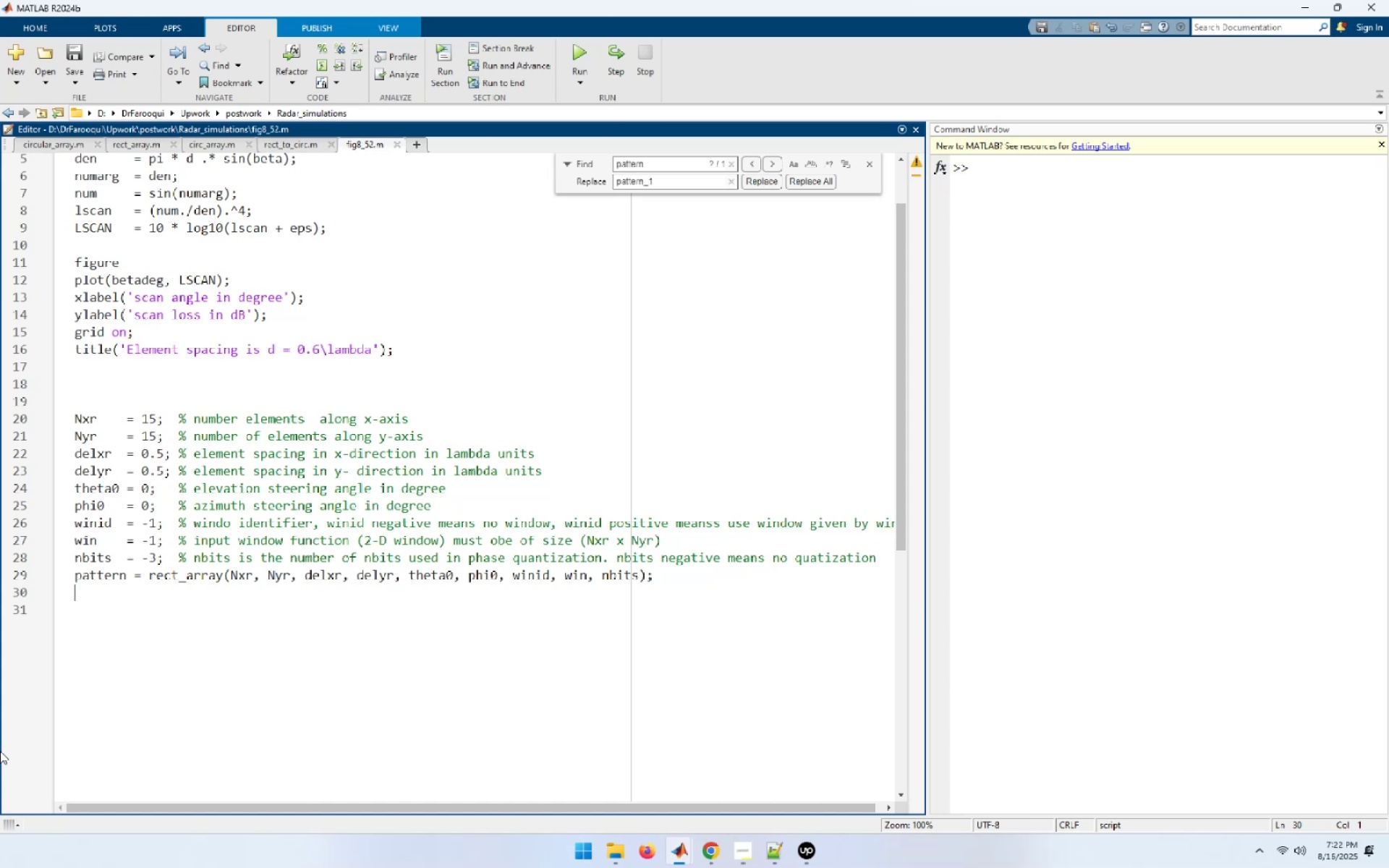 
wait(31.89)
 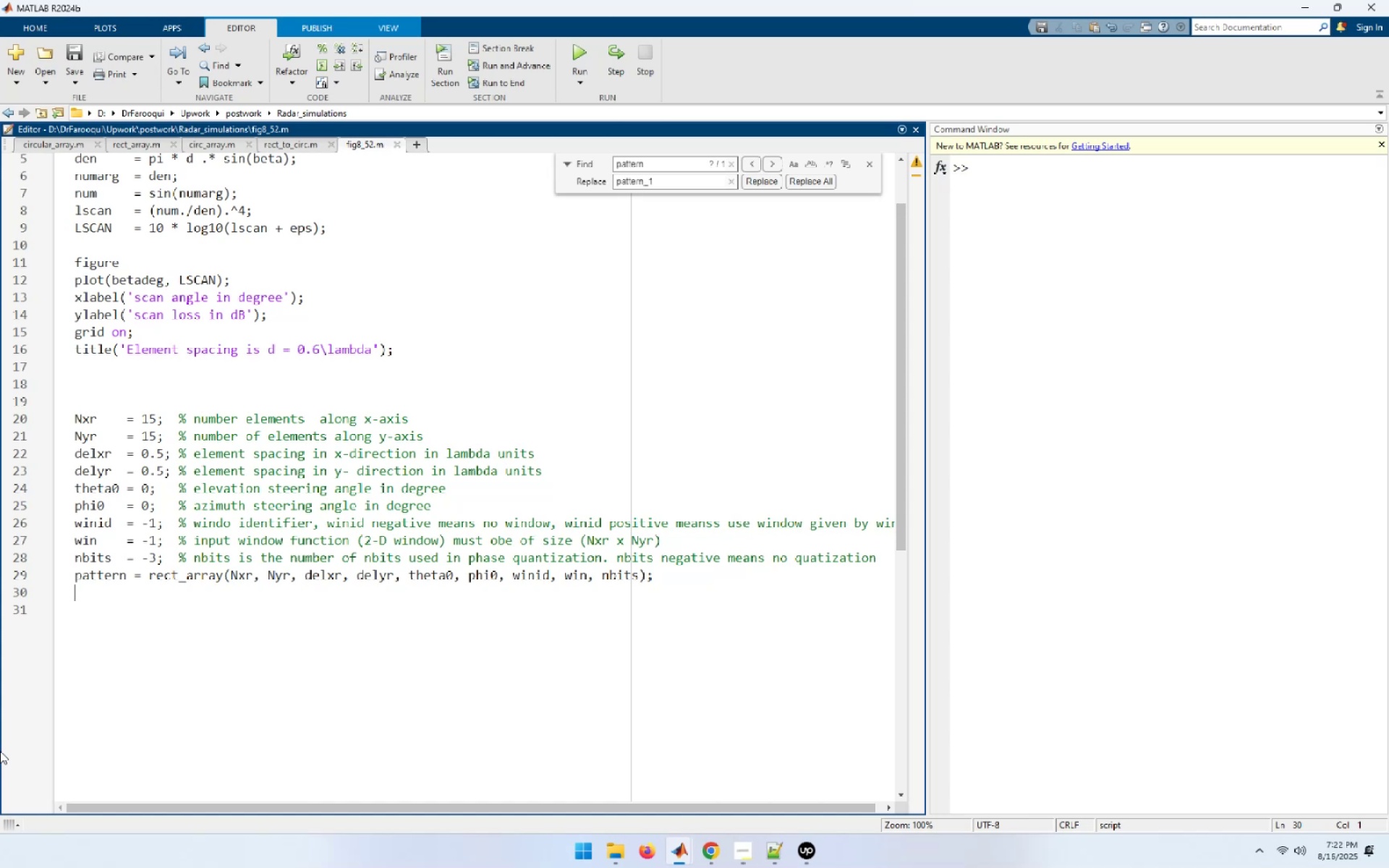 
left_click([334, 578])
 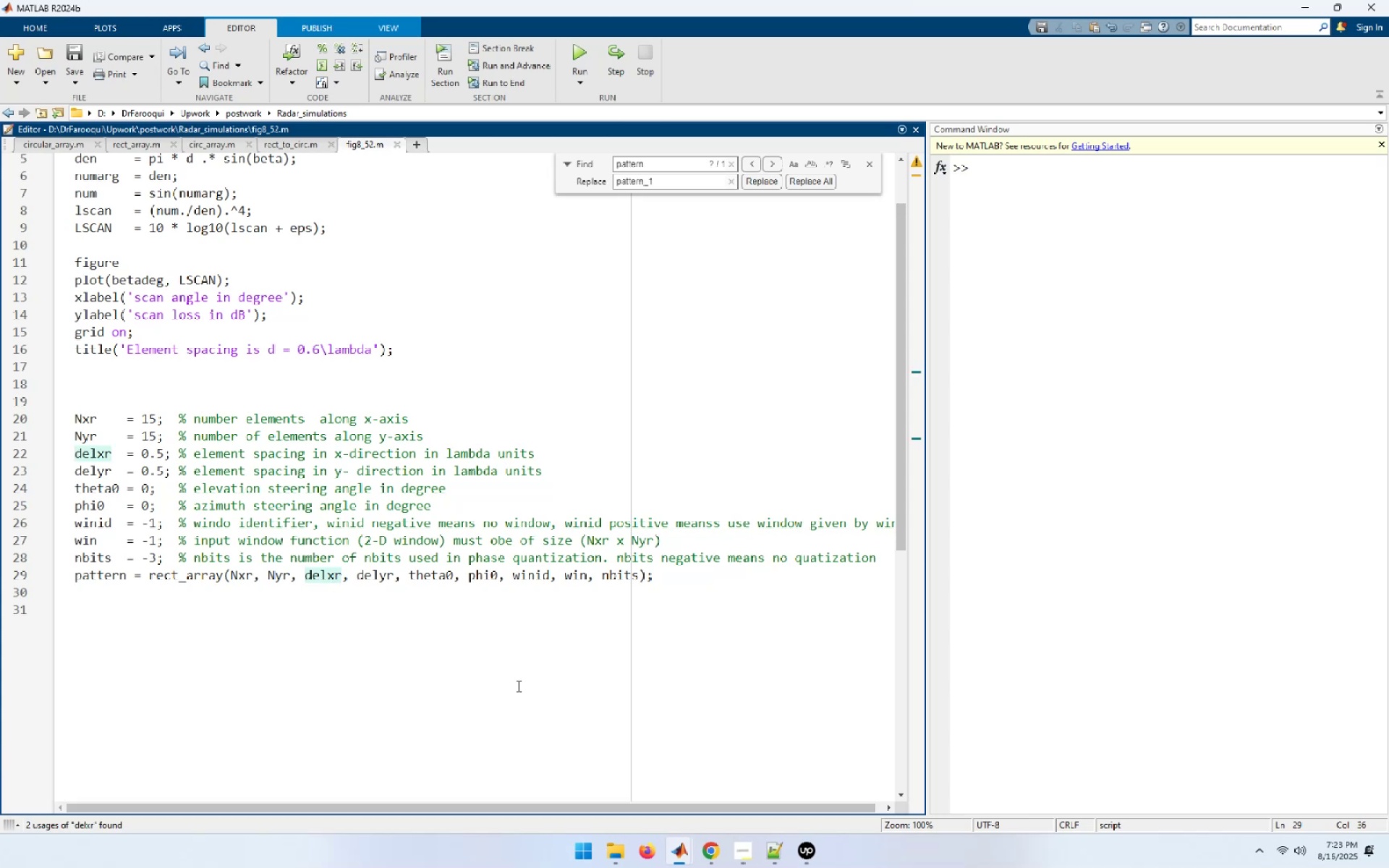 
key(Home)
 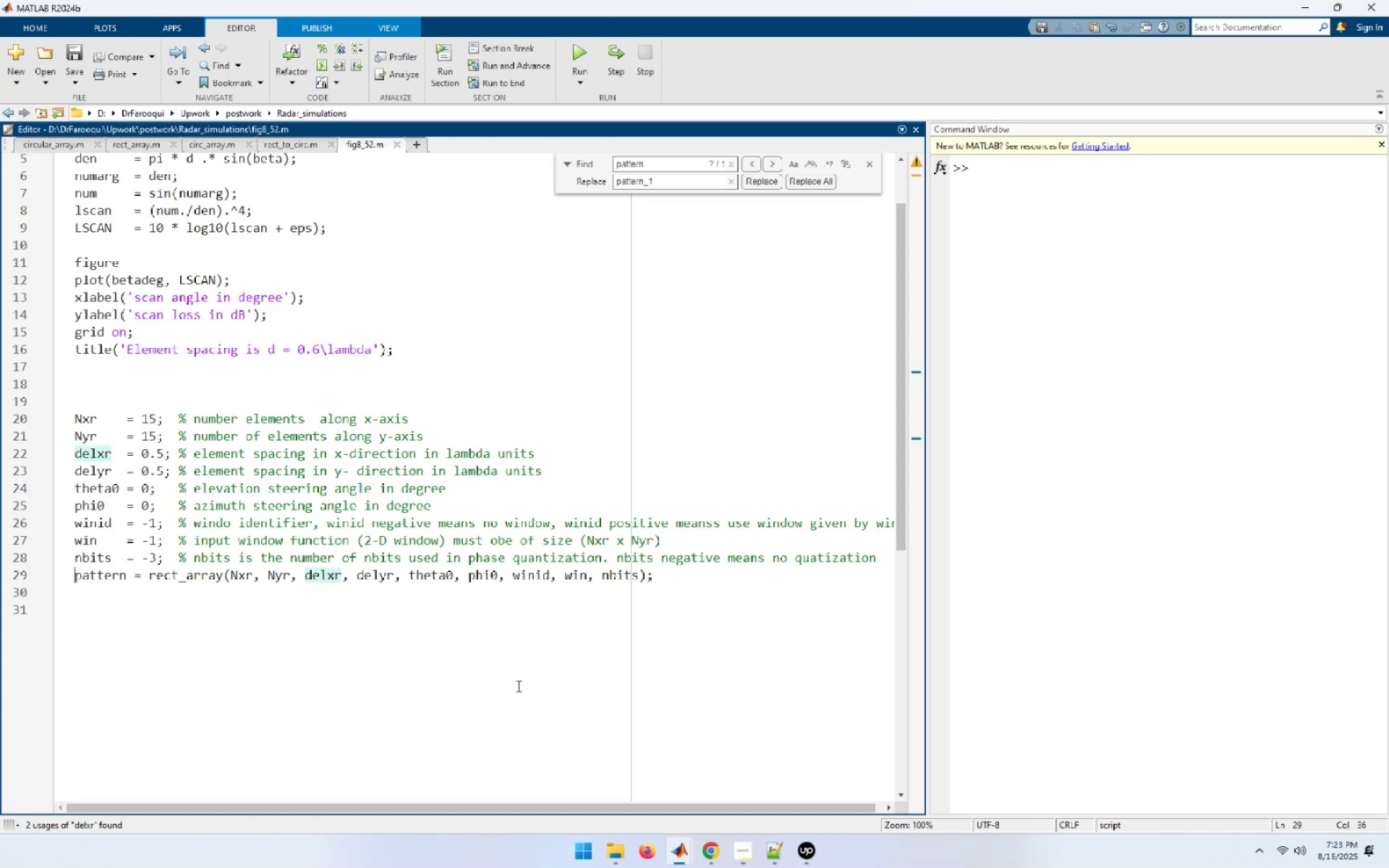 
key(Shift+End)
 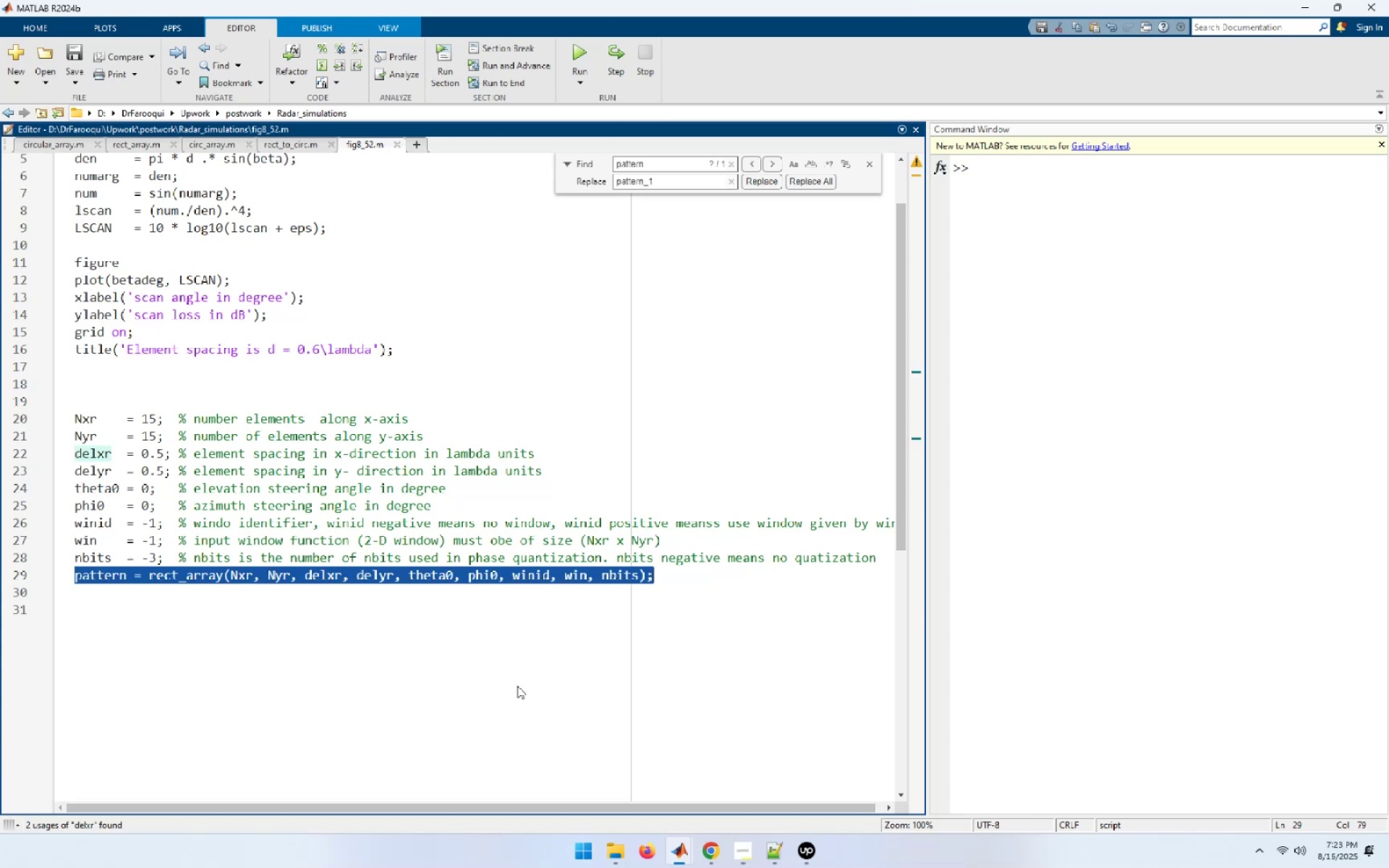 
key(Control+C)
 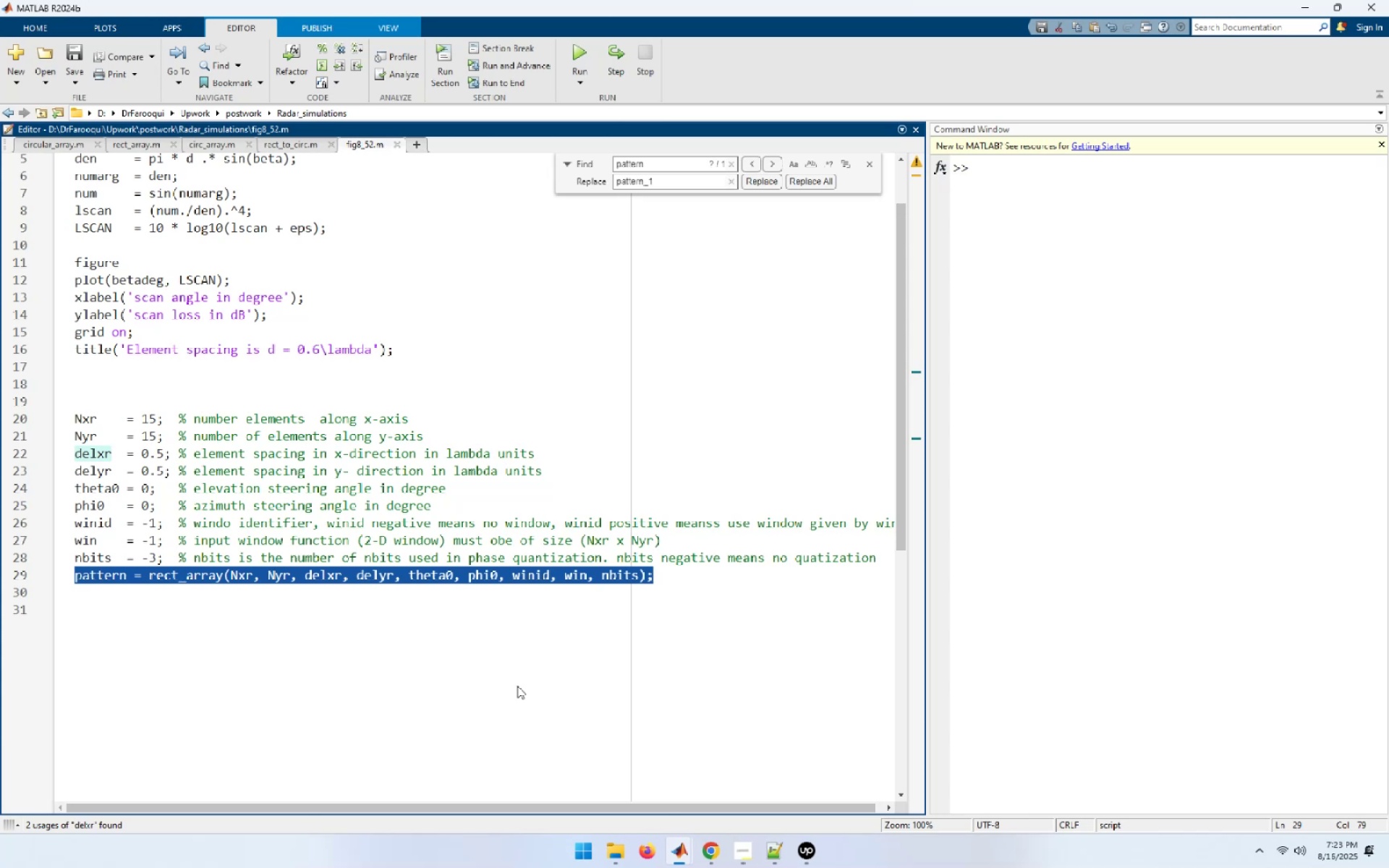 
key(End)
 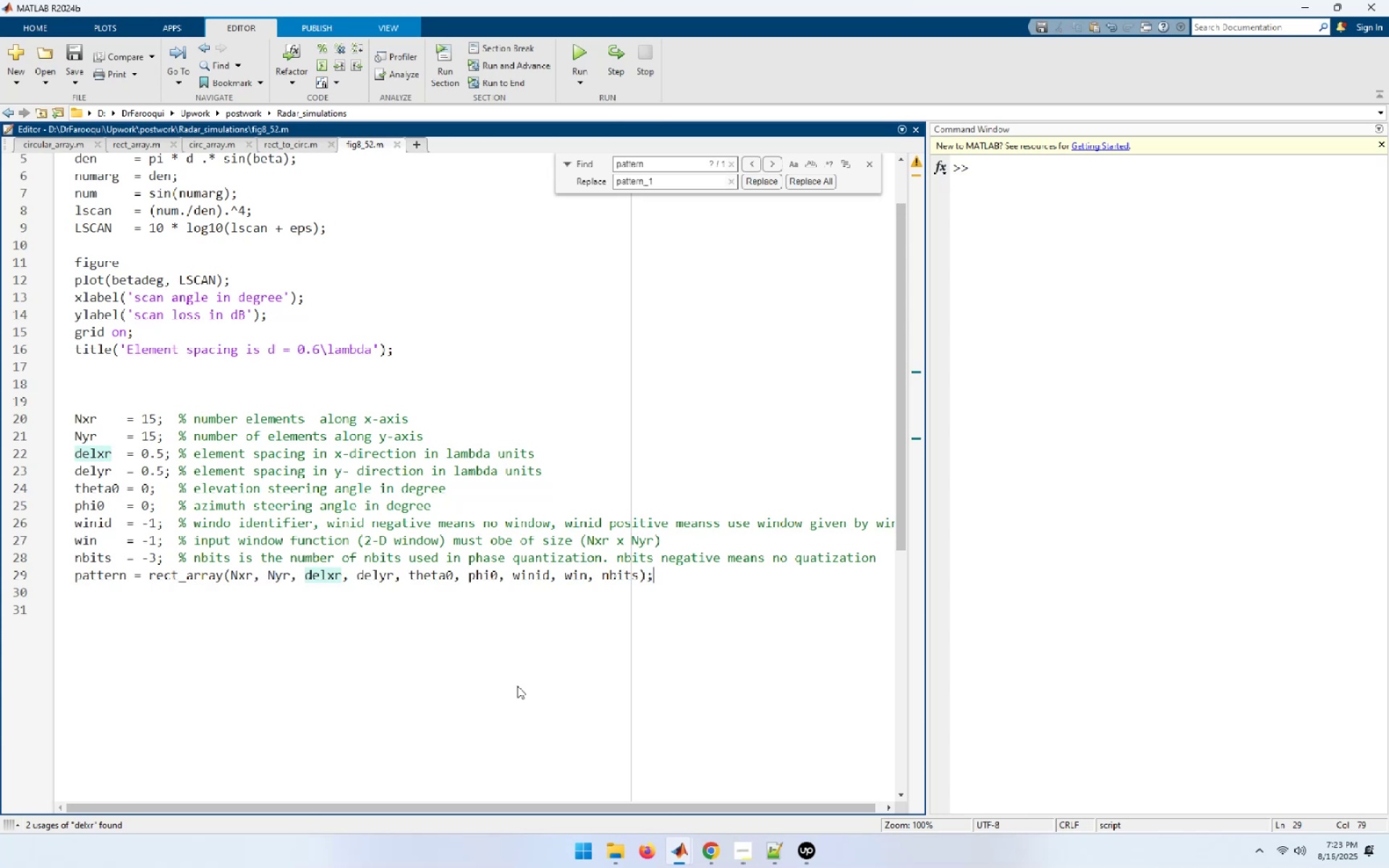 
key(NumpadEnter)
 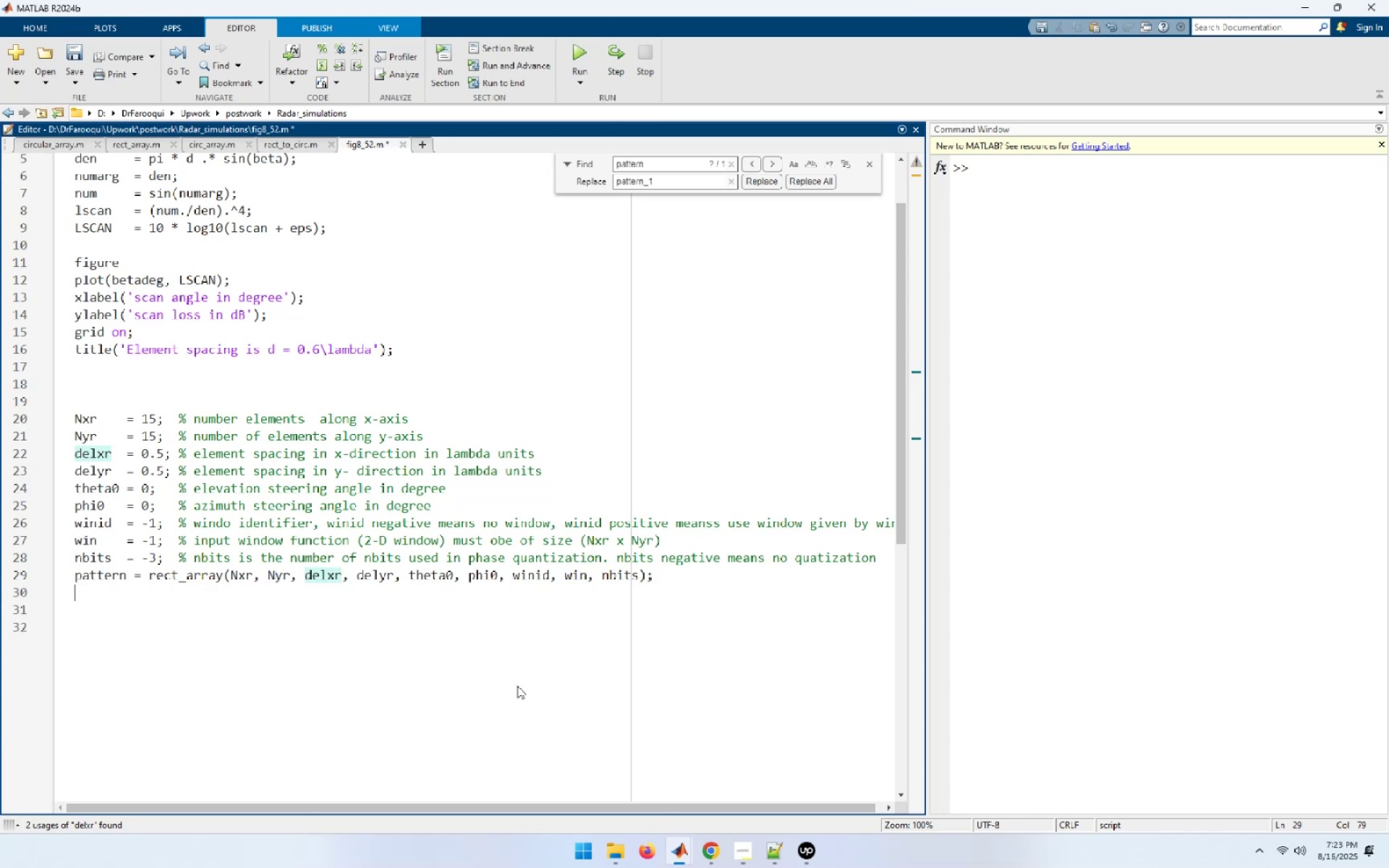 
key(Control+ControlLeft)
 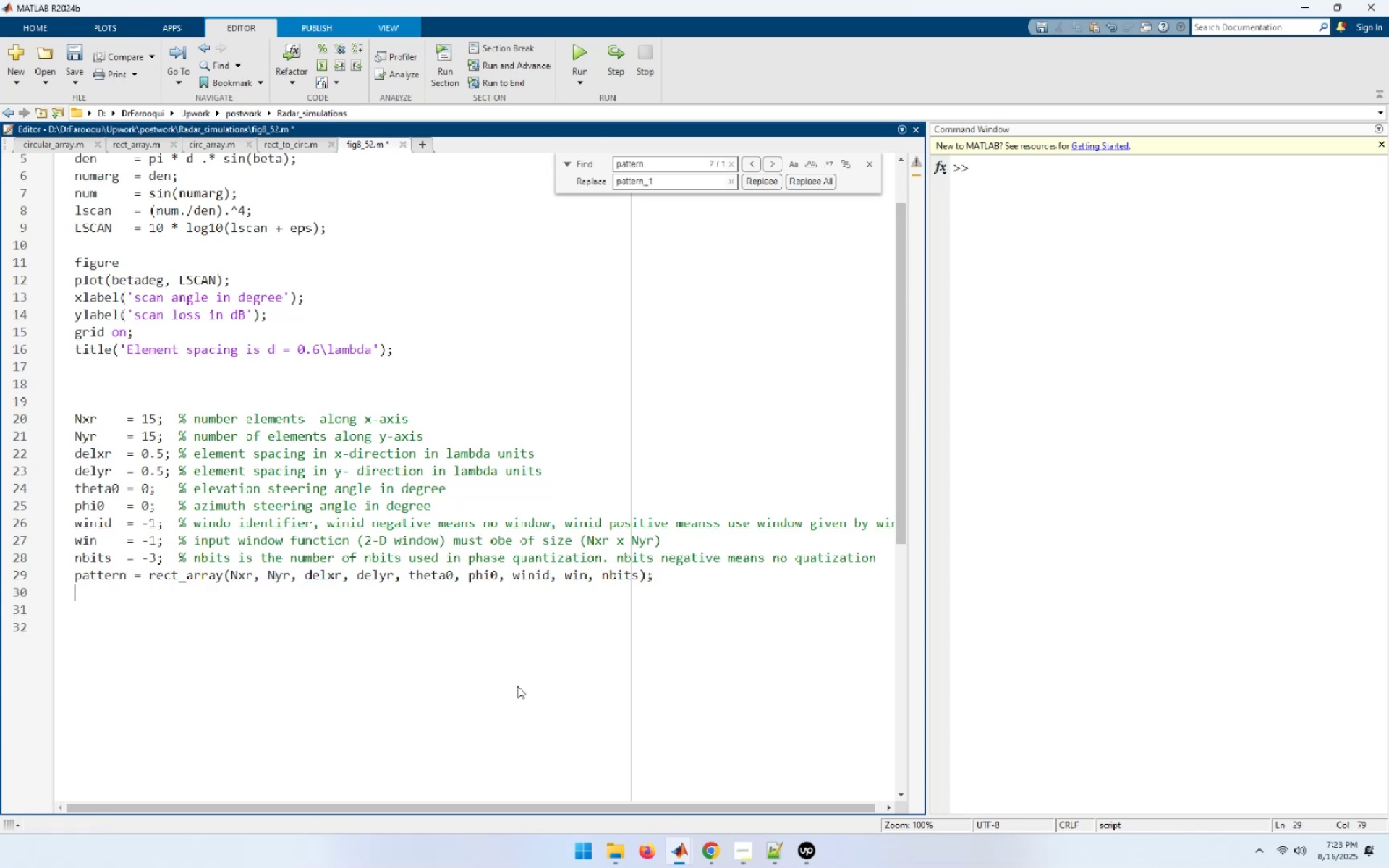 
key(Control+V)
 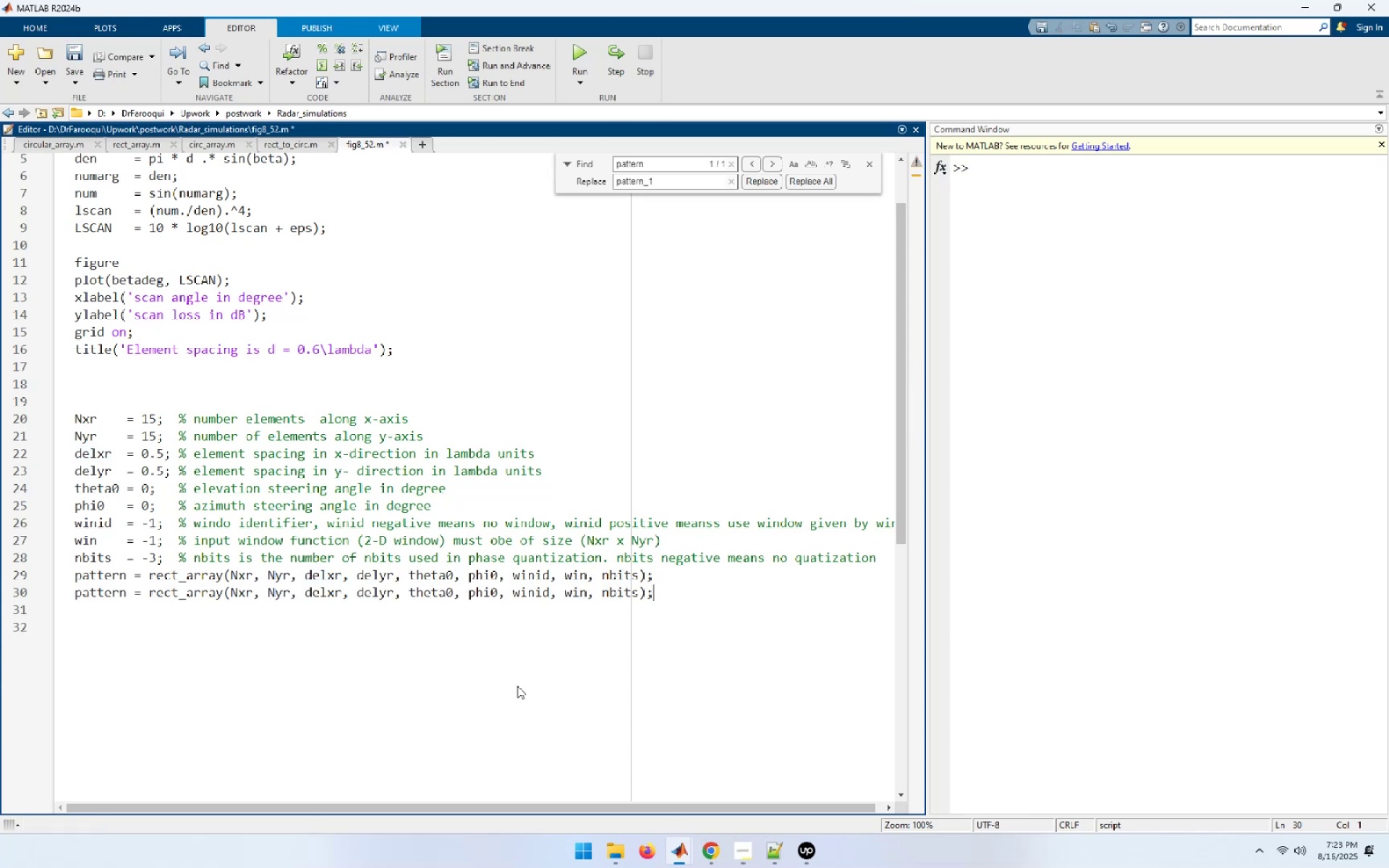 
hold_key(key=ArrowLeft, duration=1.41)
 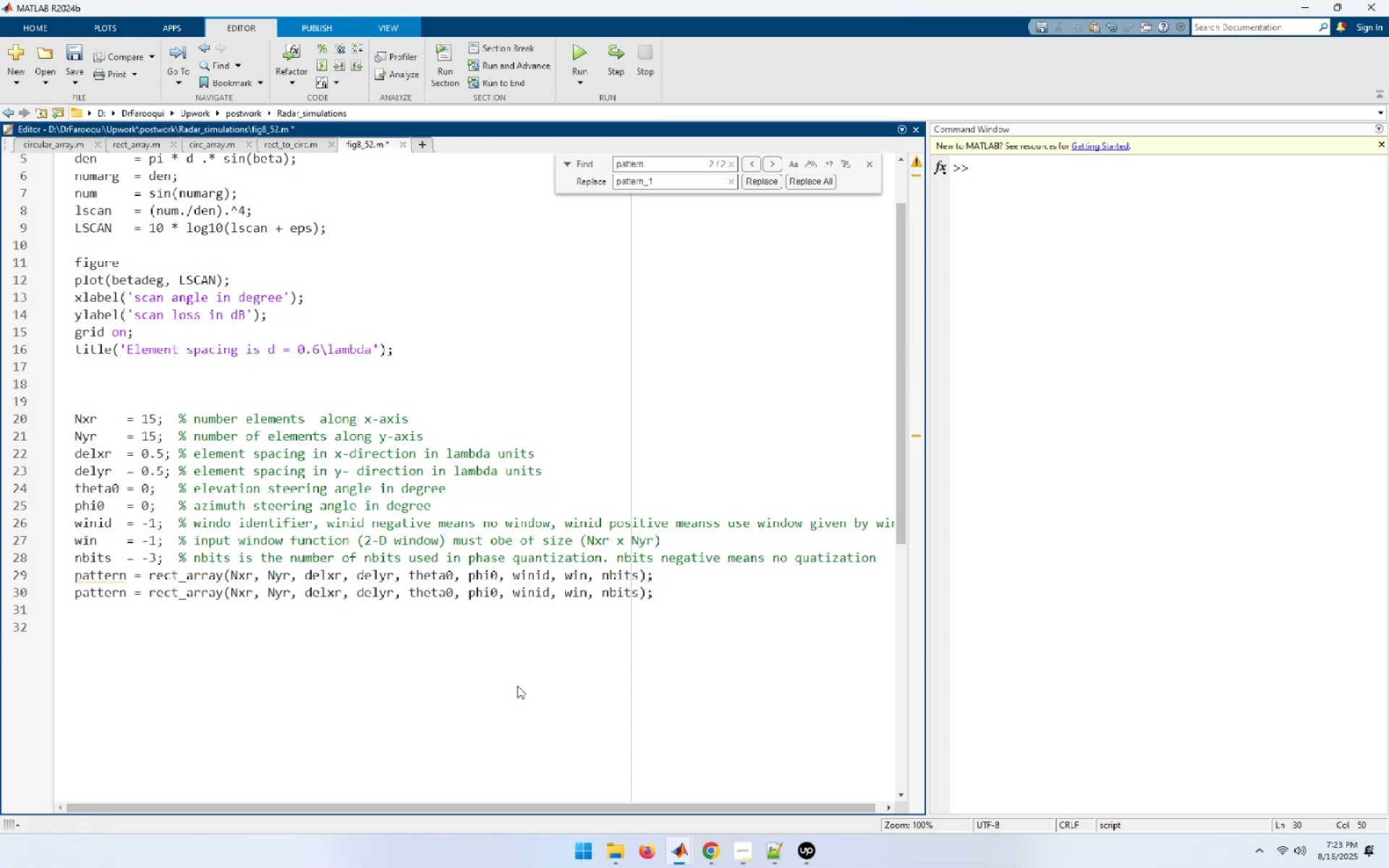 
hold_key(key=ArrowUp, duration=0.61)
 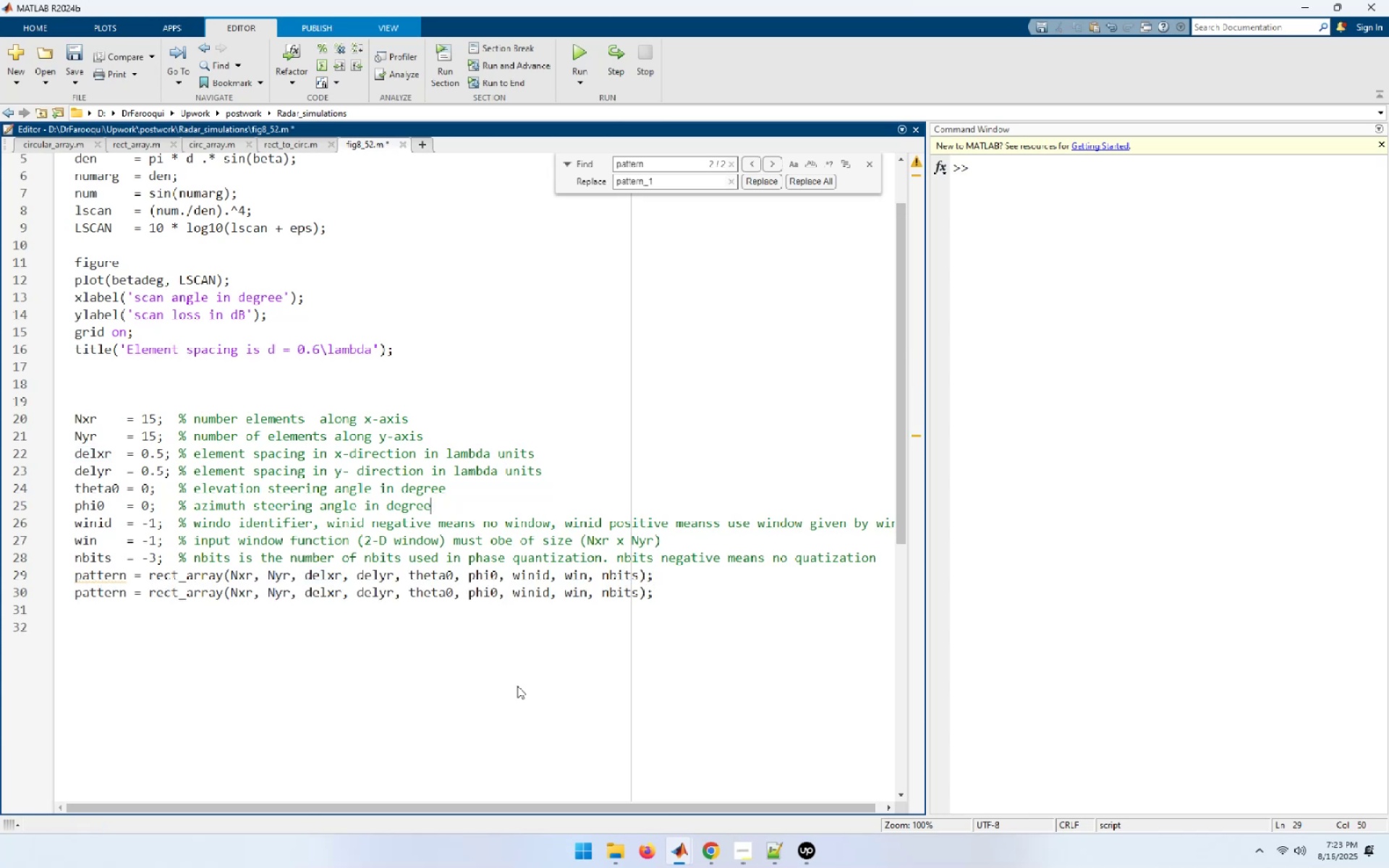 
key(ArrowUp)
 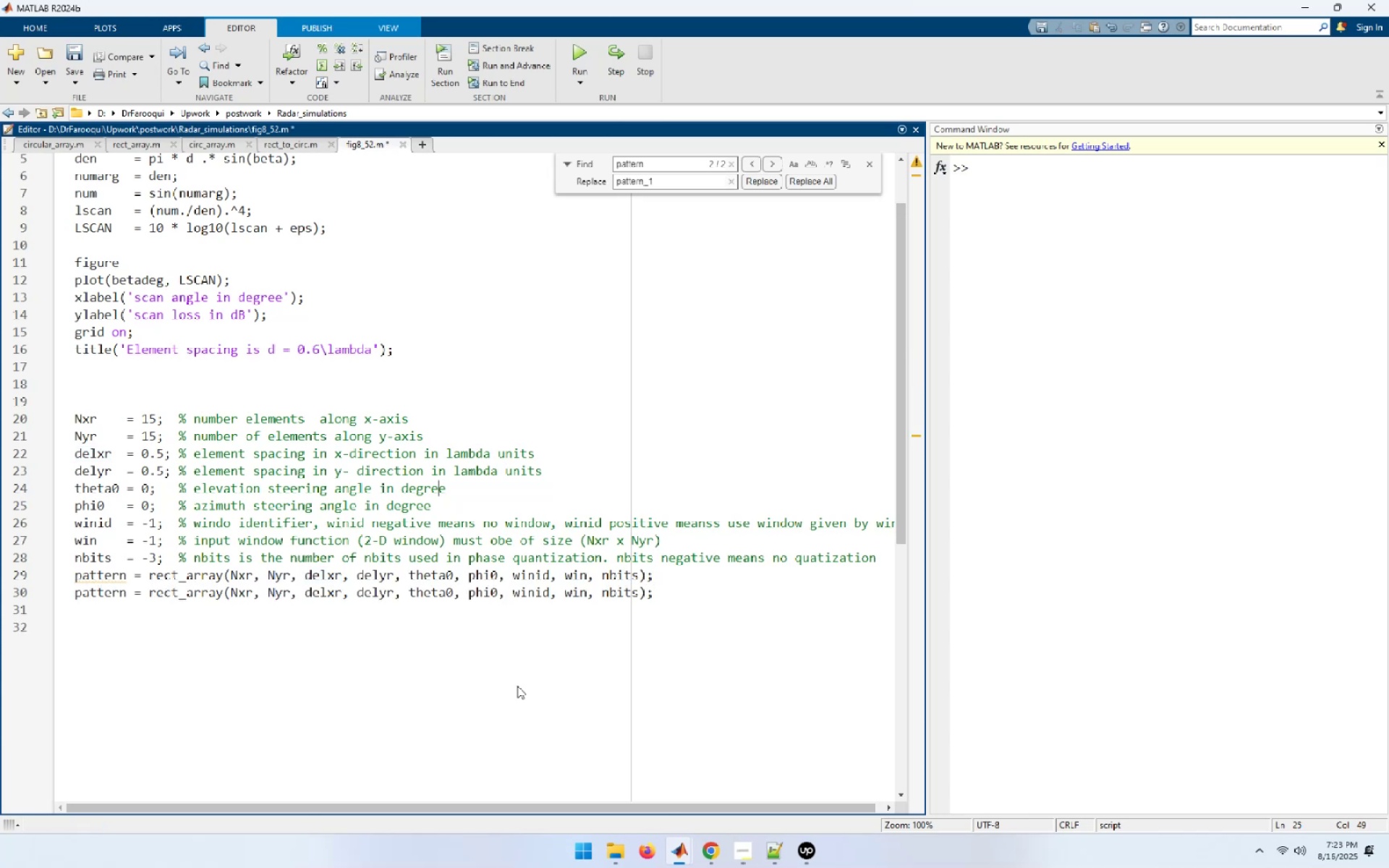 
key(ArrowUp)
 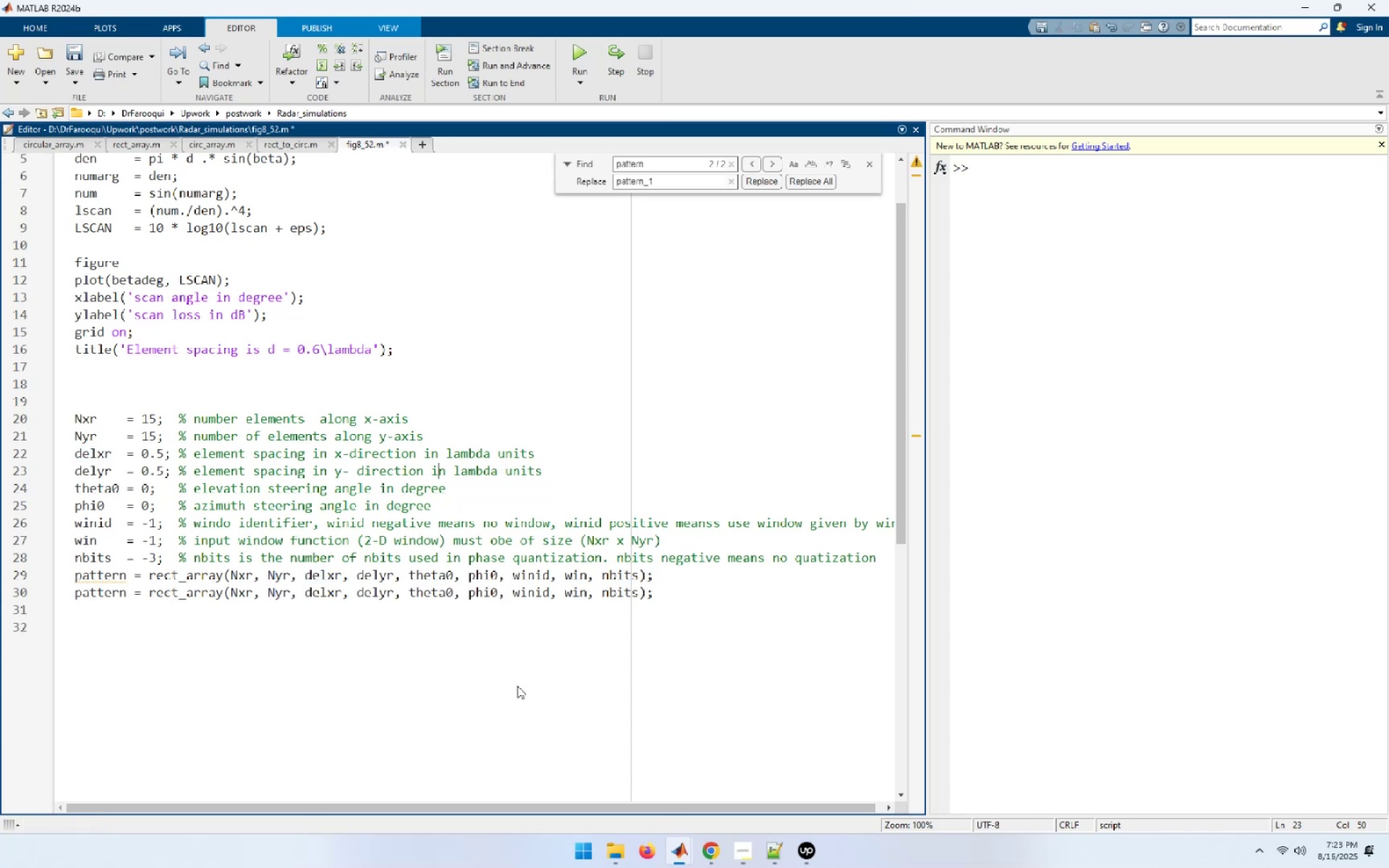 
key(ArrowDown)
 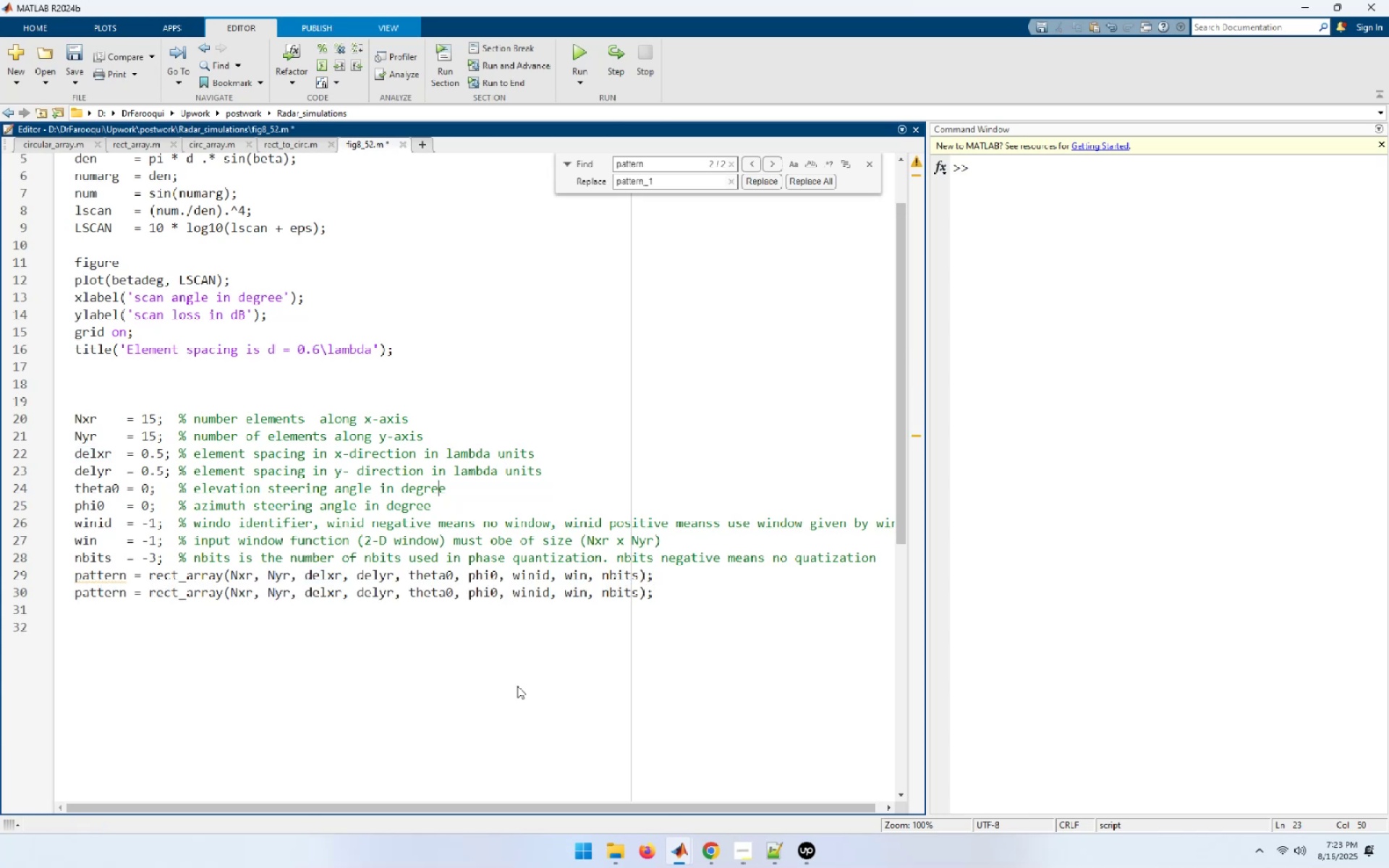 
key(Home)
 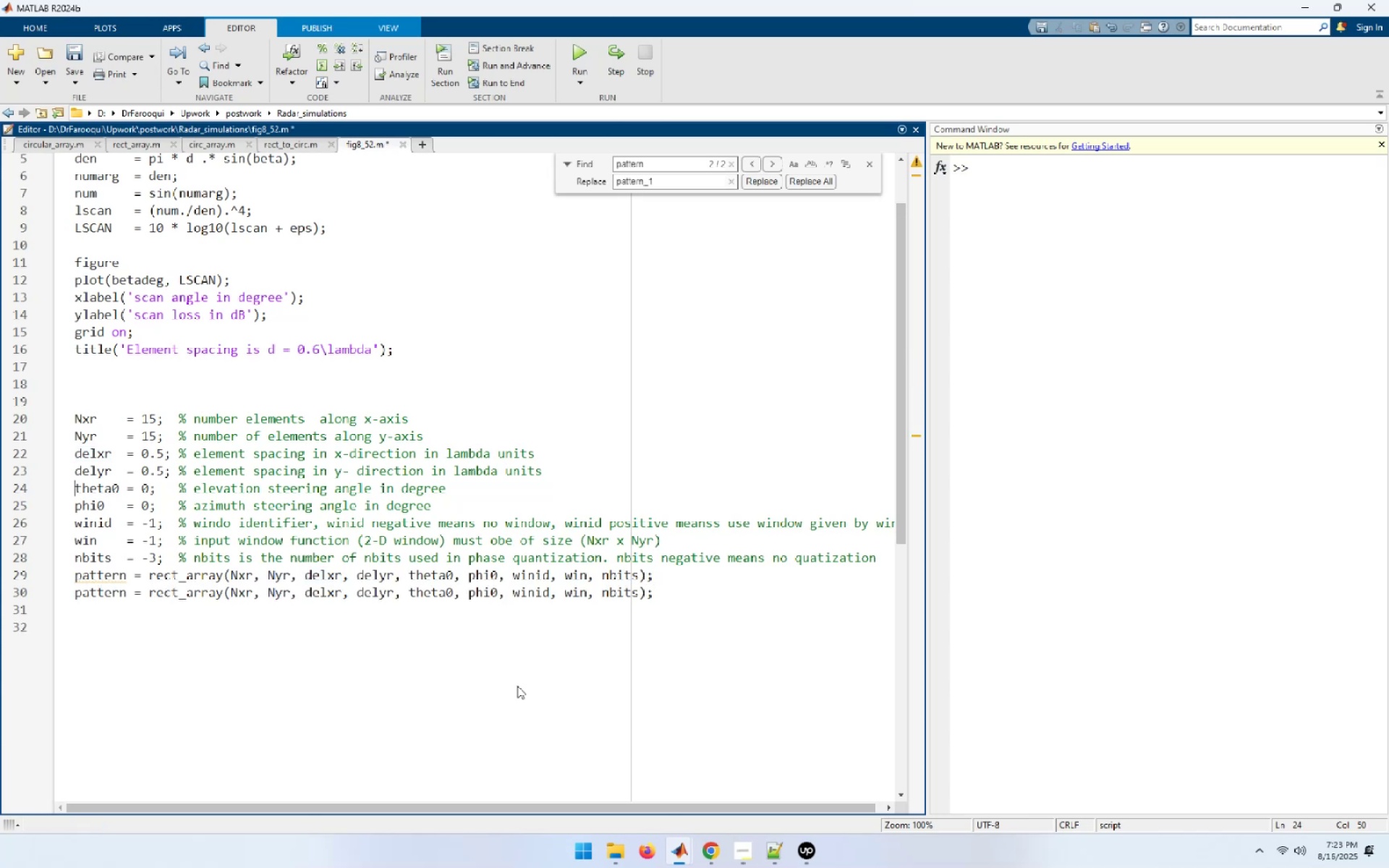 
key(Shift+End)
 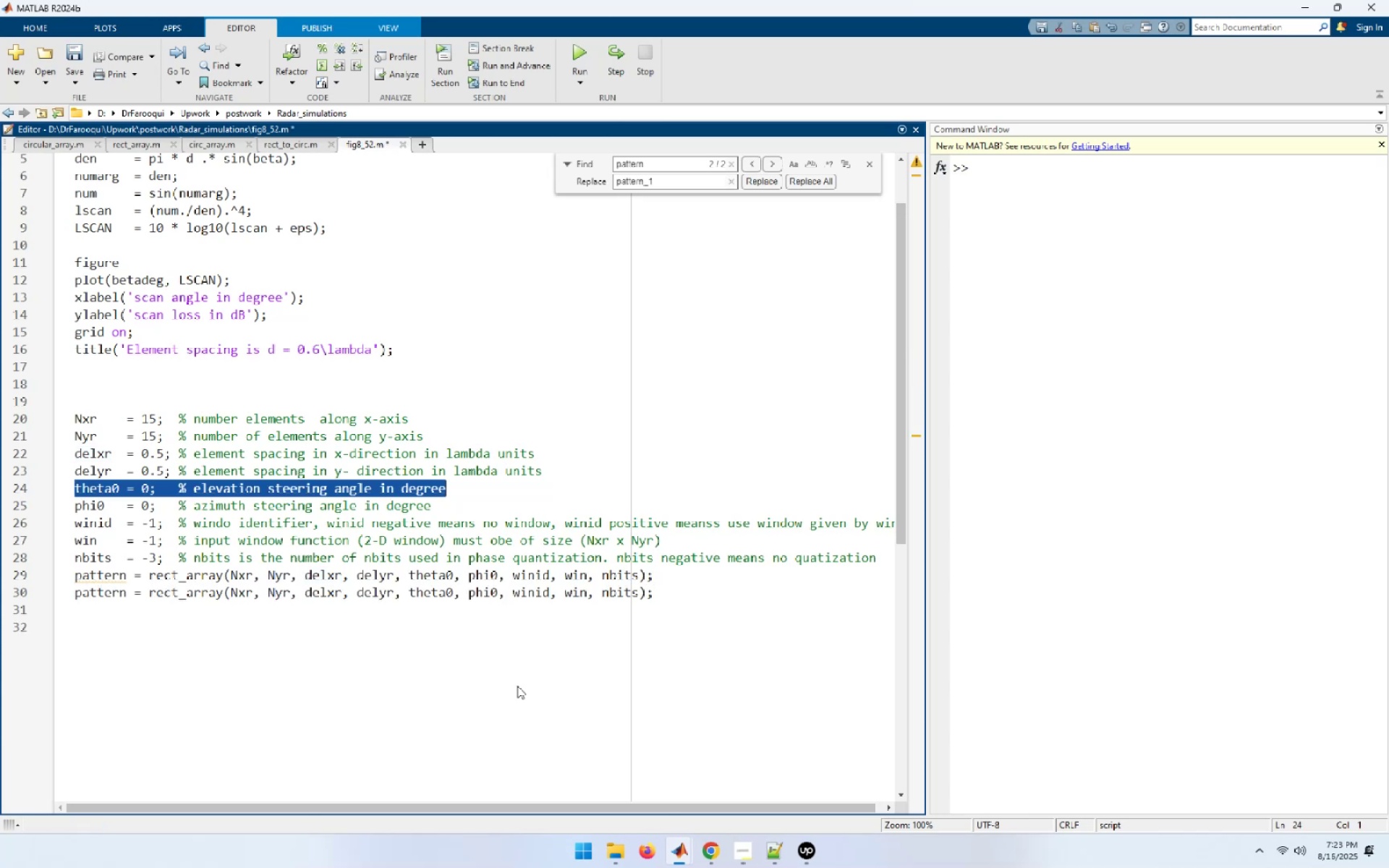 
key(Shift+ArrowDown)
 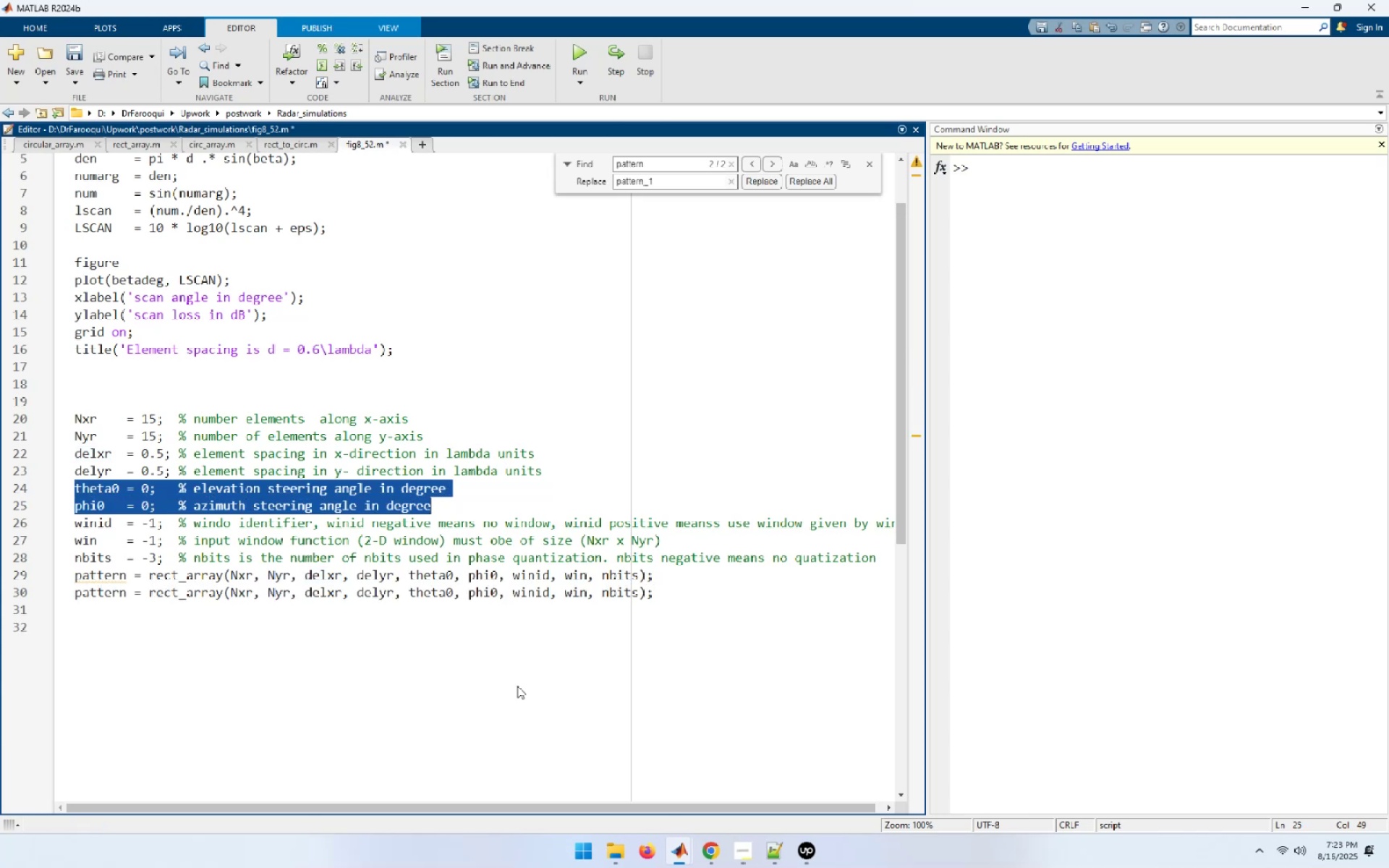 
key(Control+C)
 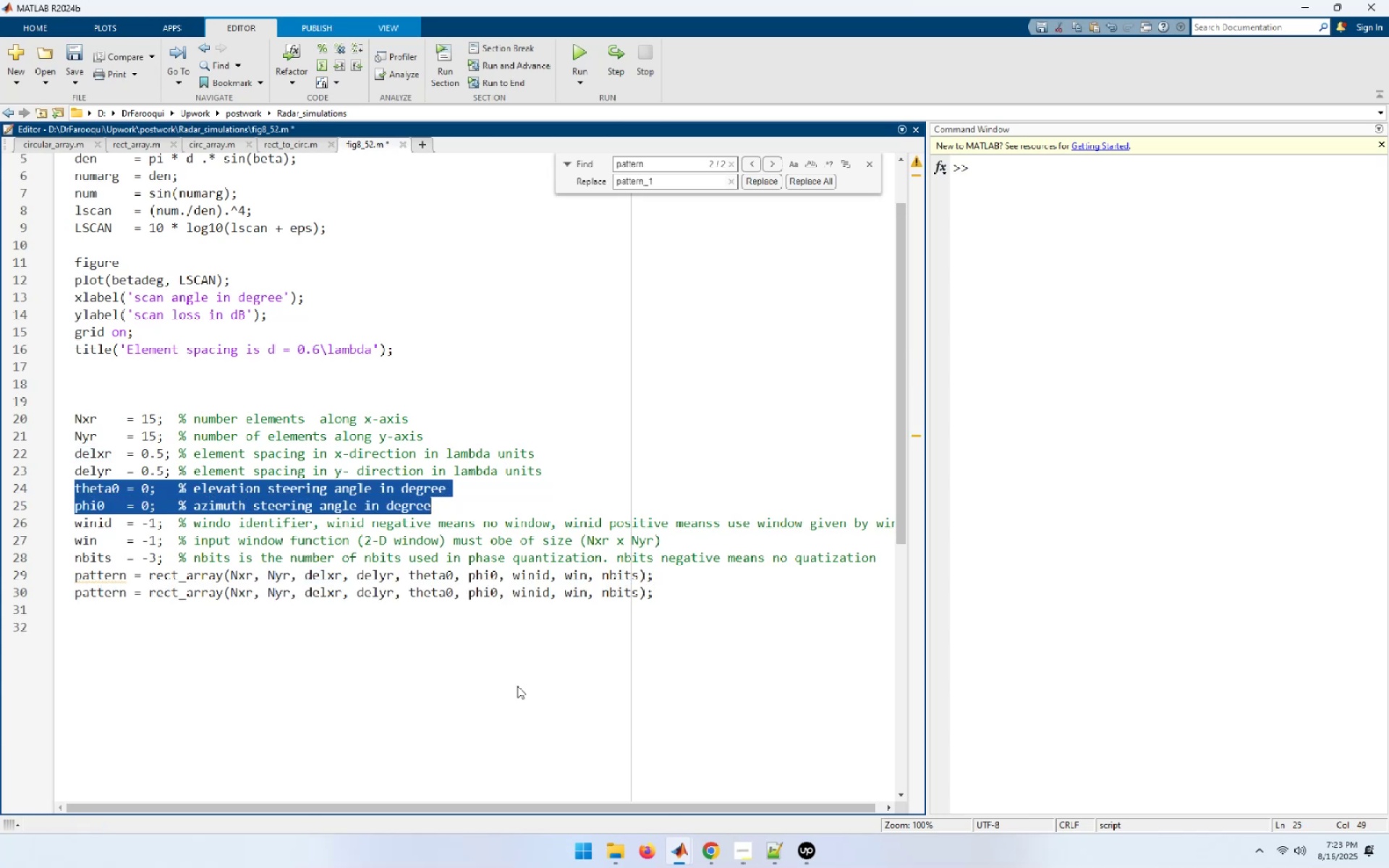 
key(ArrowDown)
 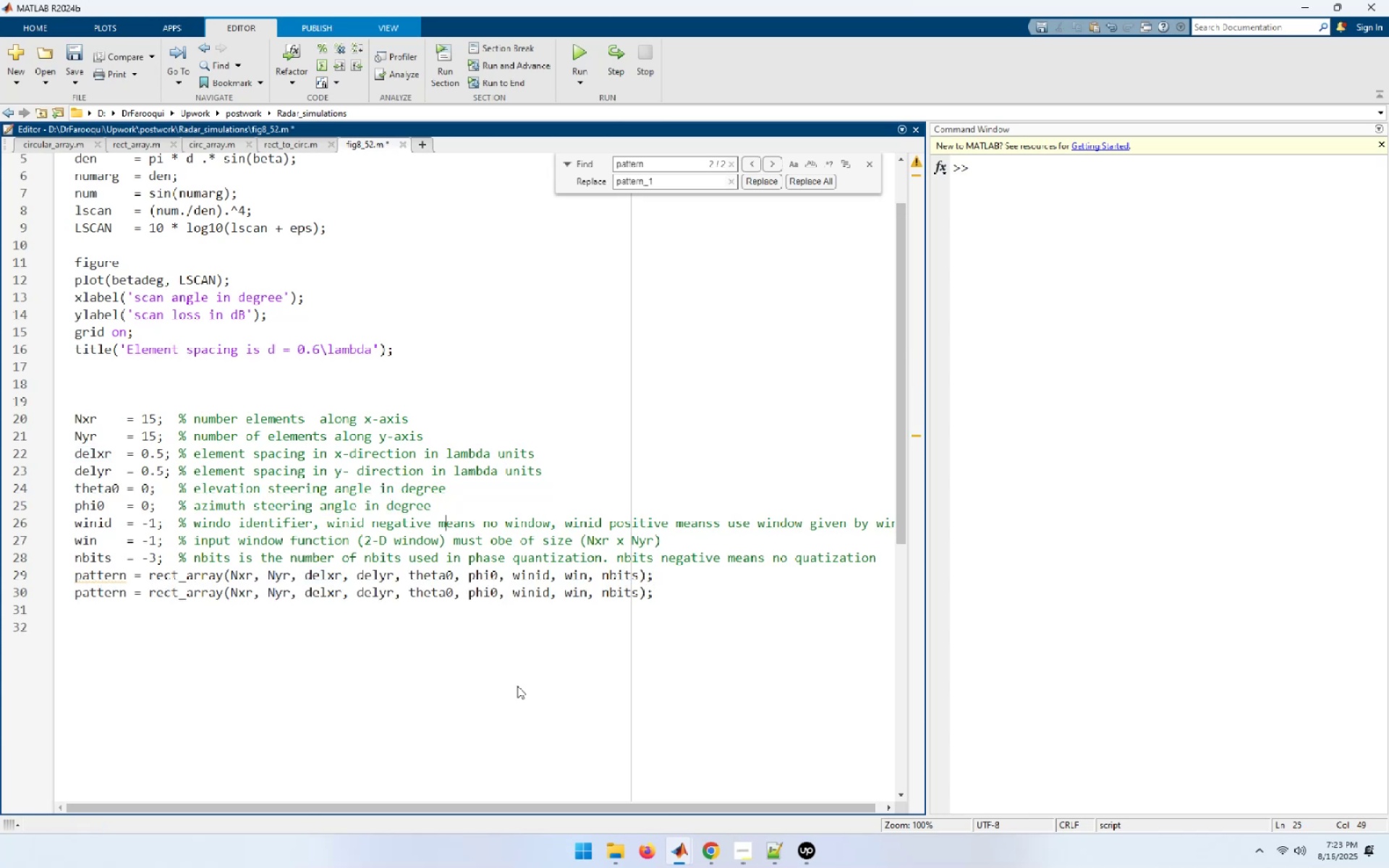 
key(ArrowDown)
 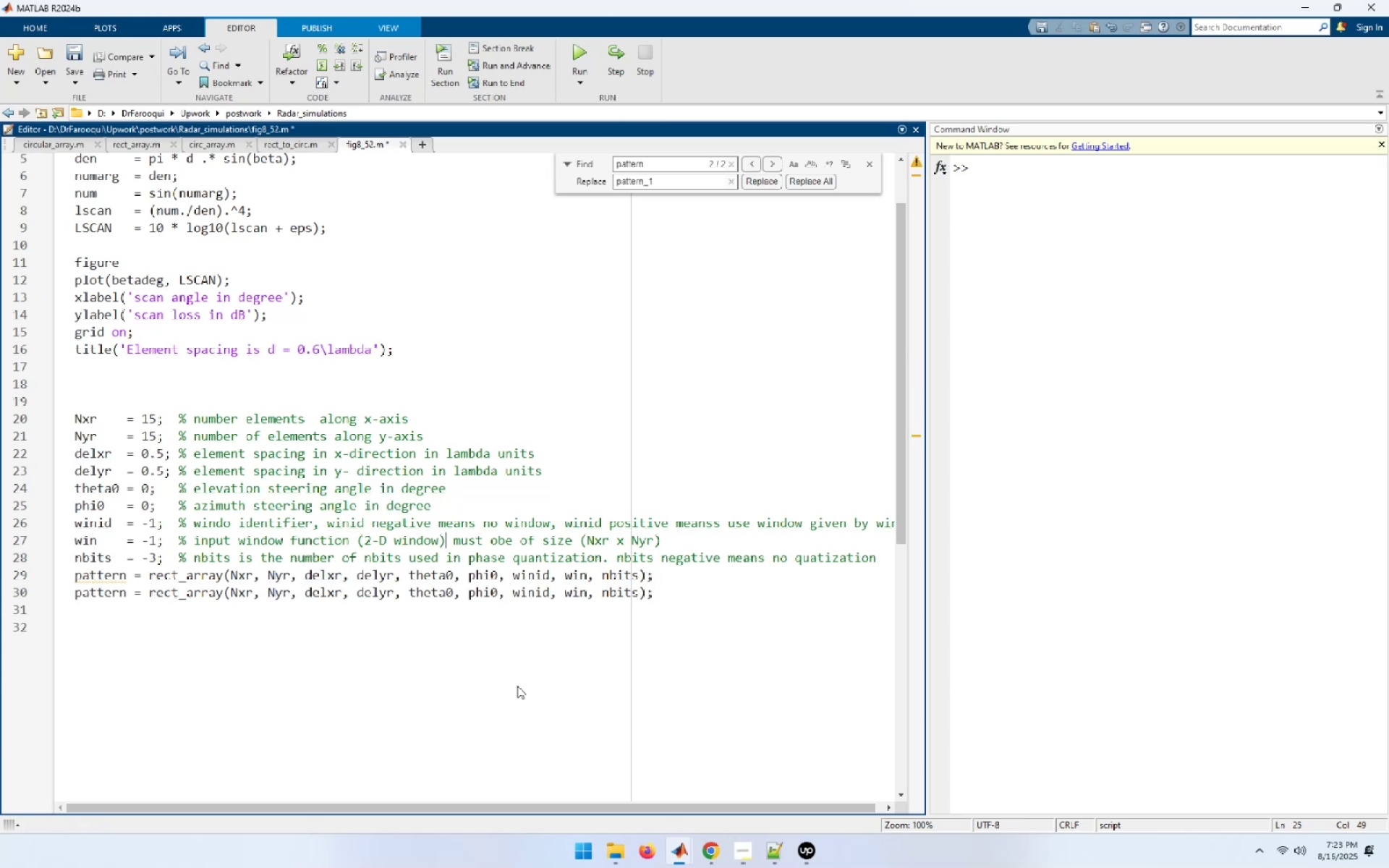 
key(ArrowDown)
 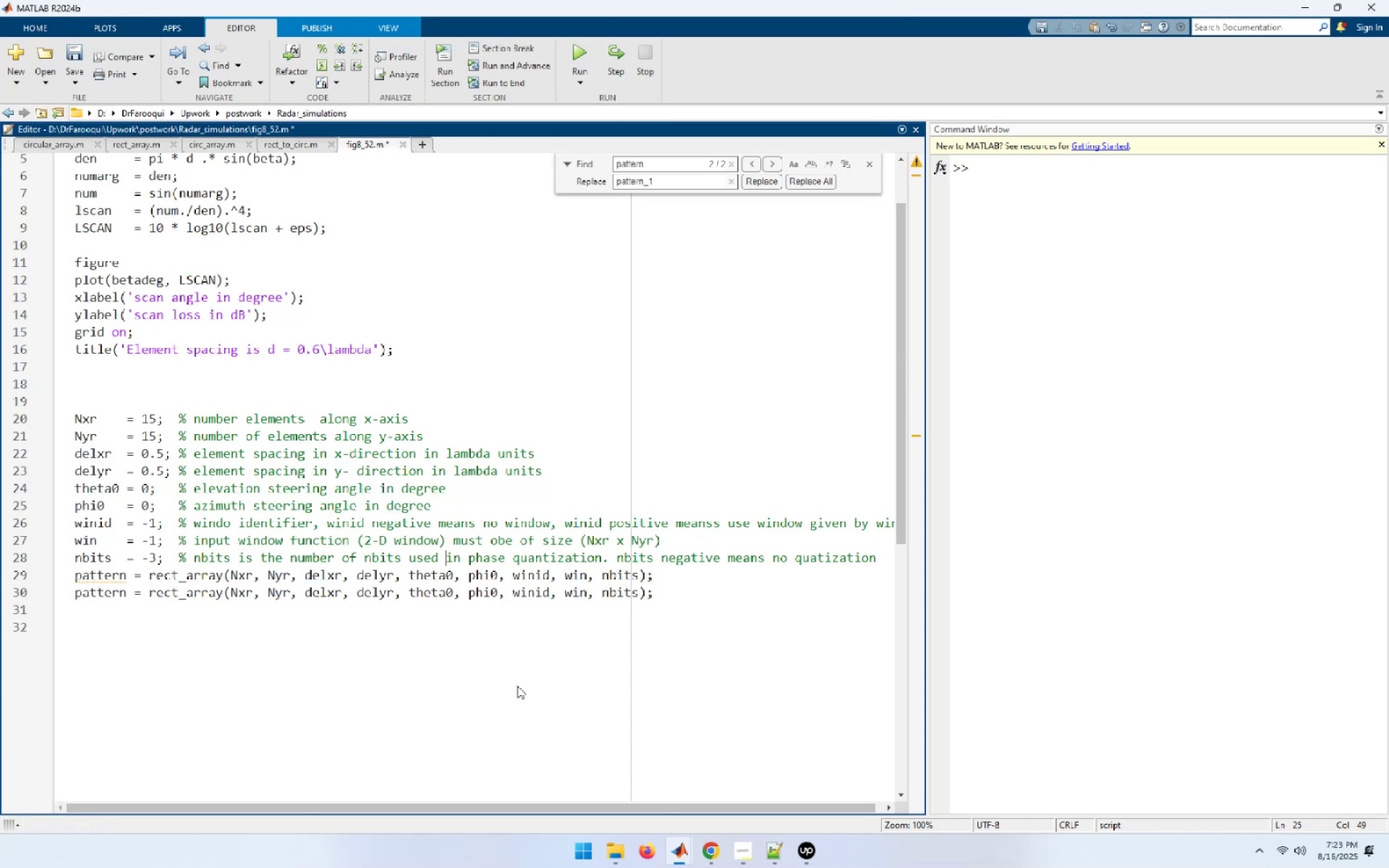 
key(ArrowDown)
 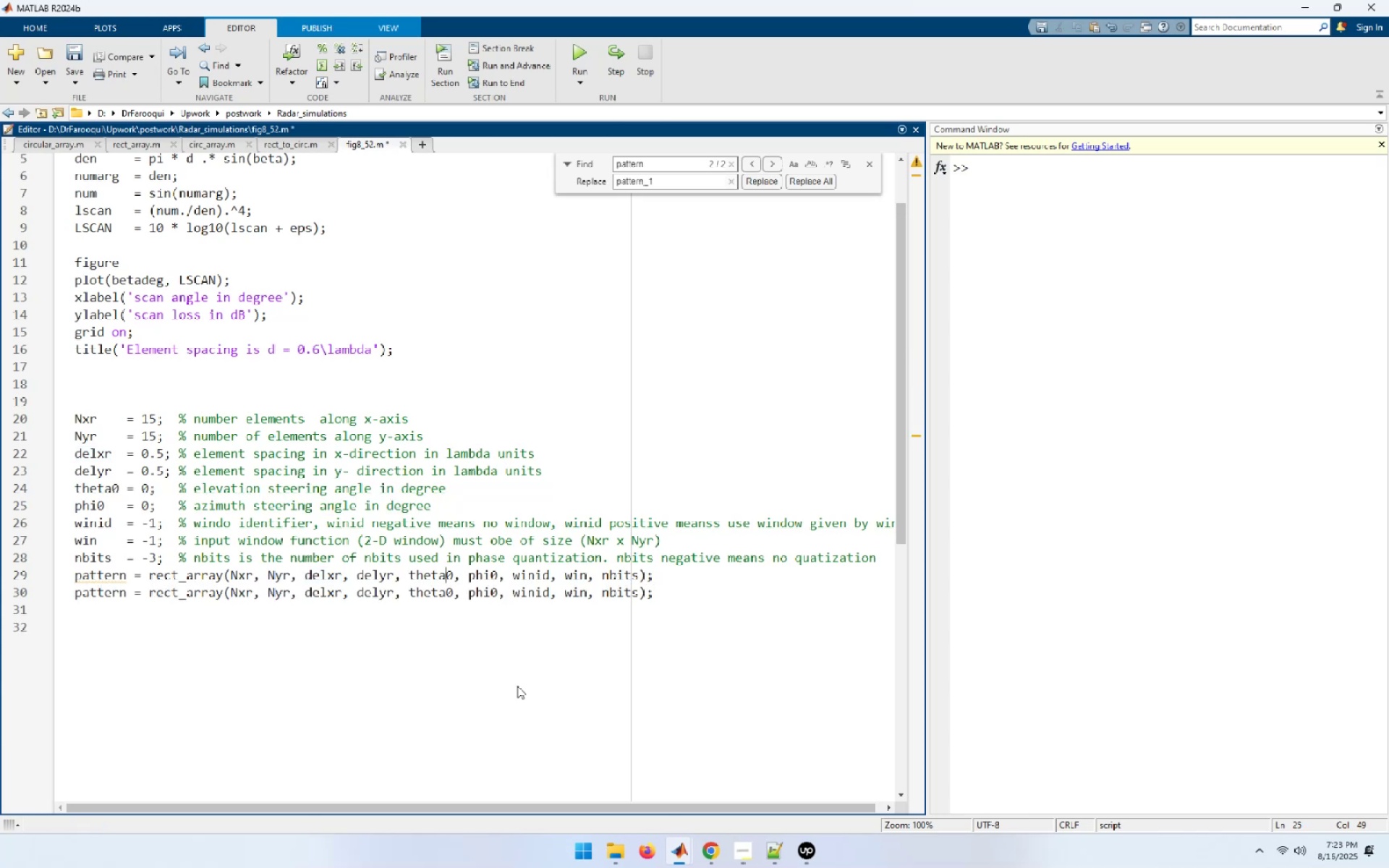 
key(ArrowDown)
 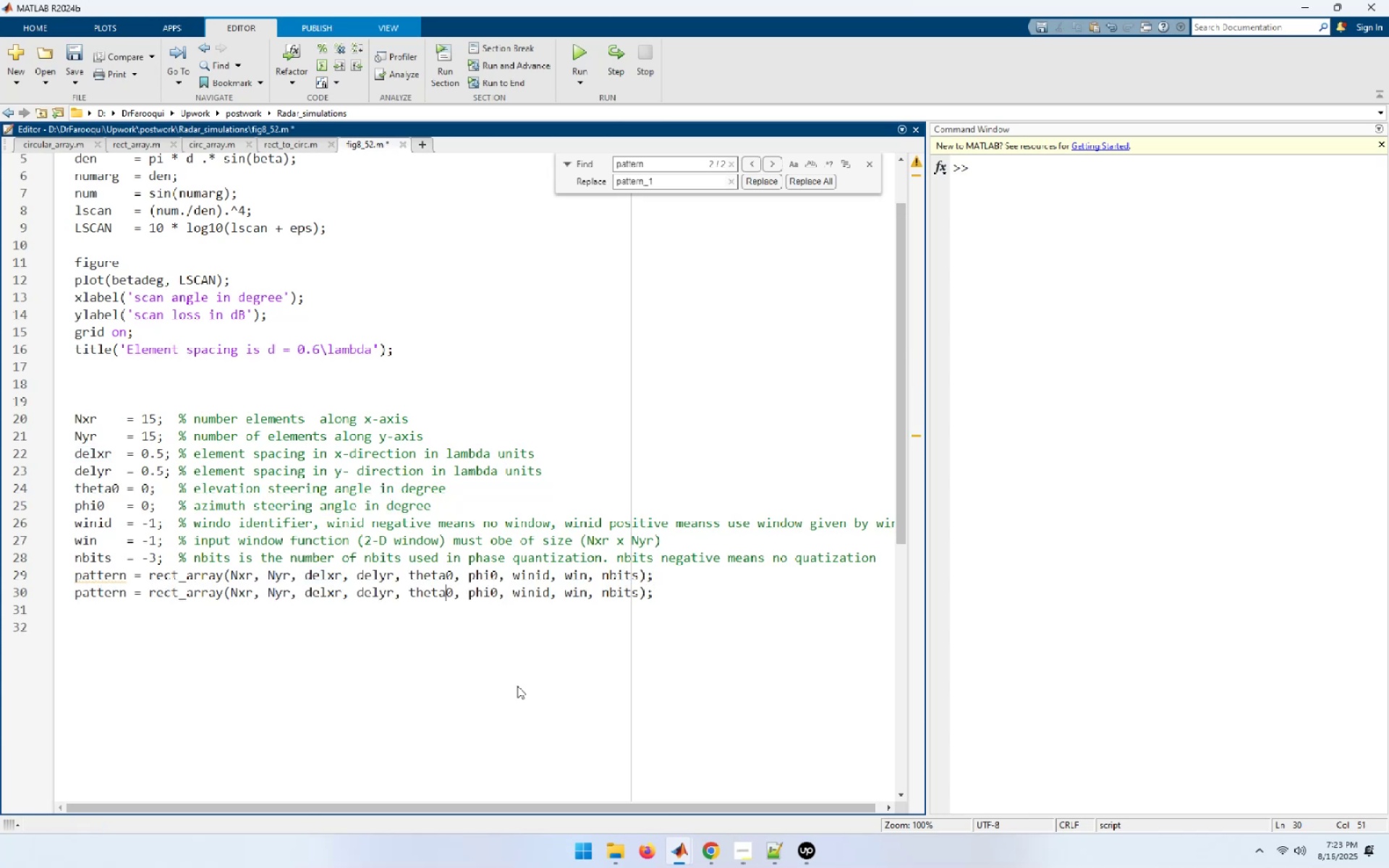 
key(Home)
 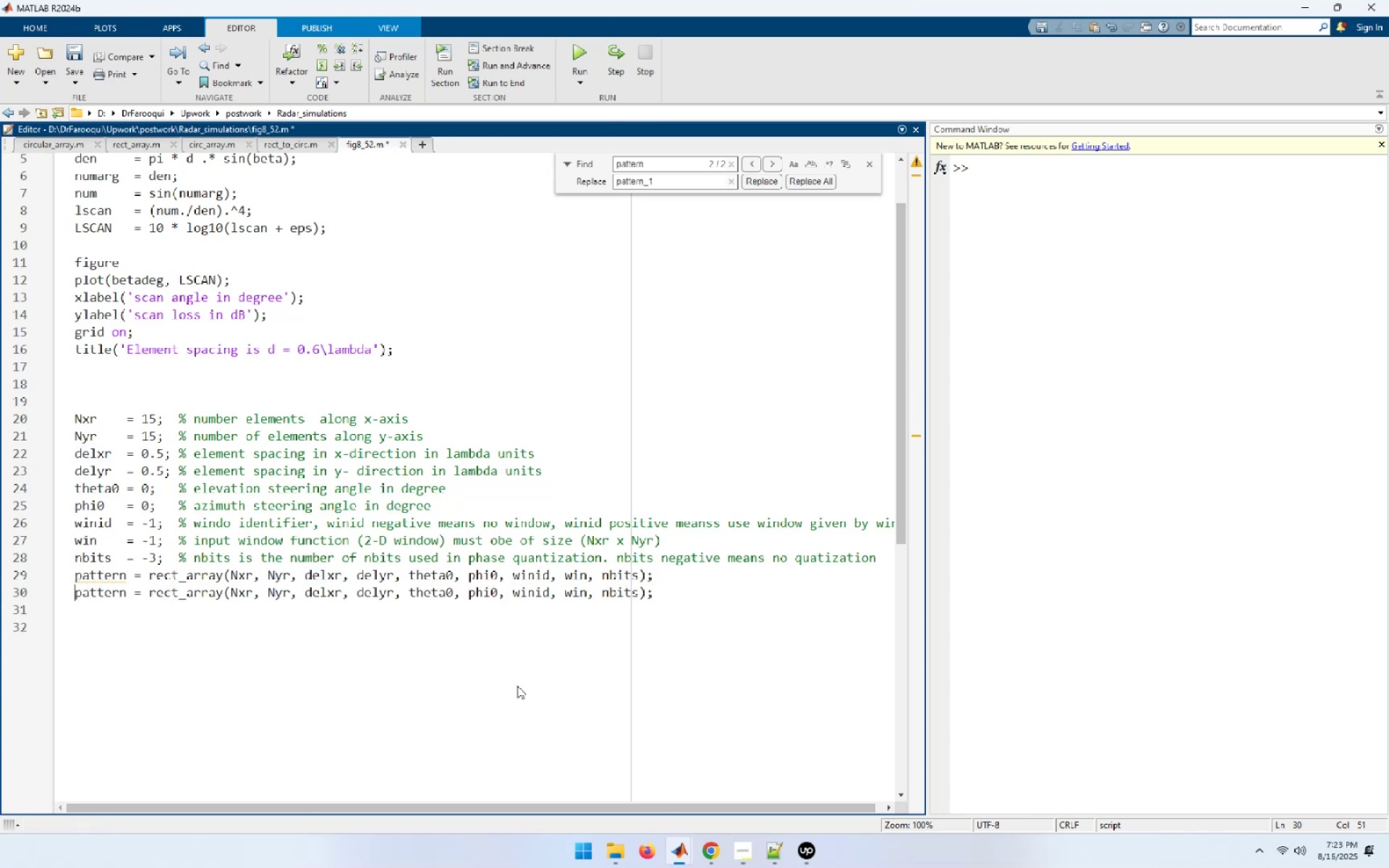 
key(NumpadEnter)
 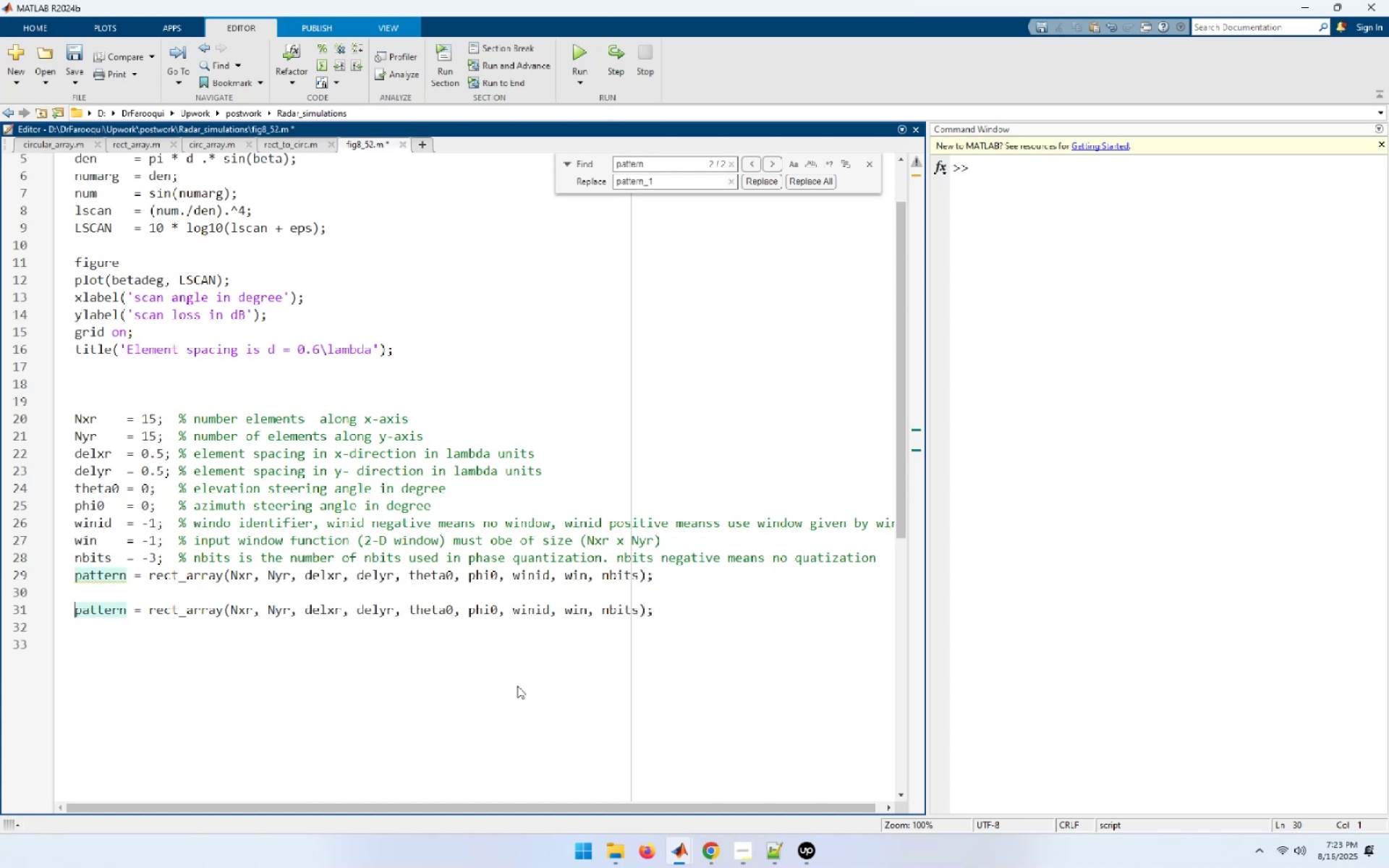 
key(ArrowUp)
 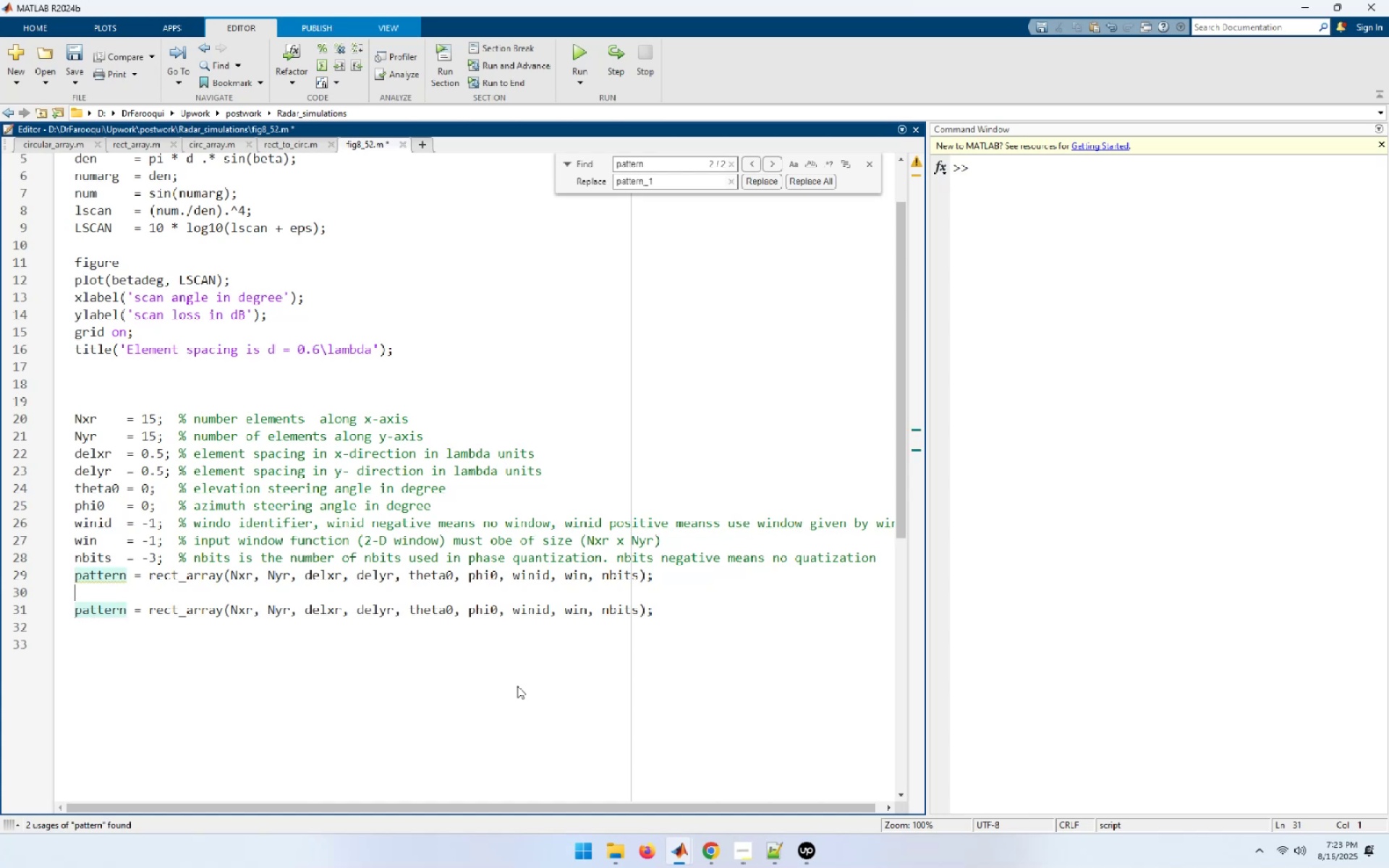 
key(Control+ControlLeft)
 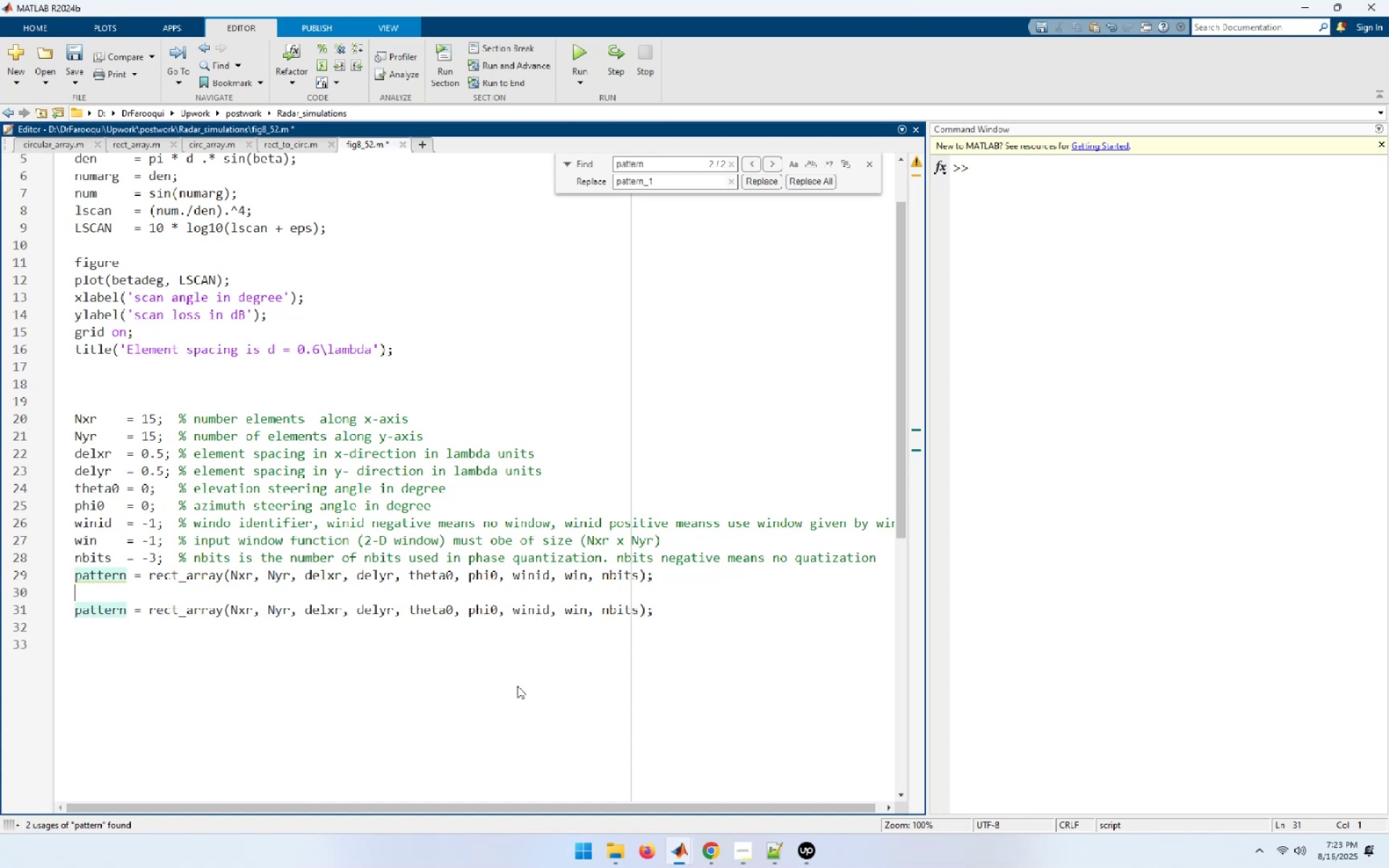 
key(Control+V)
 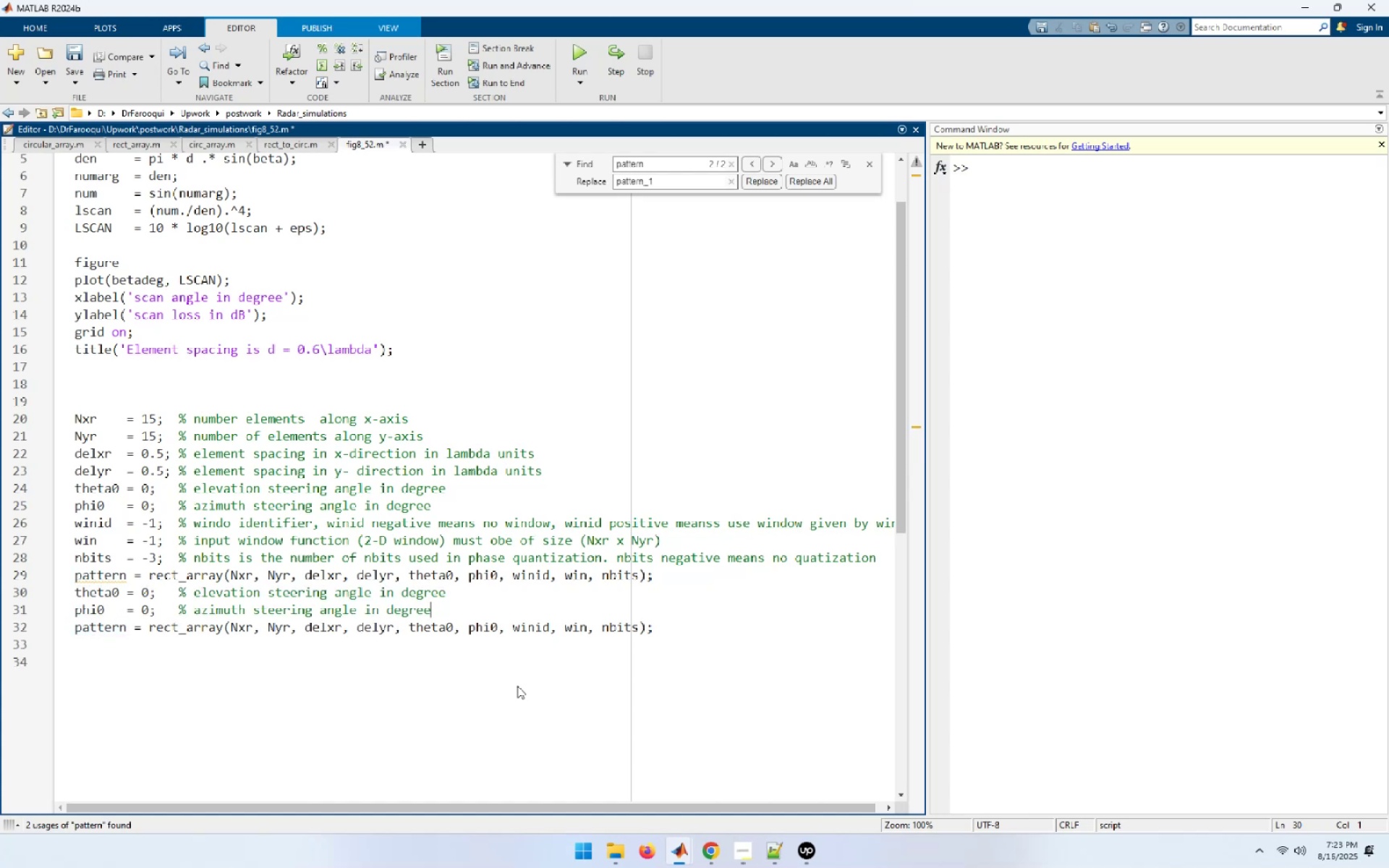 
key(ArrowUp)
 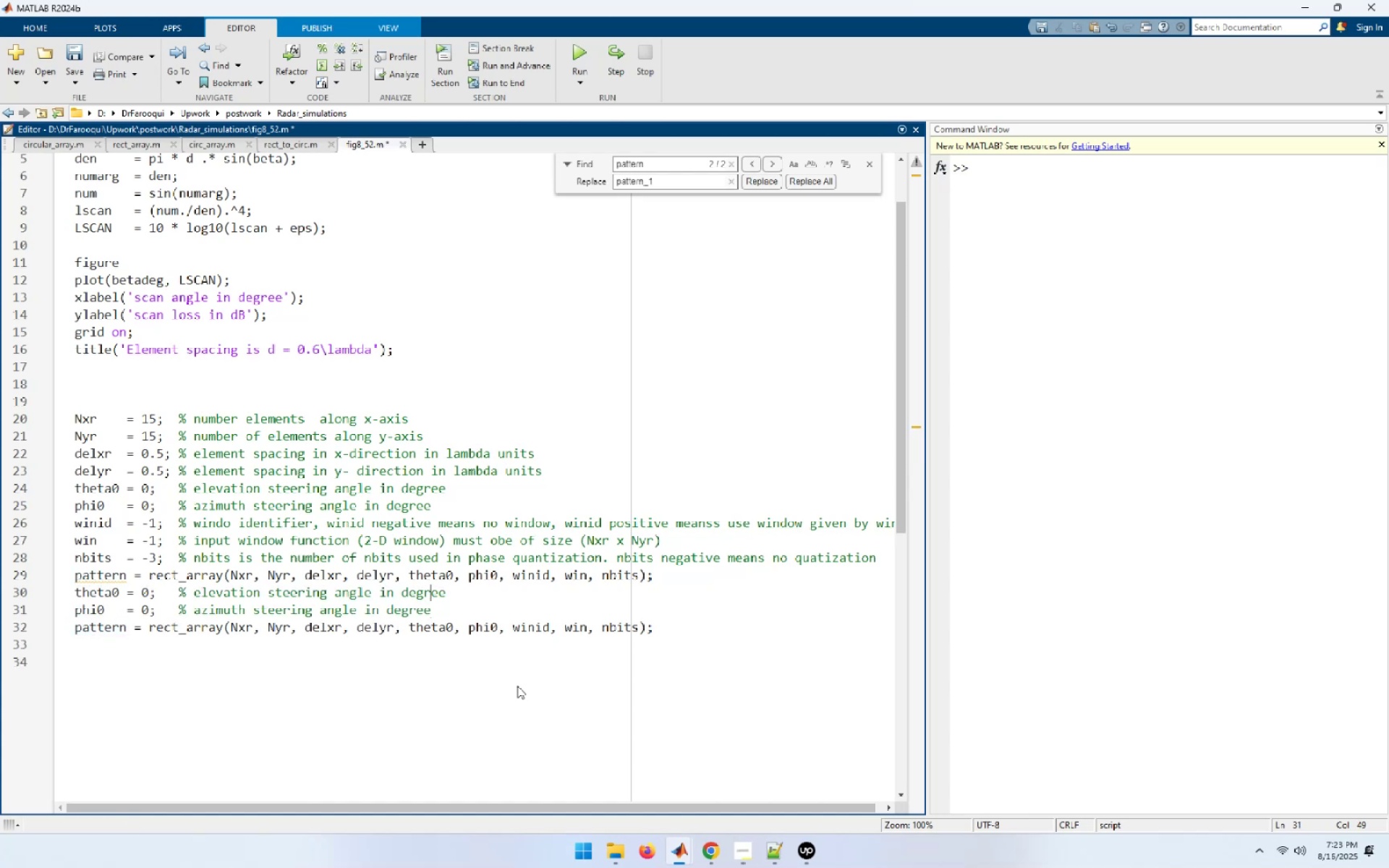 
hold_key(key=ArrowLeft, duration=1.51)
 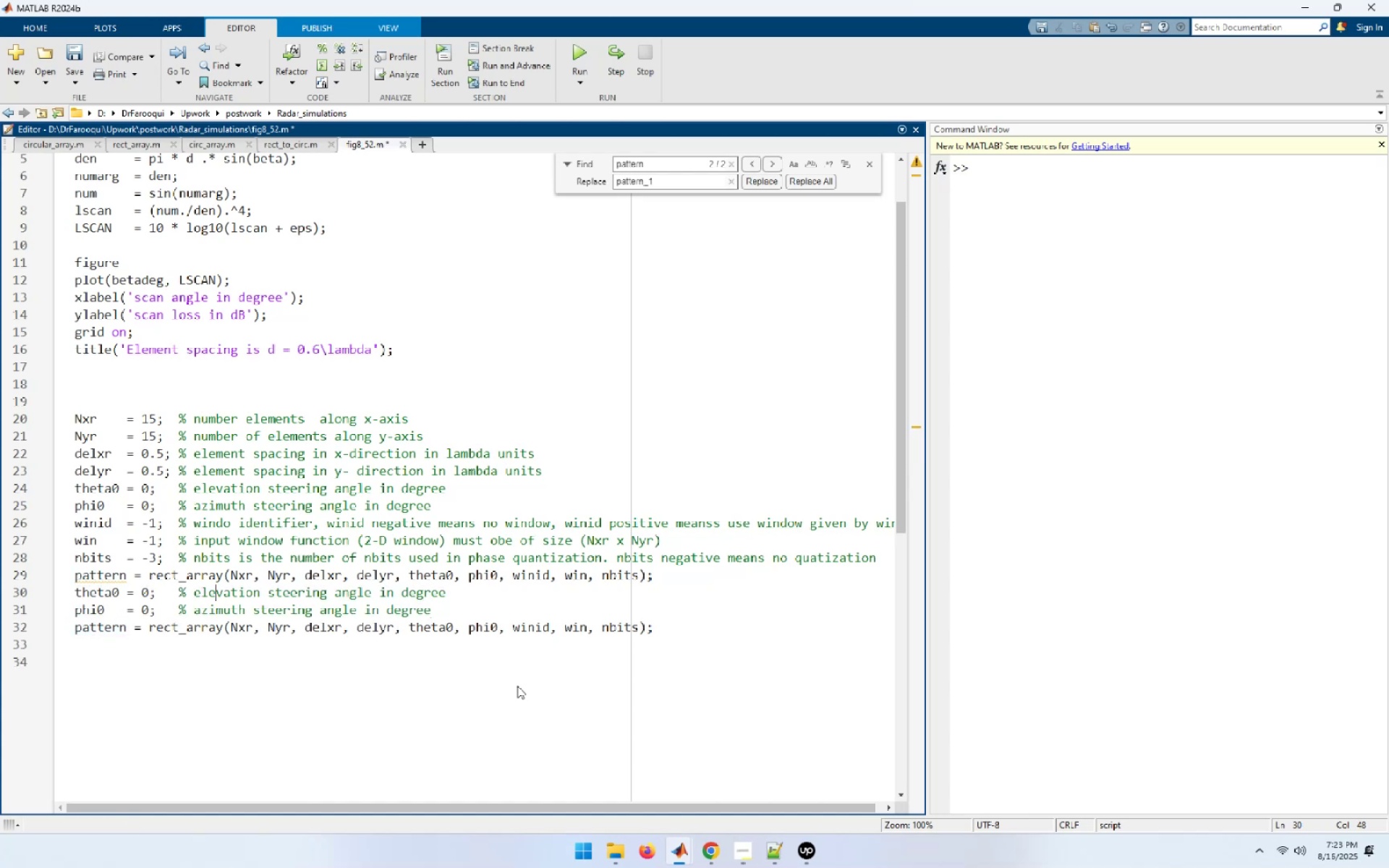 
key(ArrowLeft)
 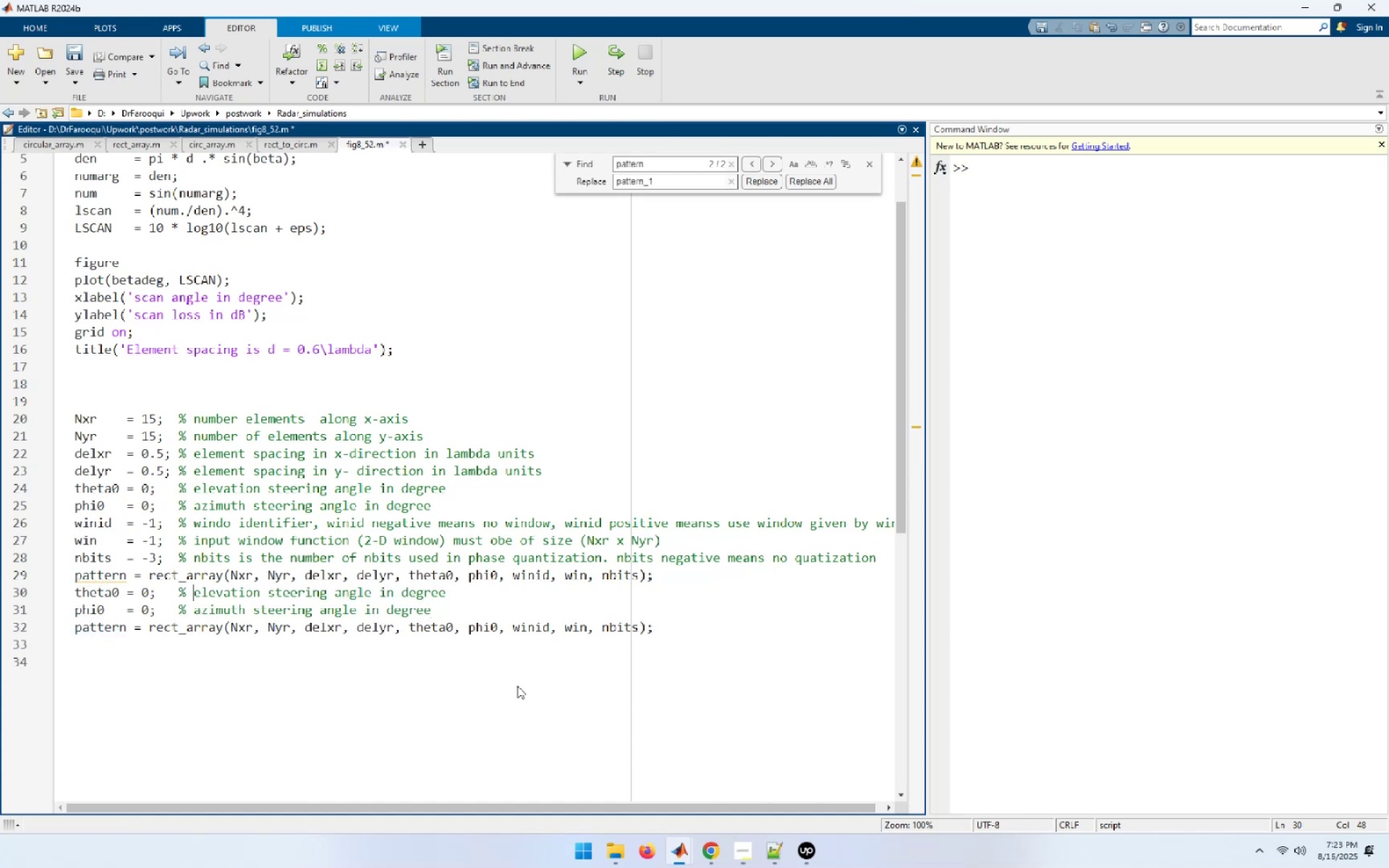 
key(ArrowLeft)
 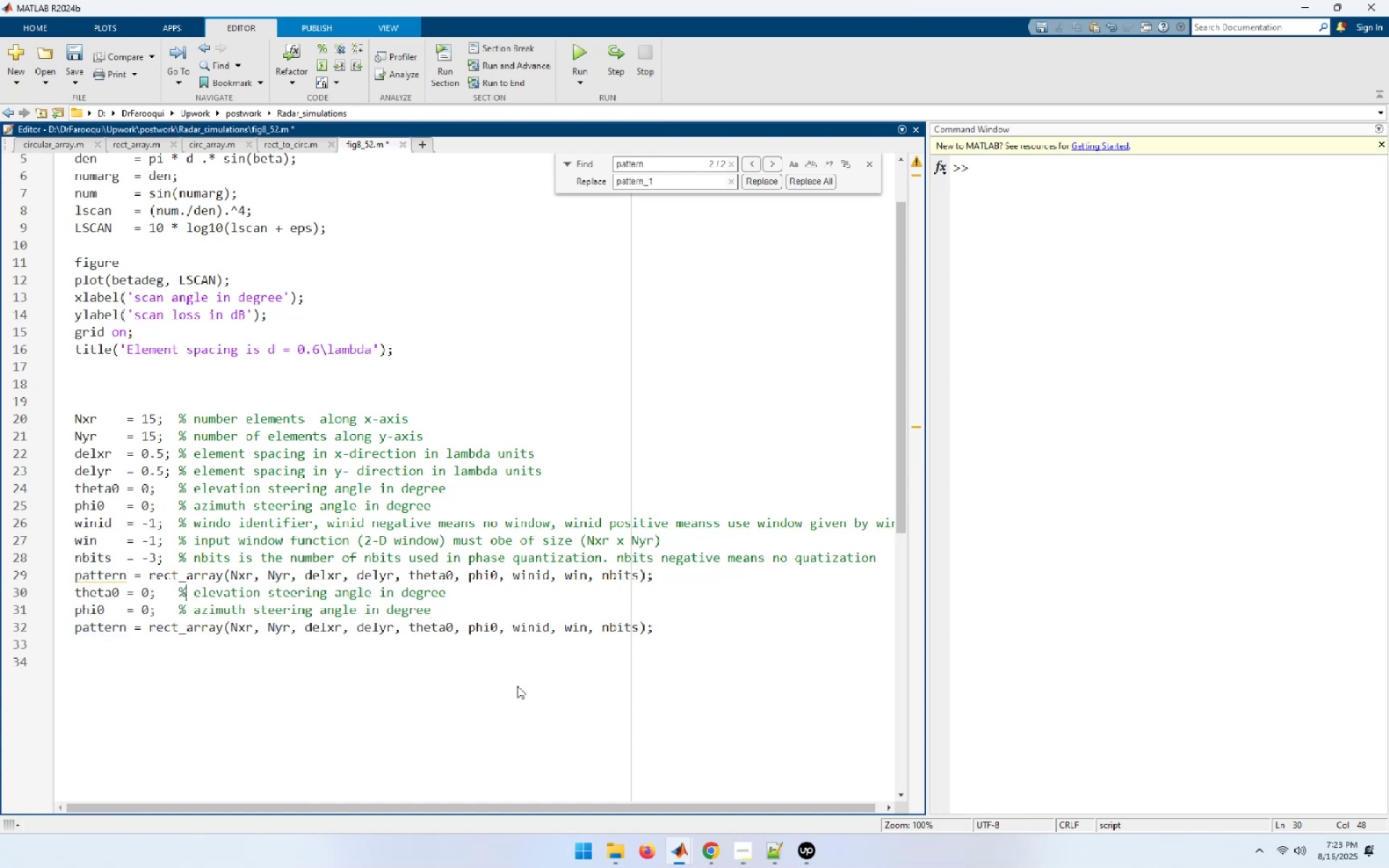 
key(ArrowLeft)
 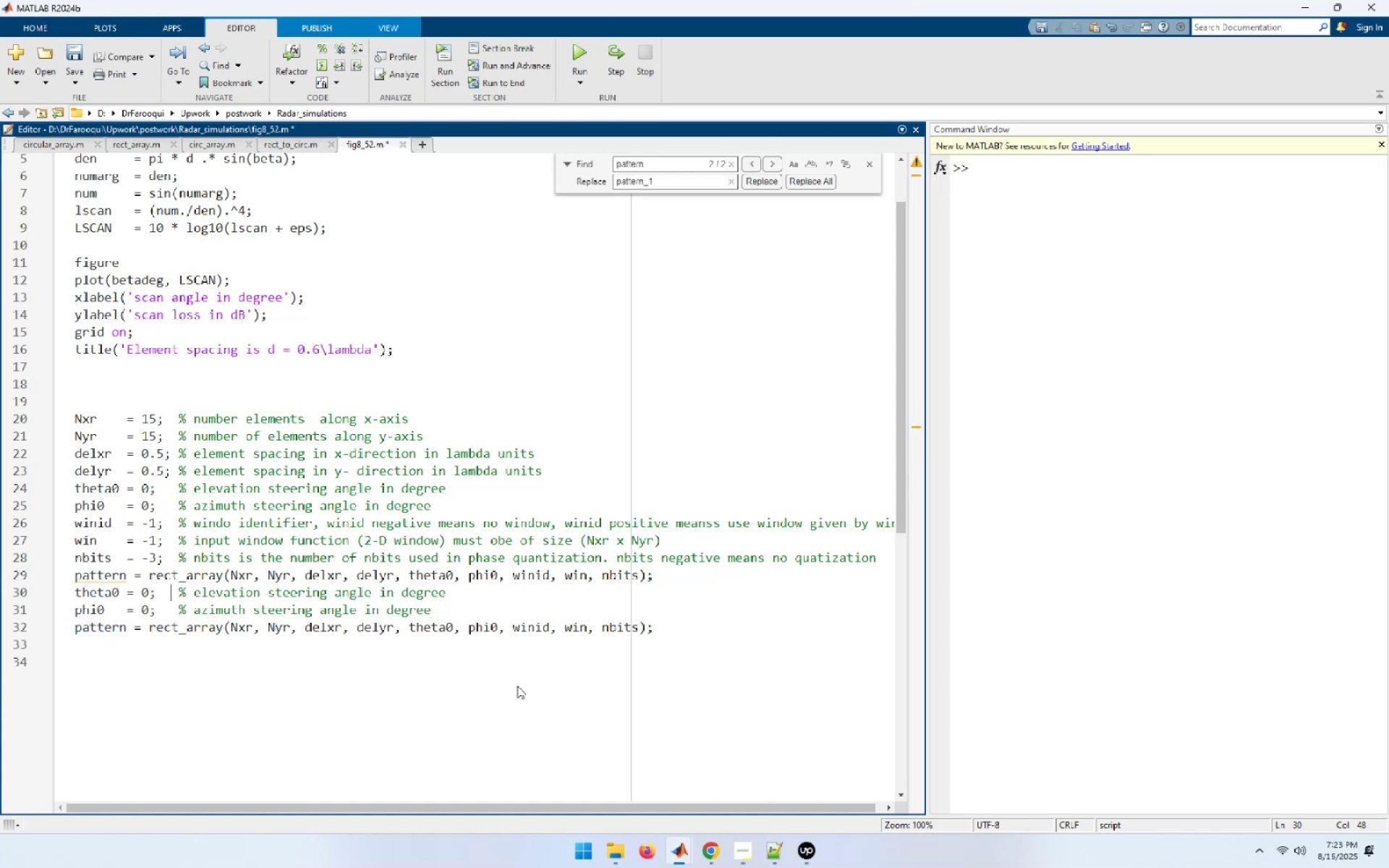 
key(ArrowLeft)
 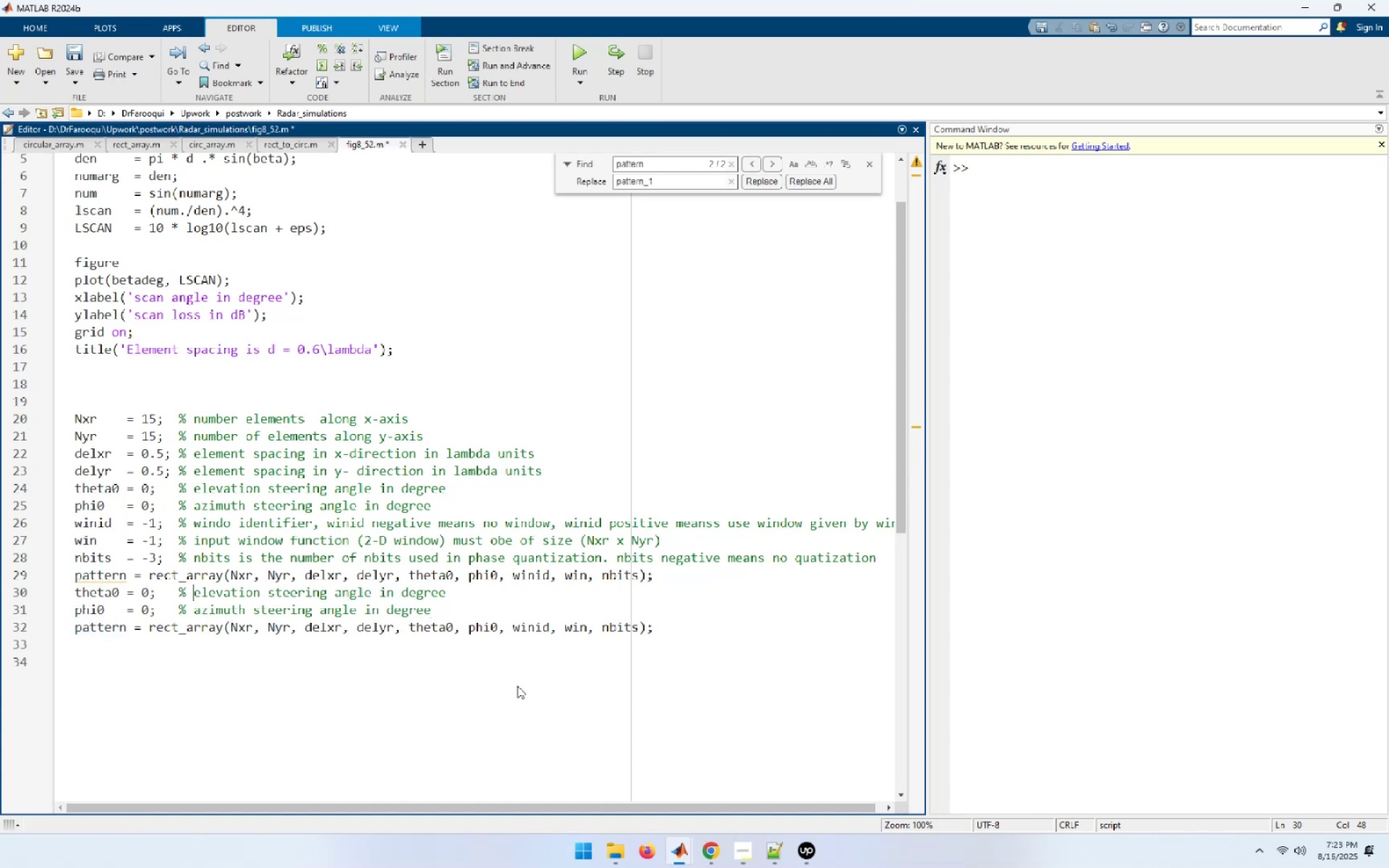 
key(ArrowLeft)
 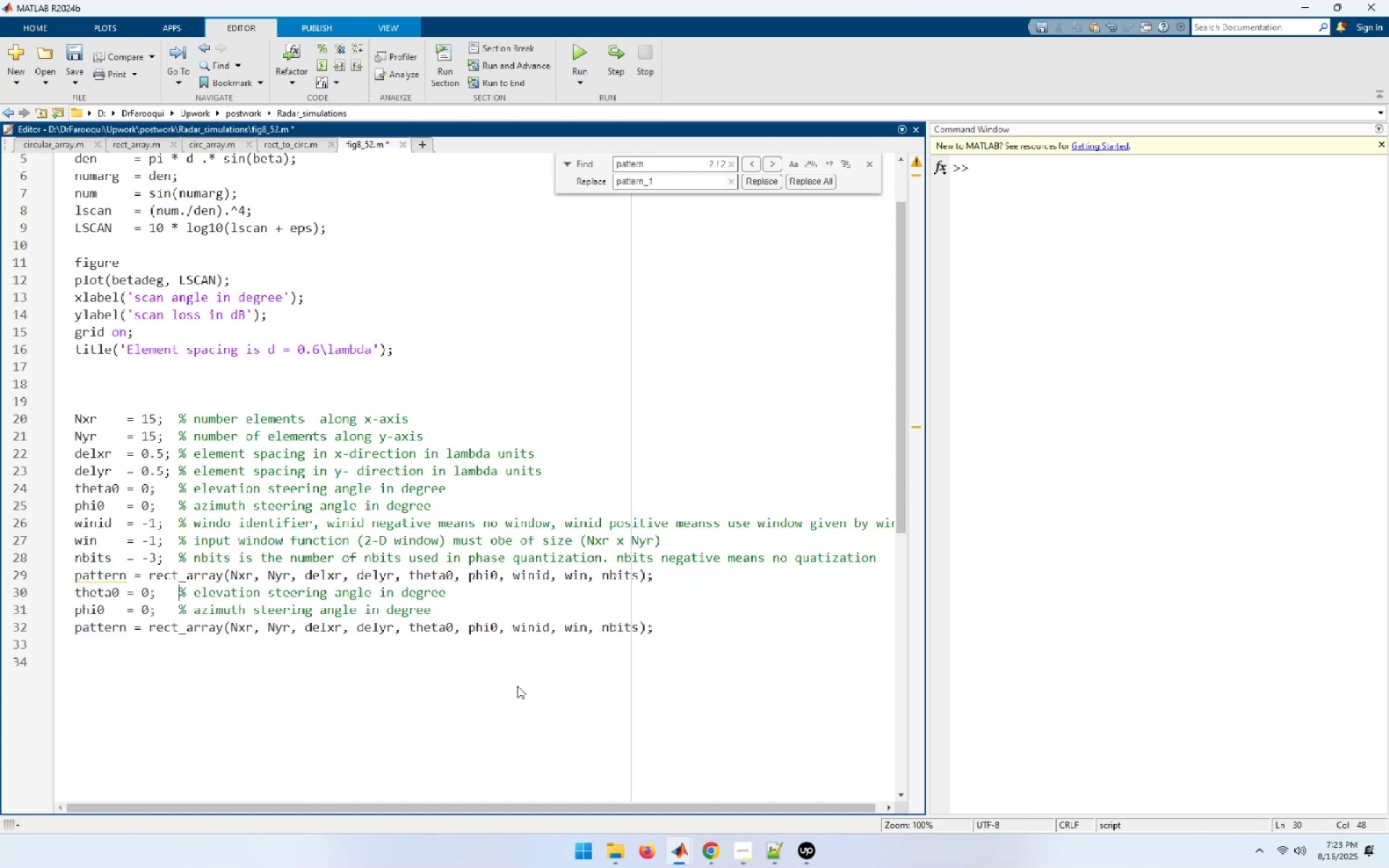 
key(ArrowLeft)
 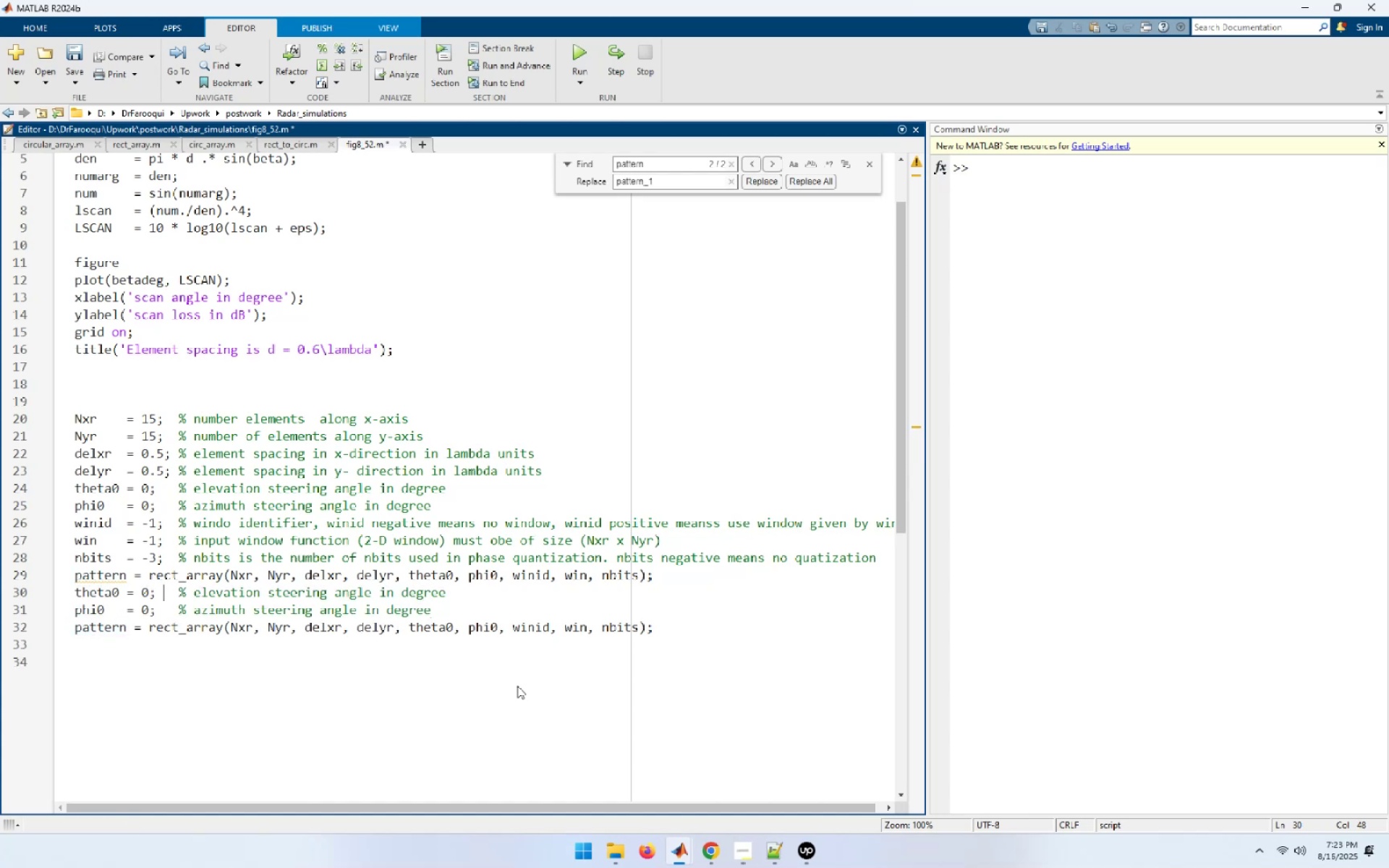 
key(ArrowLeft)
 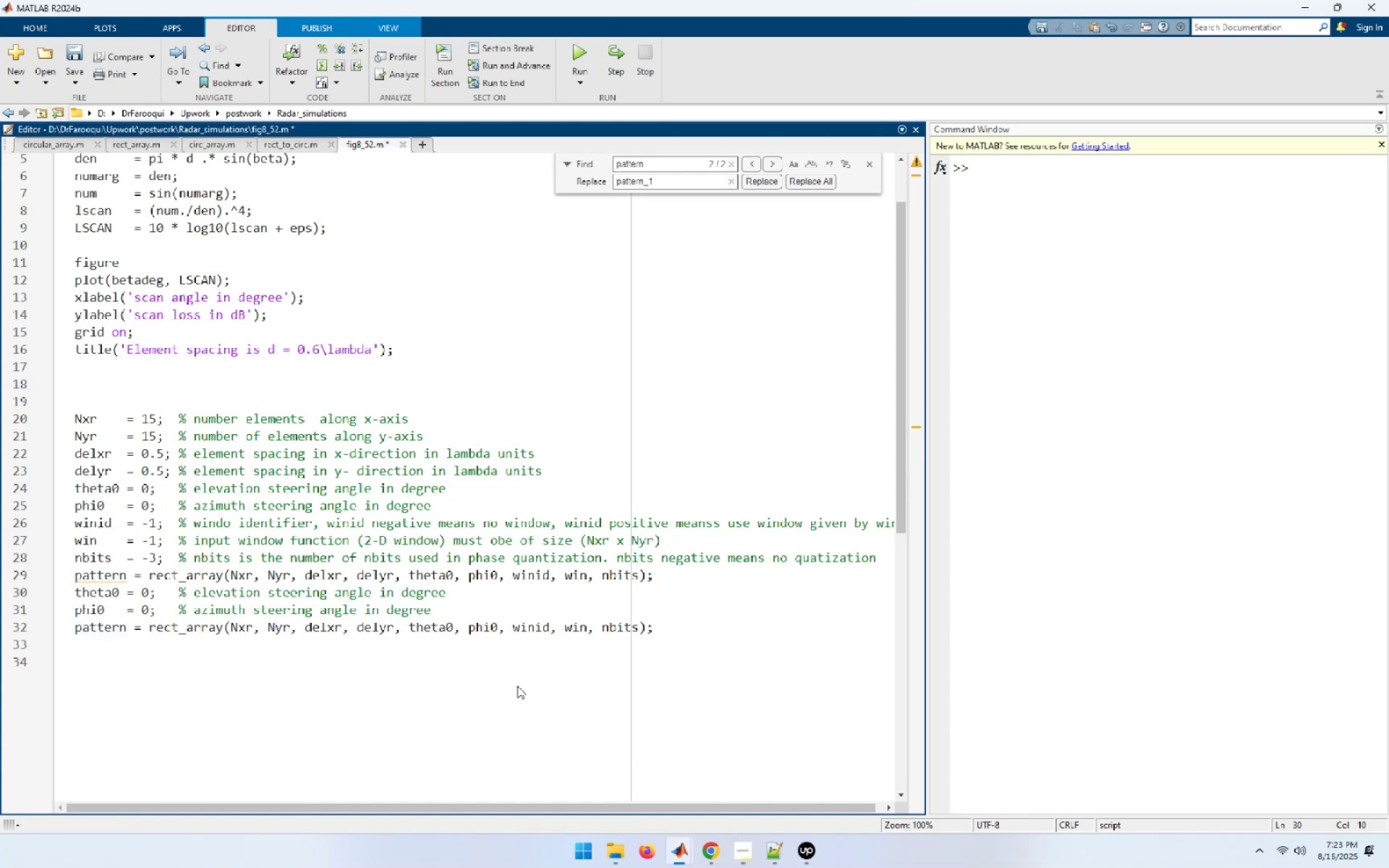 
key(2)
 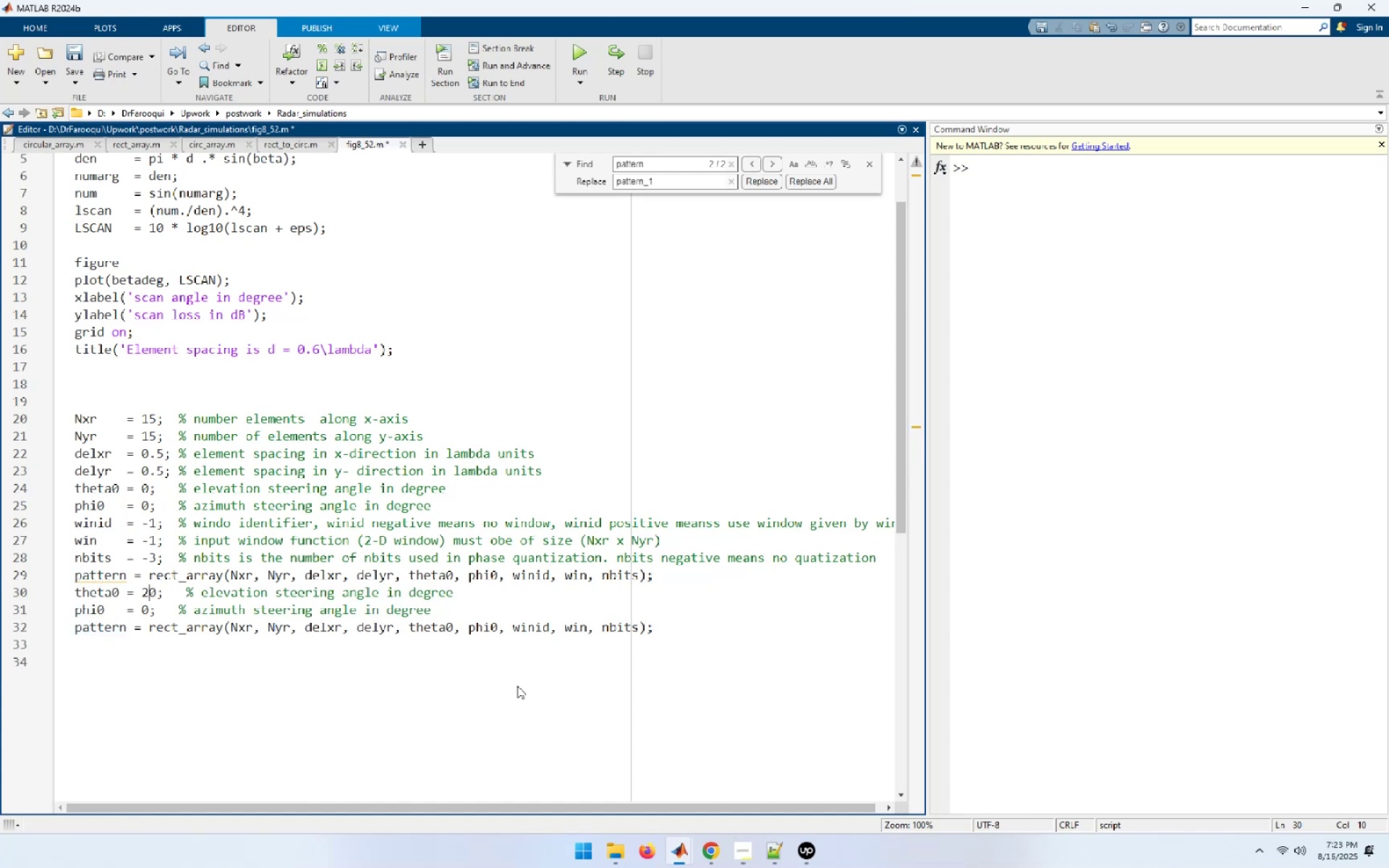 
key(ArrowDown)
 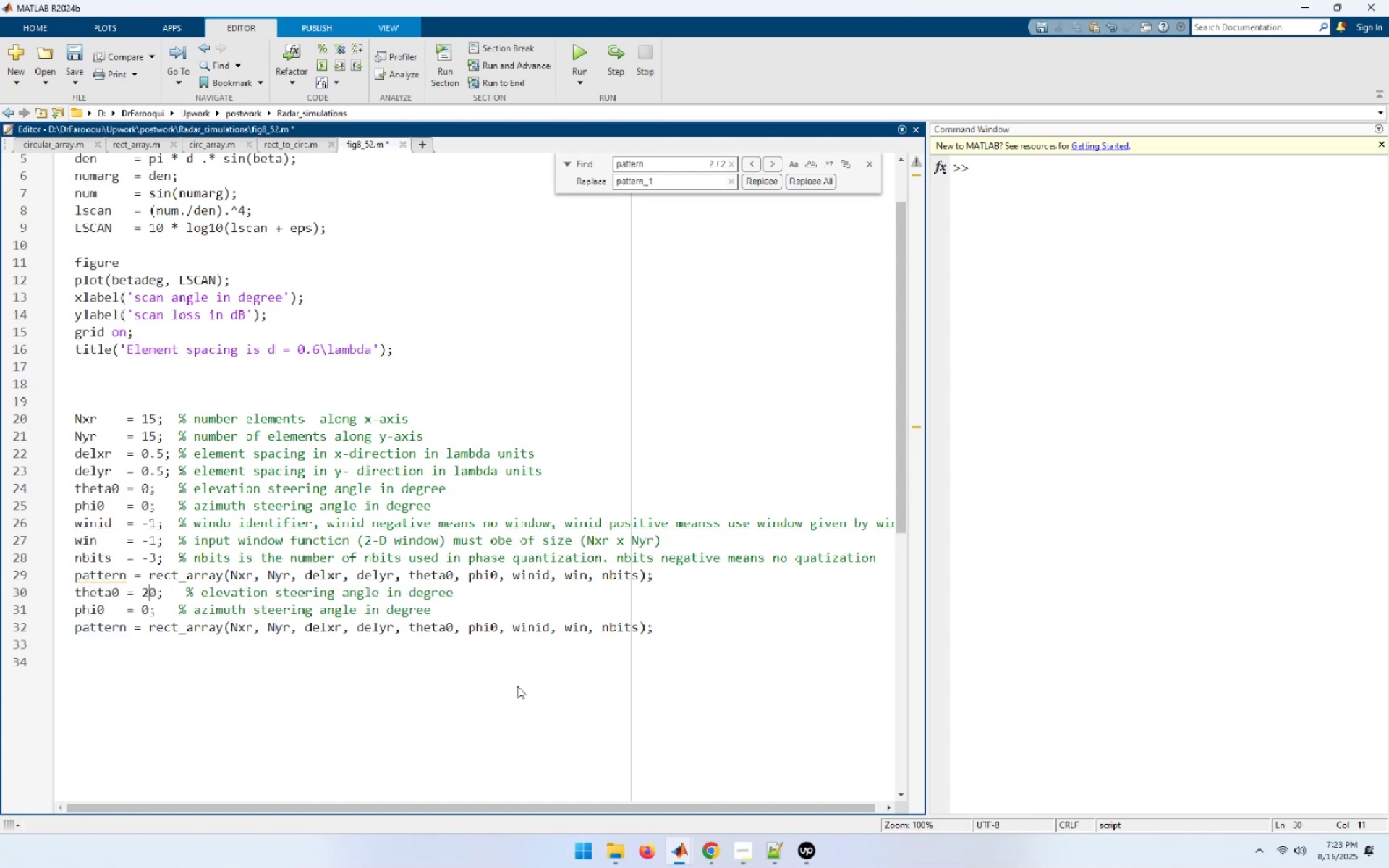 
key(ArrowLeft)
 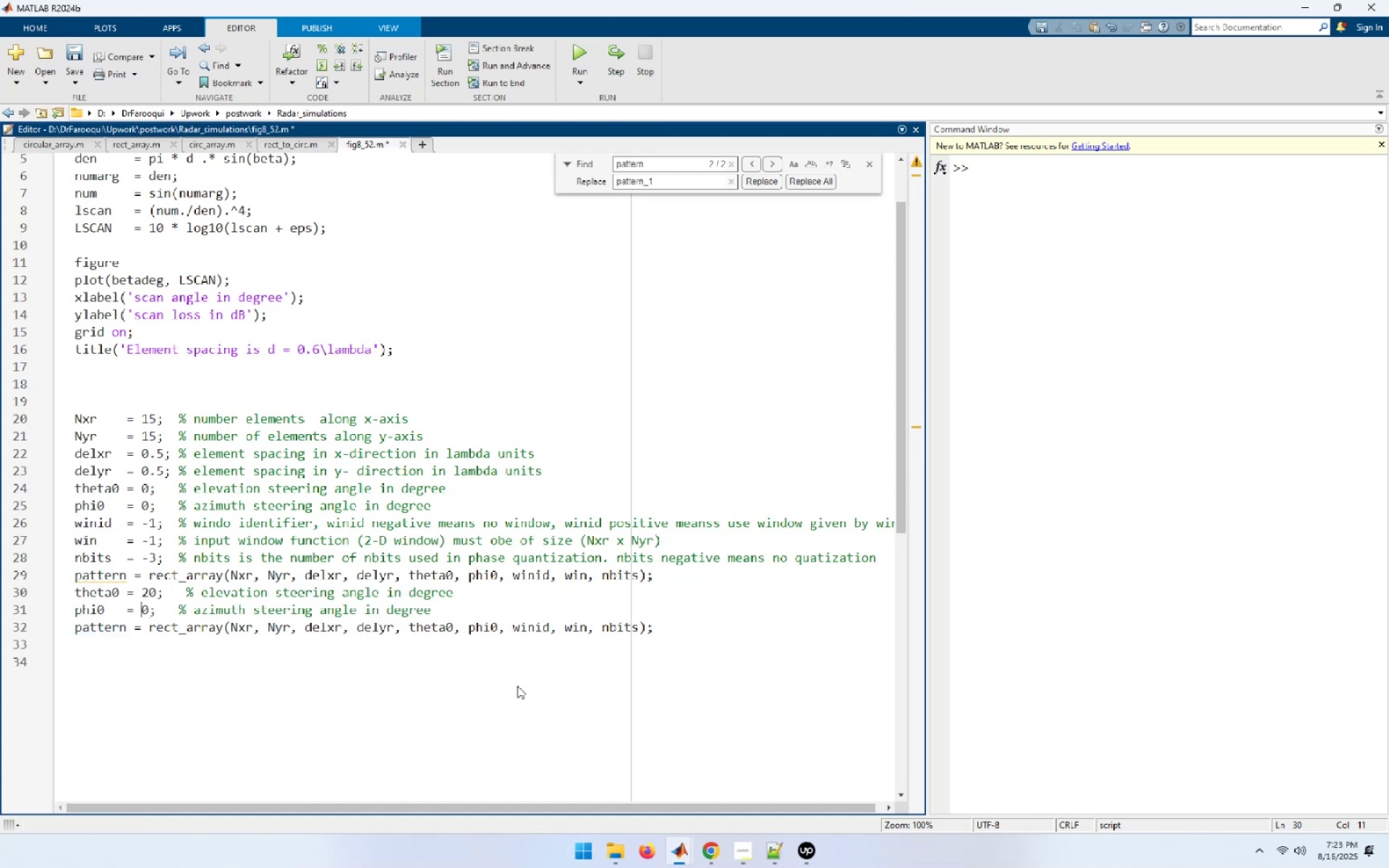 
key(3)
 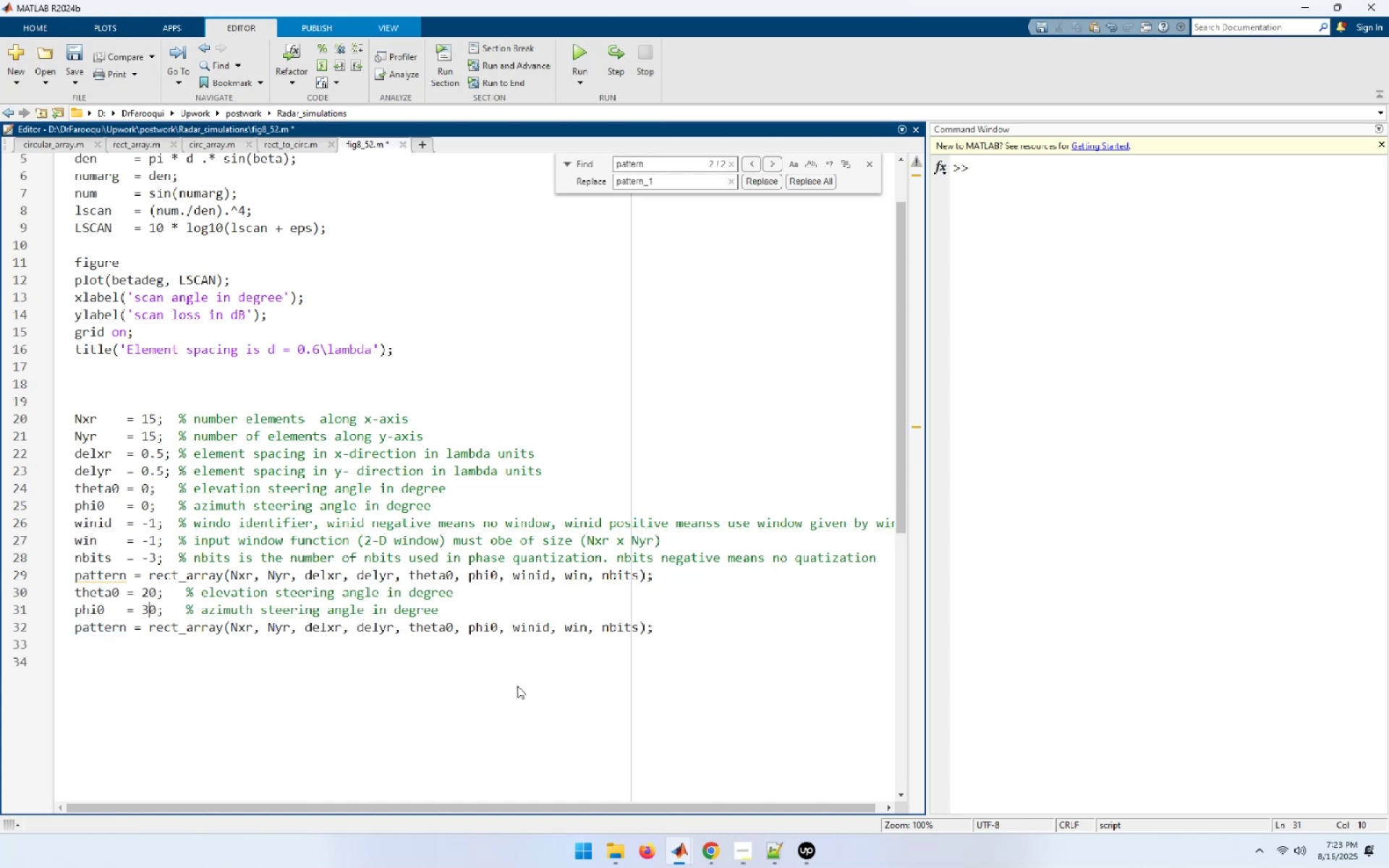 
key(ArrowUp)
 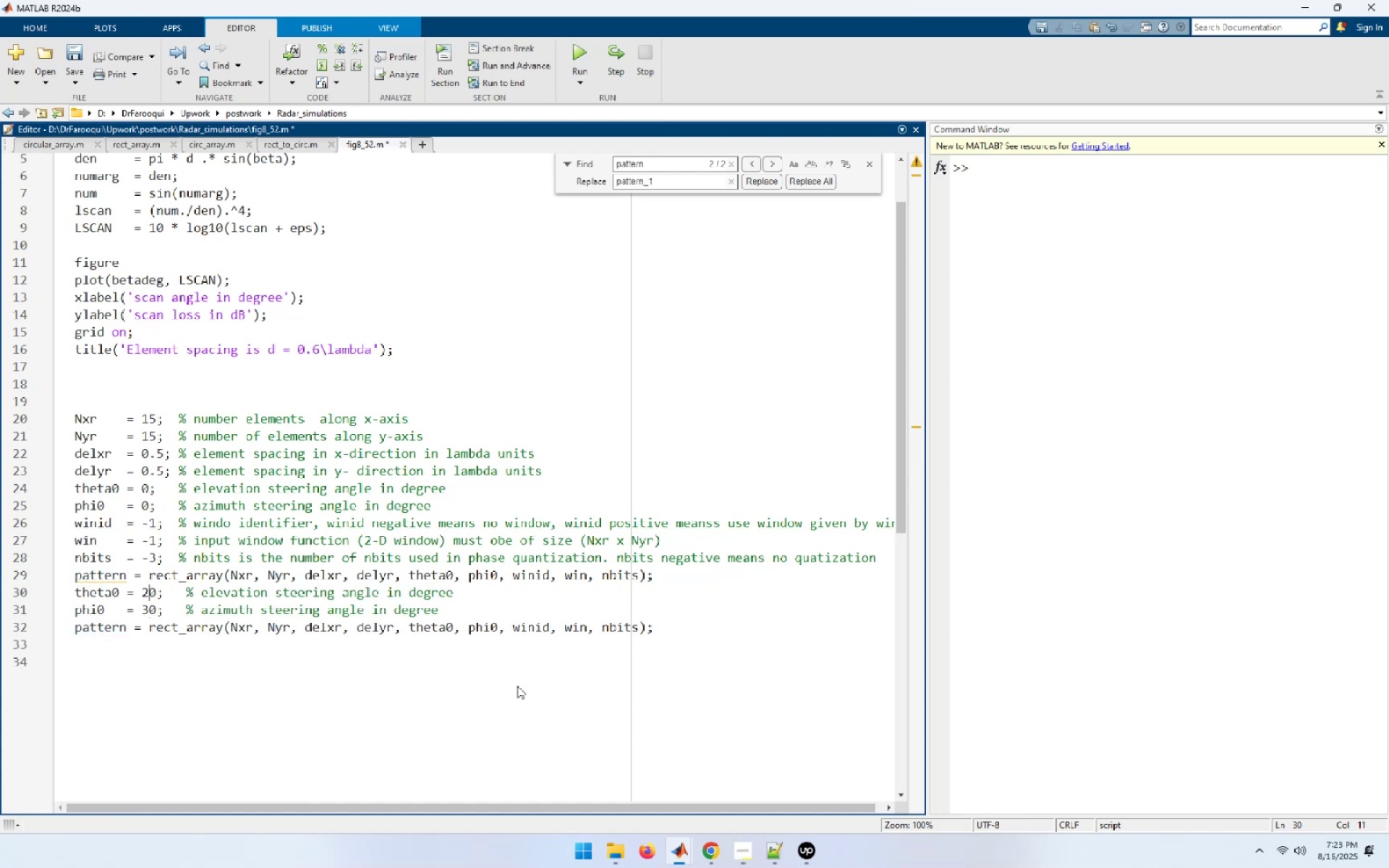 
key(Home)
 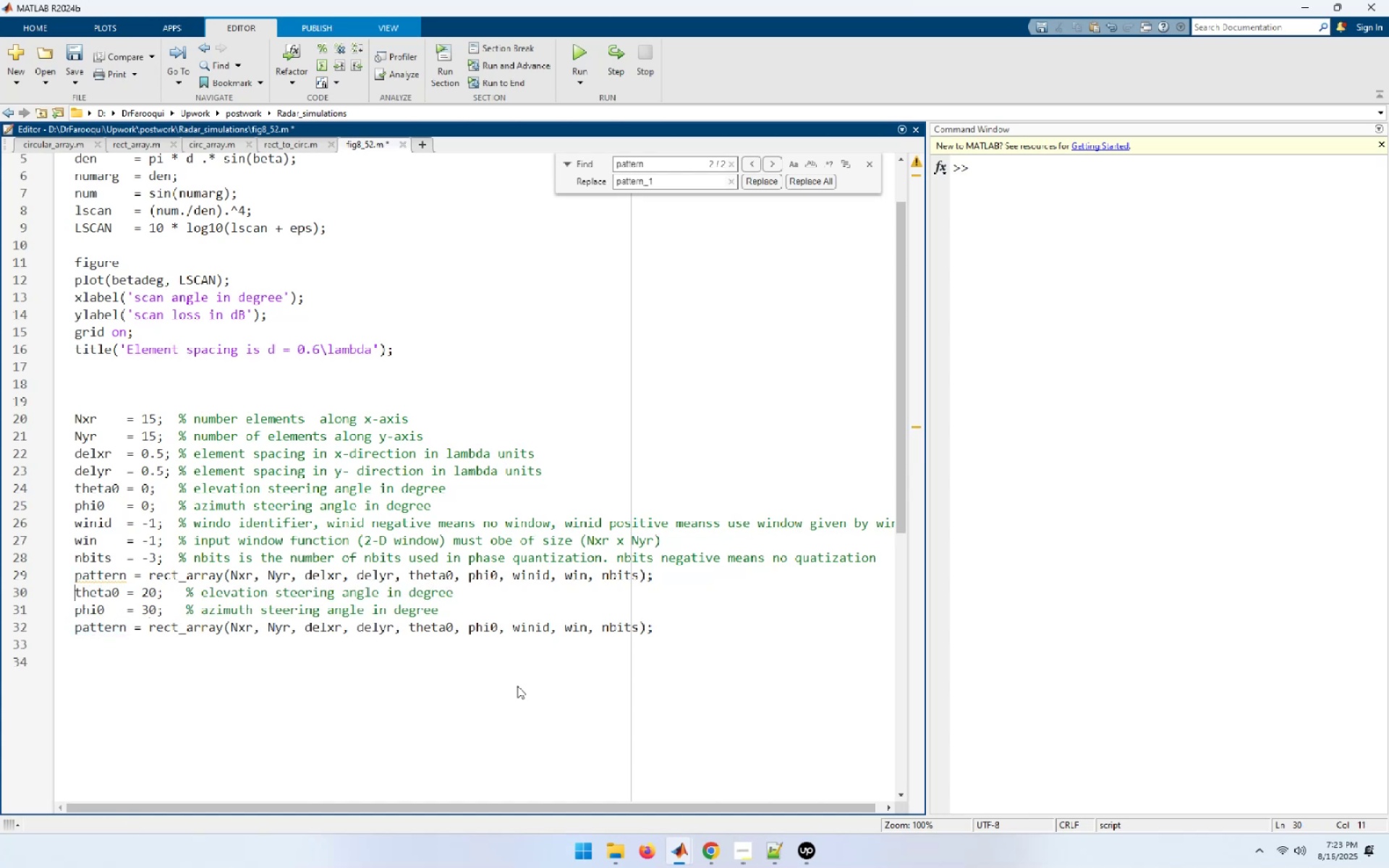 
key(NumpadEnter)
 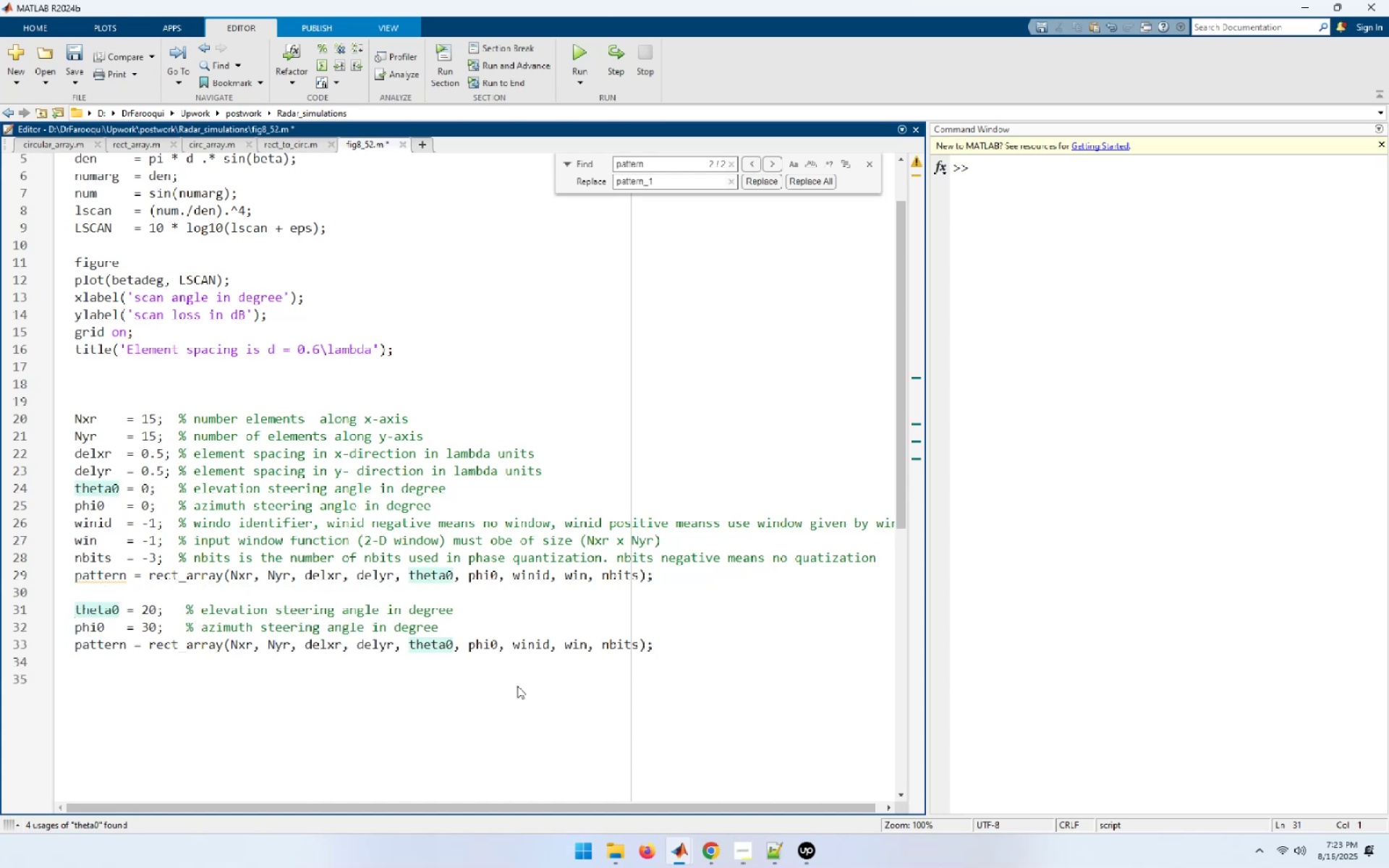 
key(F5)
 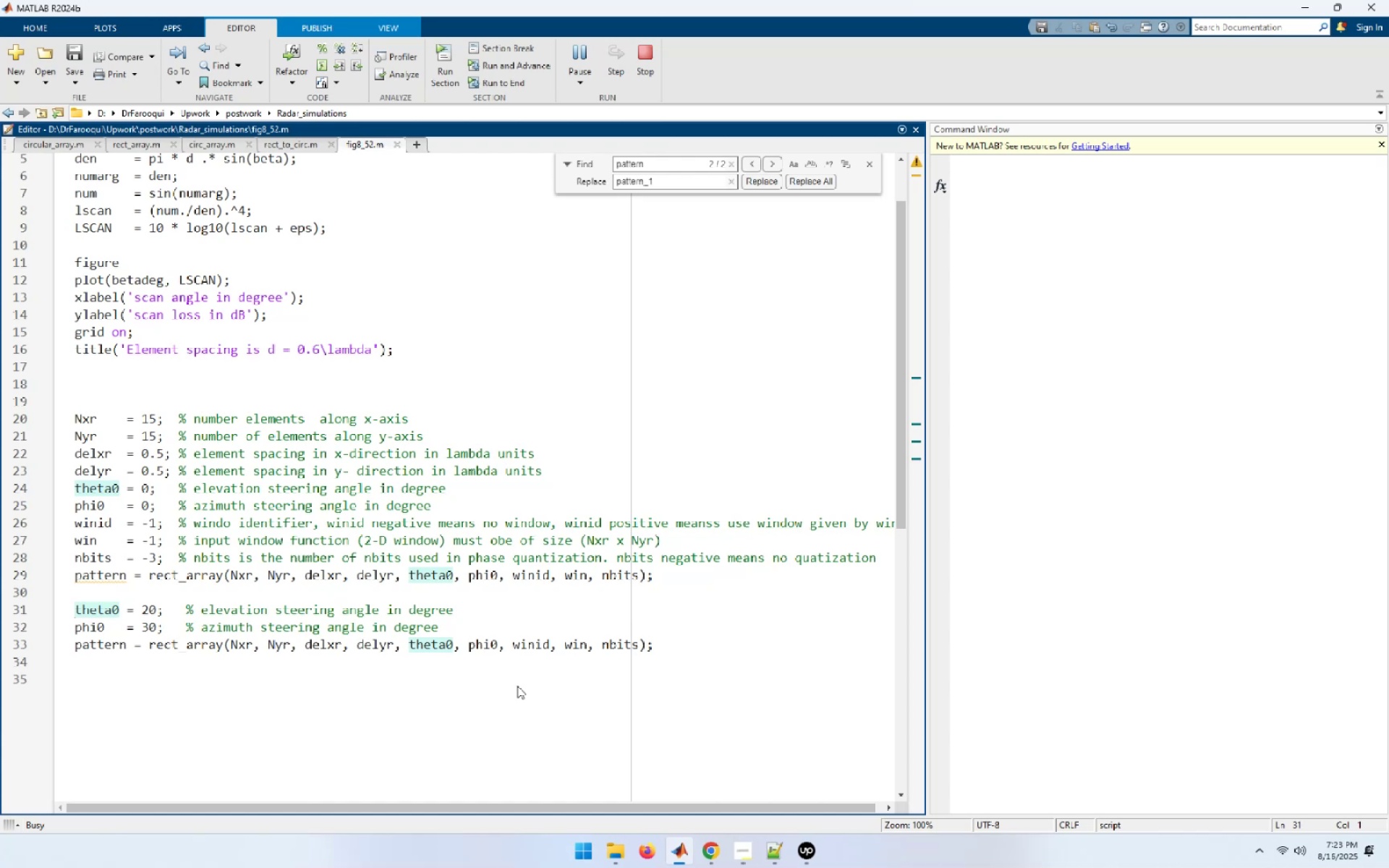 
wait(9.99)
 